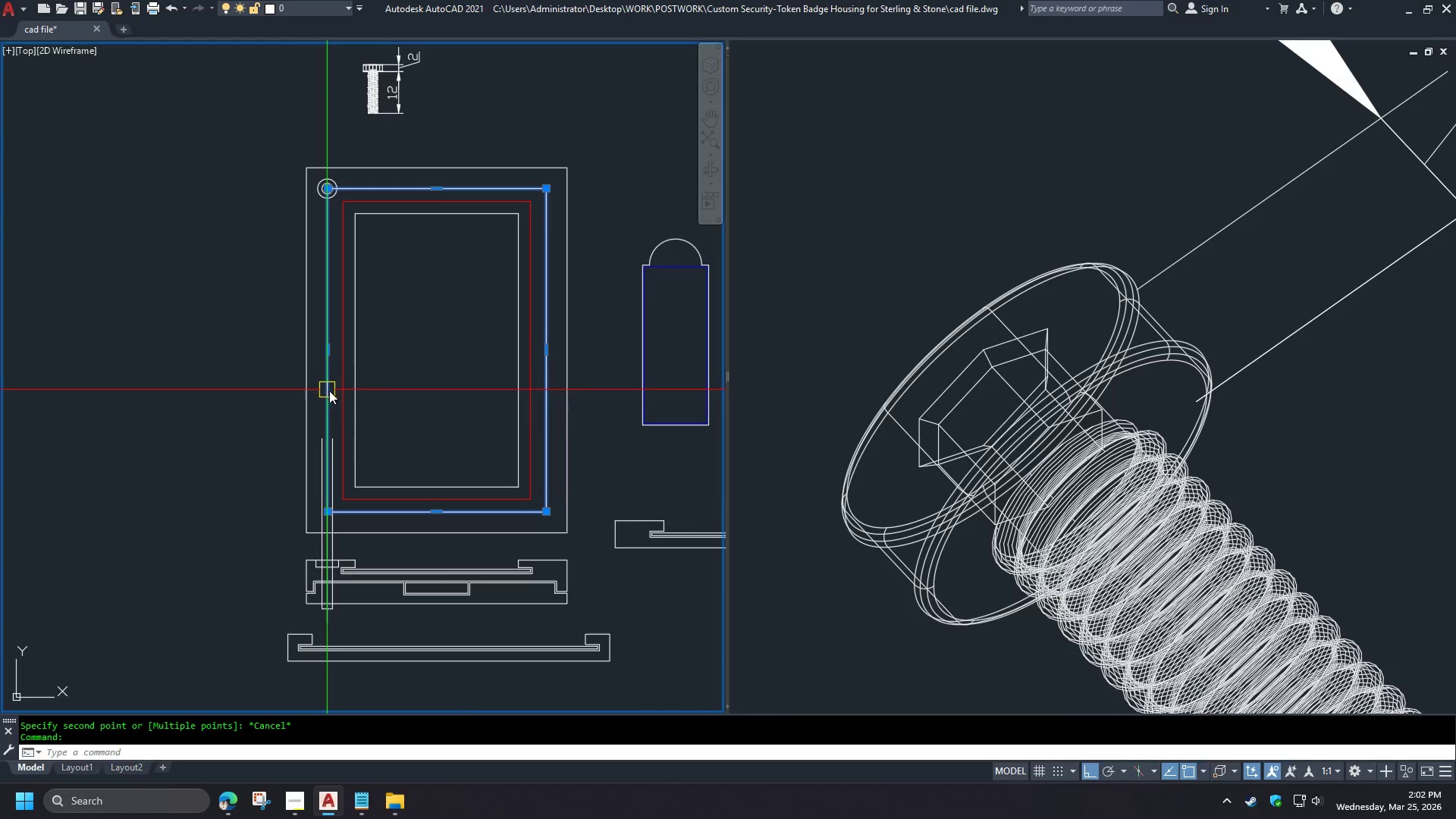 
key(E)
 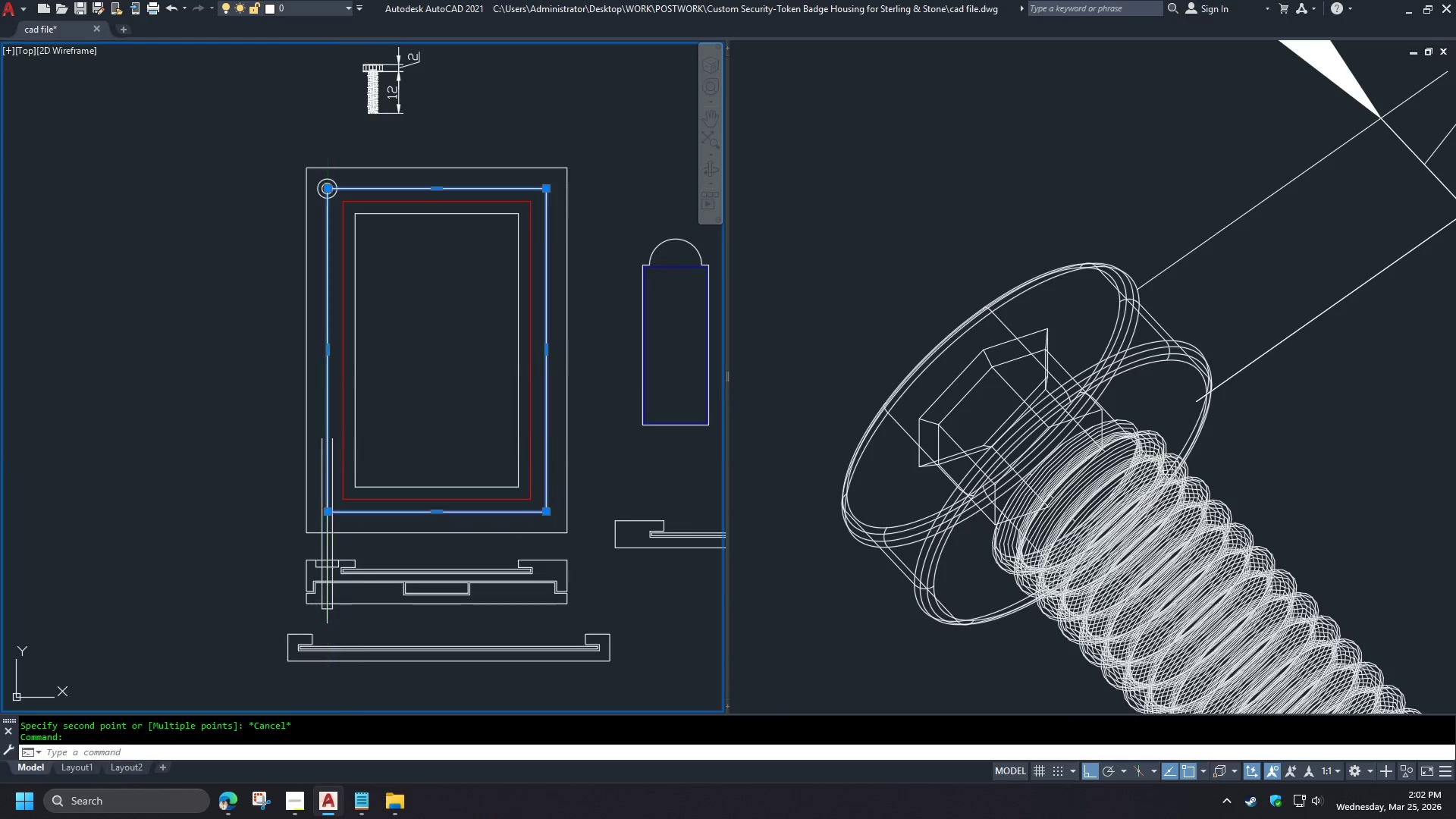 
key(Space)
 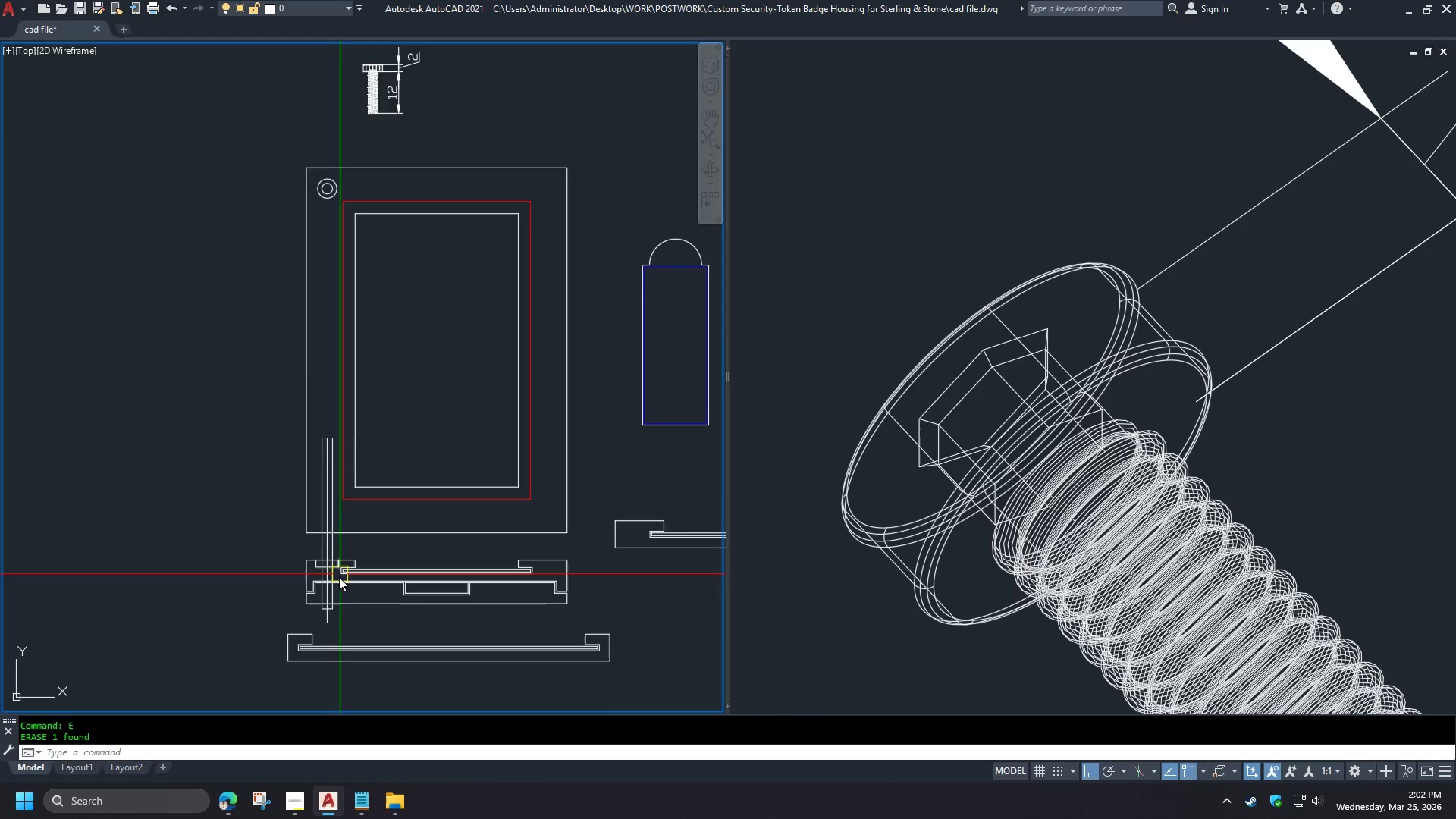 
key(O)
 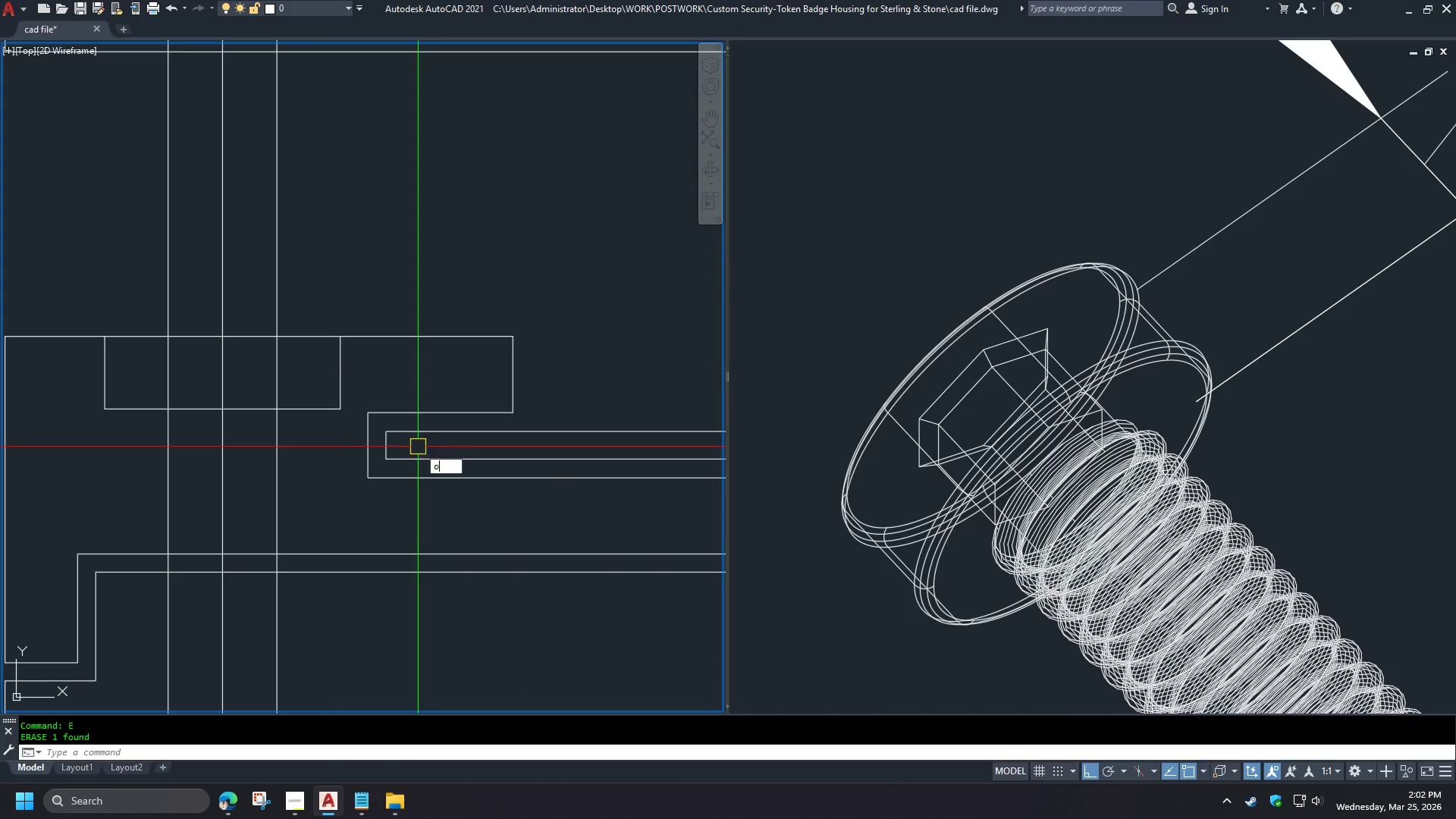 
key(Space)
 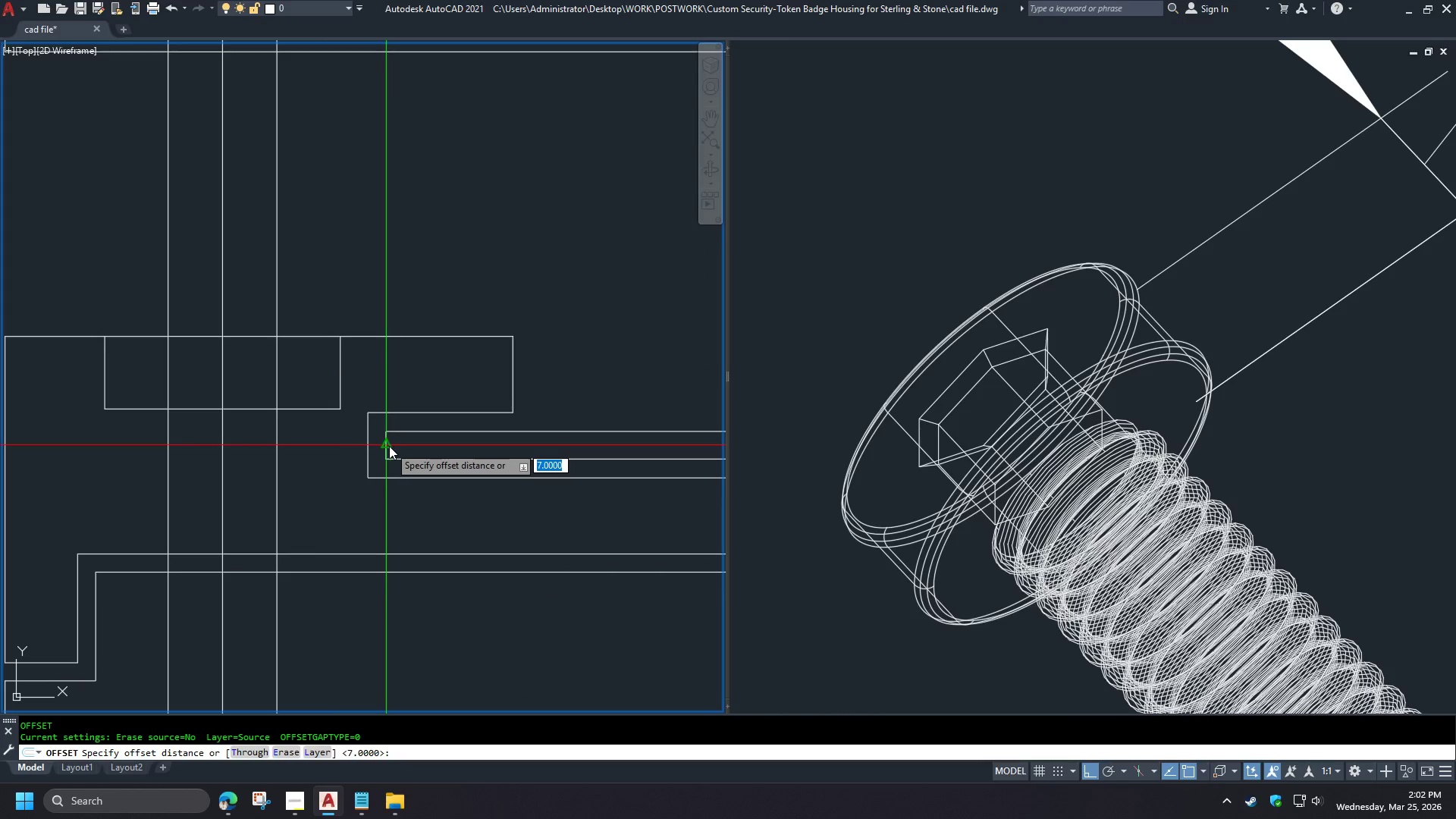 
left_click([389, 446])
 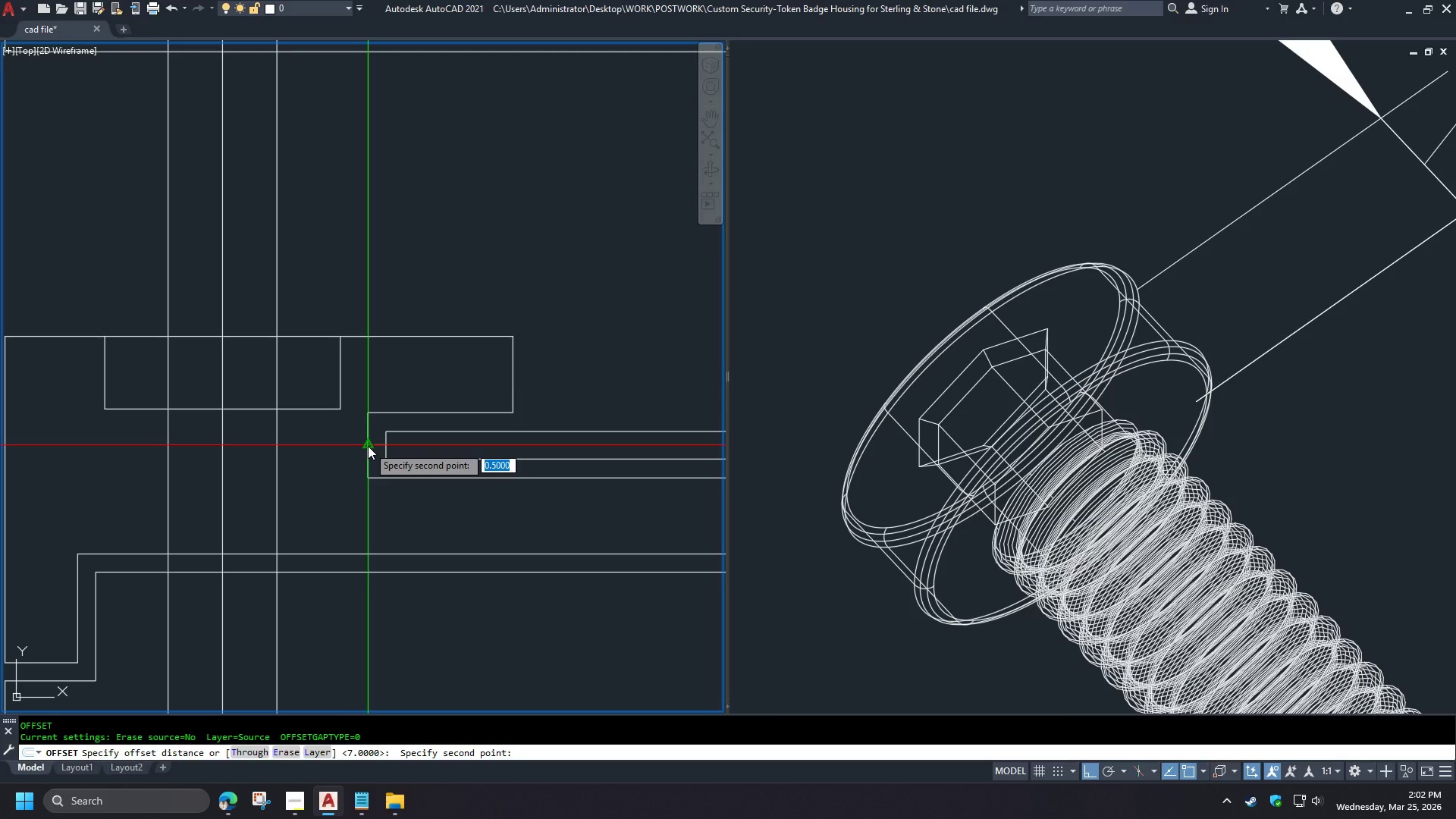 
scroll: coordinate [337, 585], scroll_direction: up, amount: 5.0
 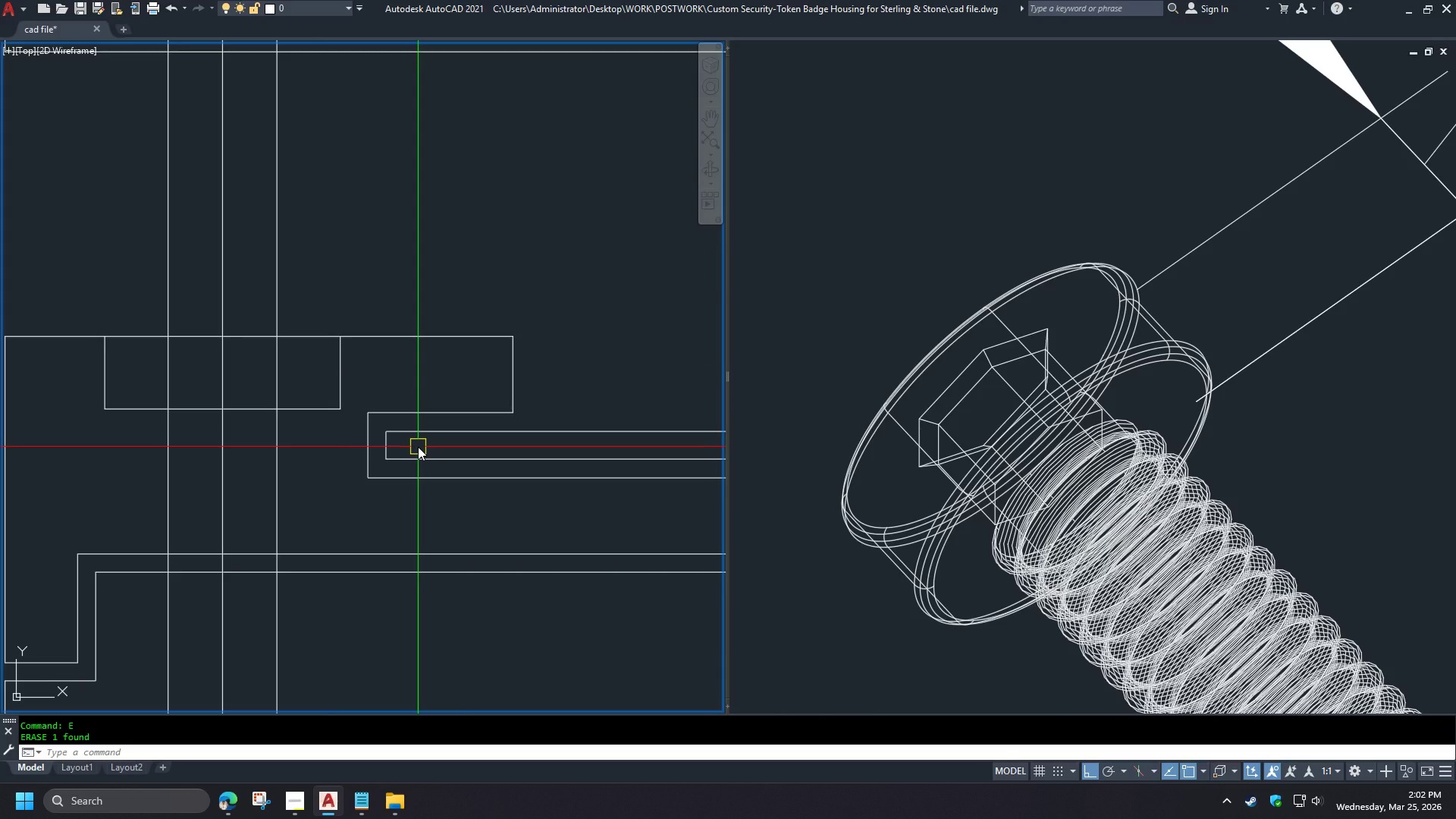 
left_click([368, 446])
 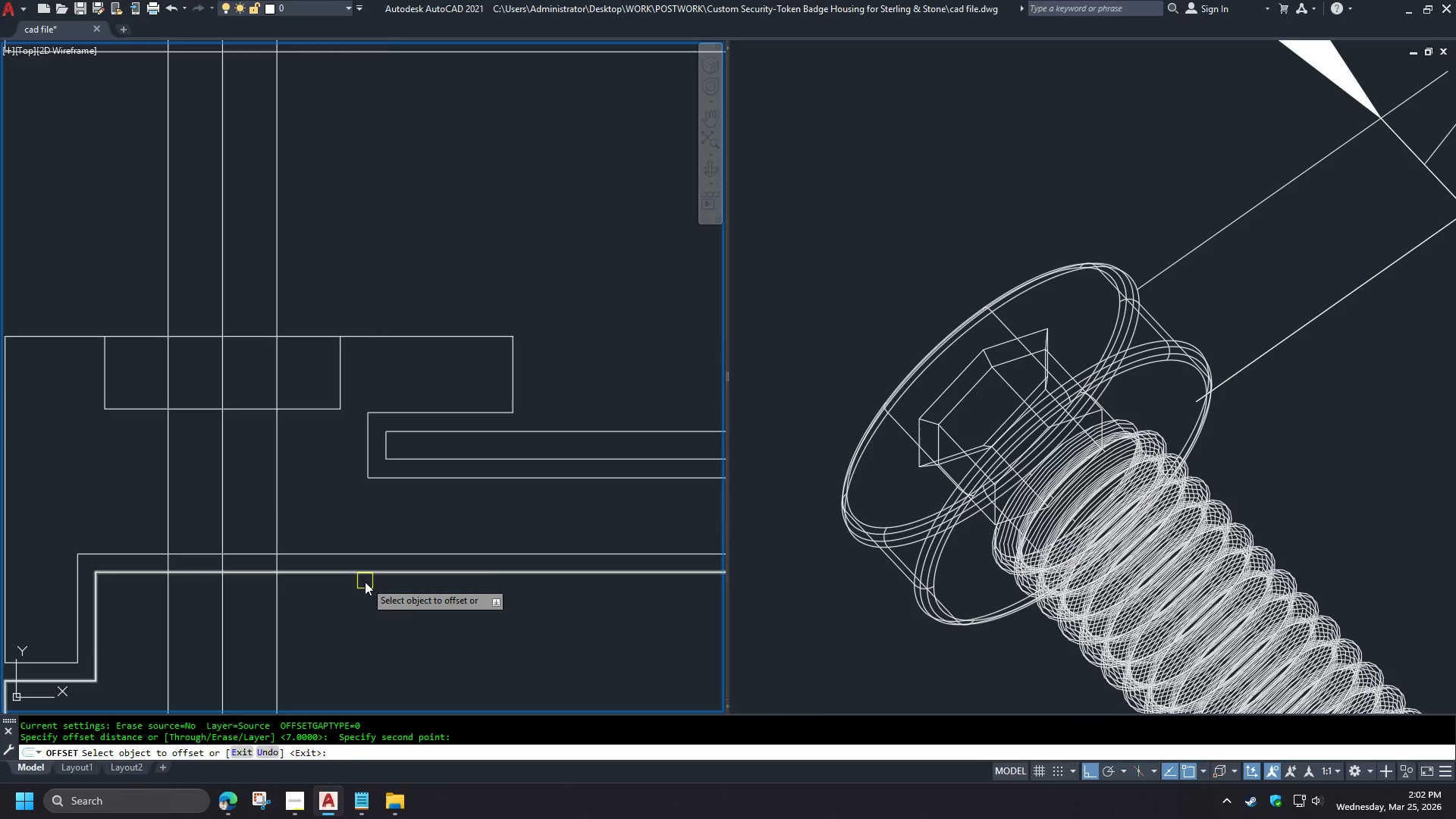 
left_click_drag(start_coordinate=[395, 450], to_coordinate=[394, 460])
 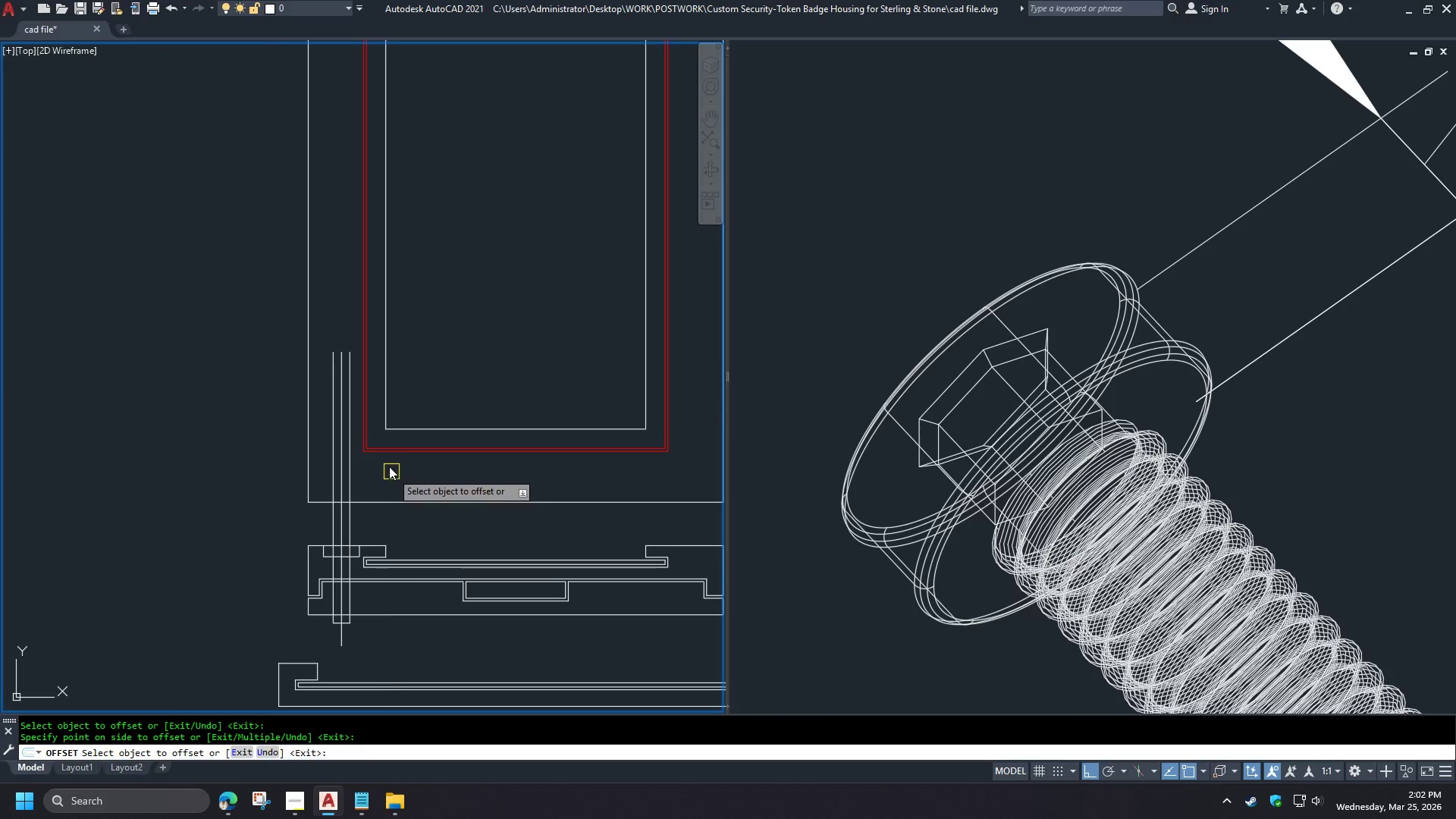 
type( ma )
 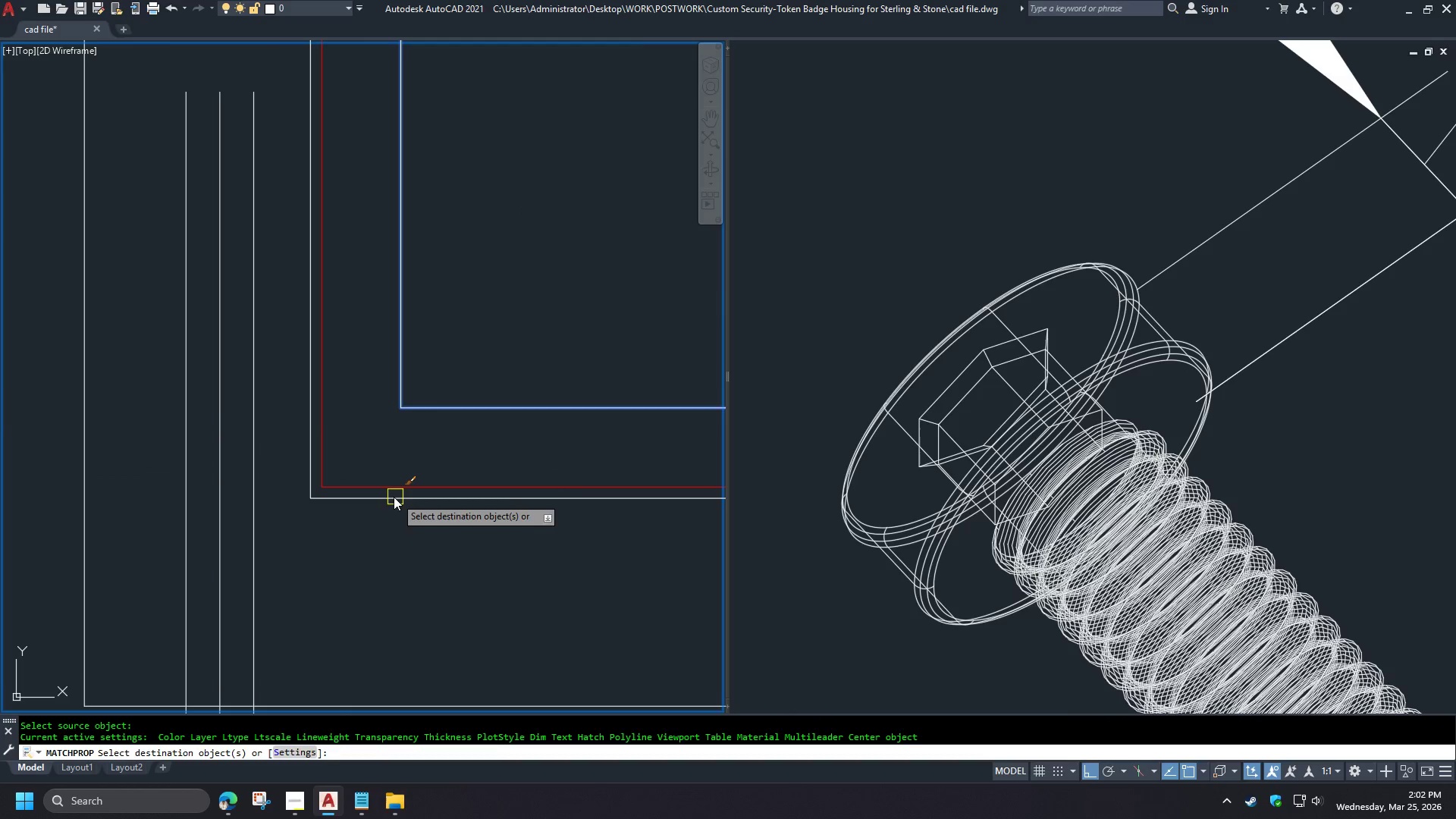 
left_click([419, 410])
 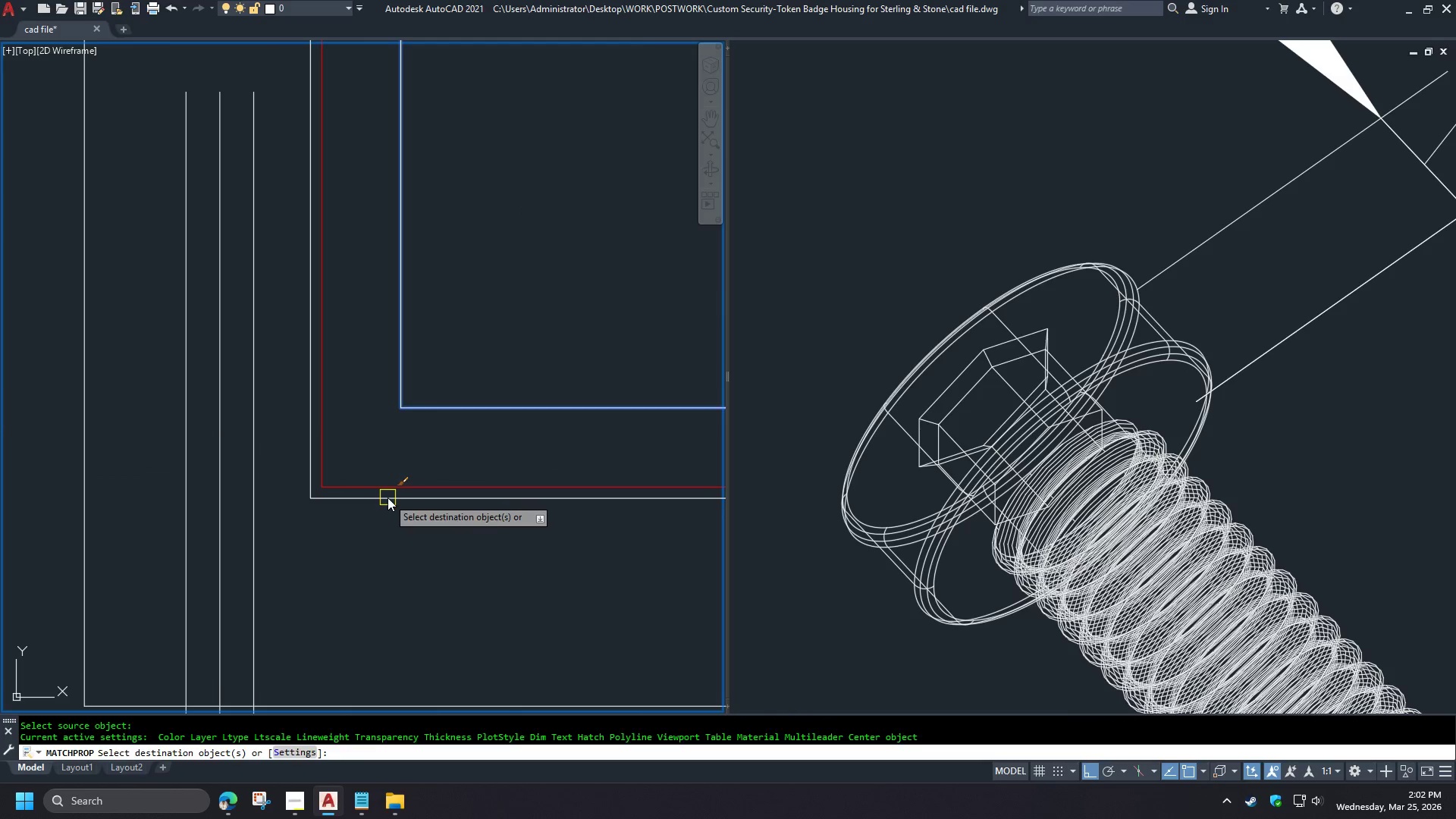 
scroll: coordinate [364, 584], scroll_direction: down, amount: 4.0
 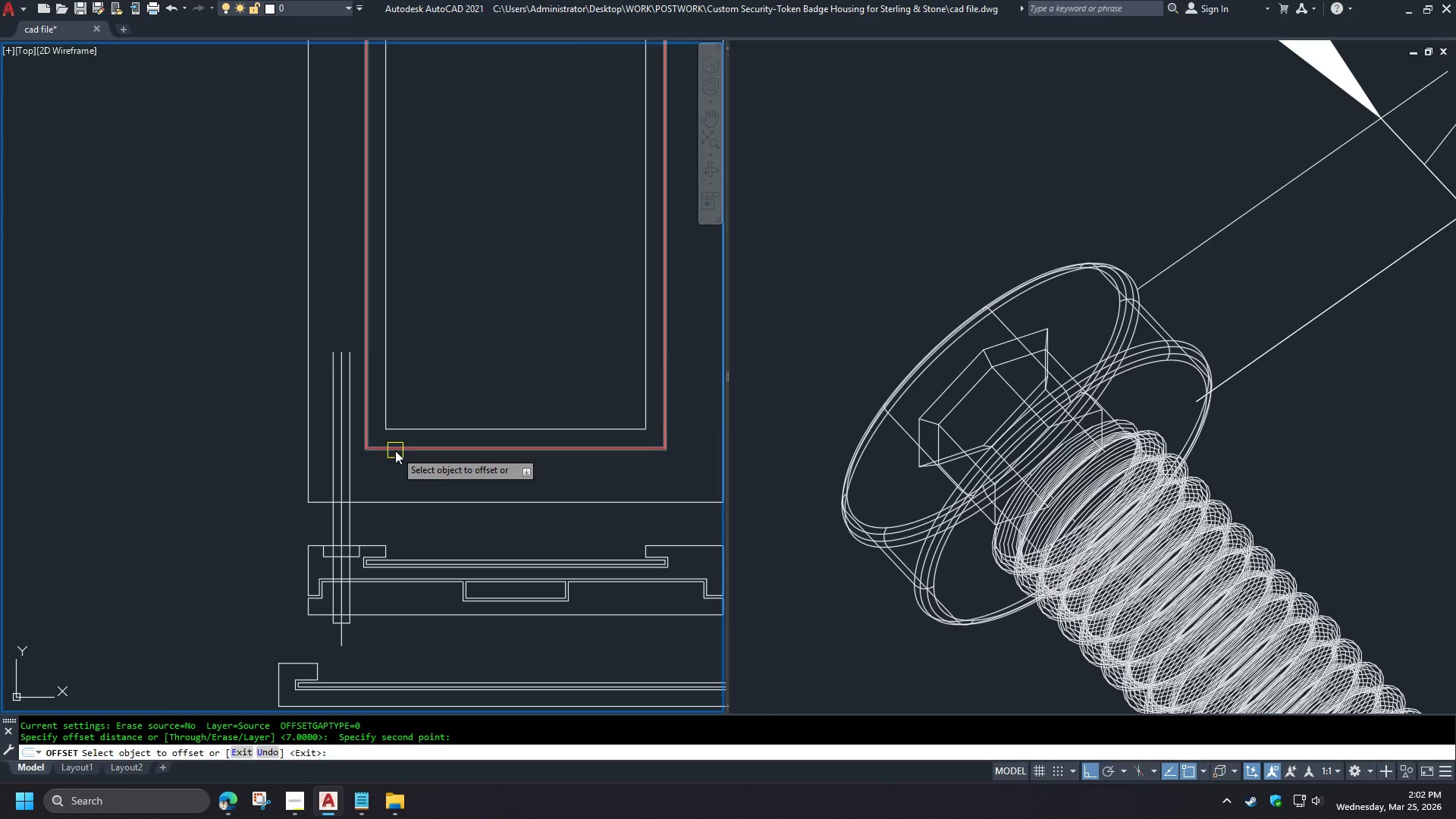 
key(Space)
 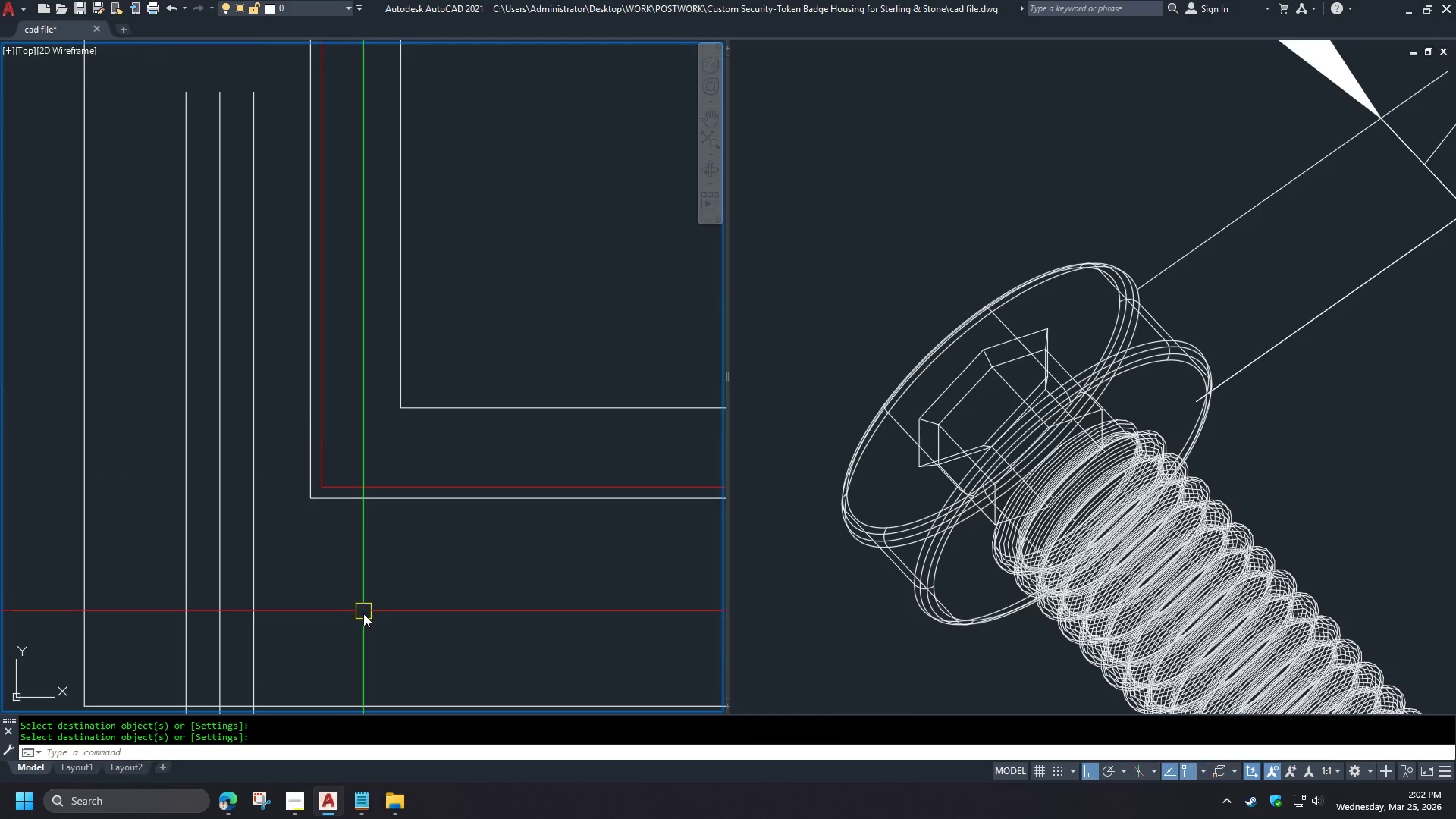 
scroll: coordinate [382, 438], scroll_direction: up, amount: 3.0
 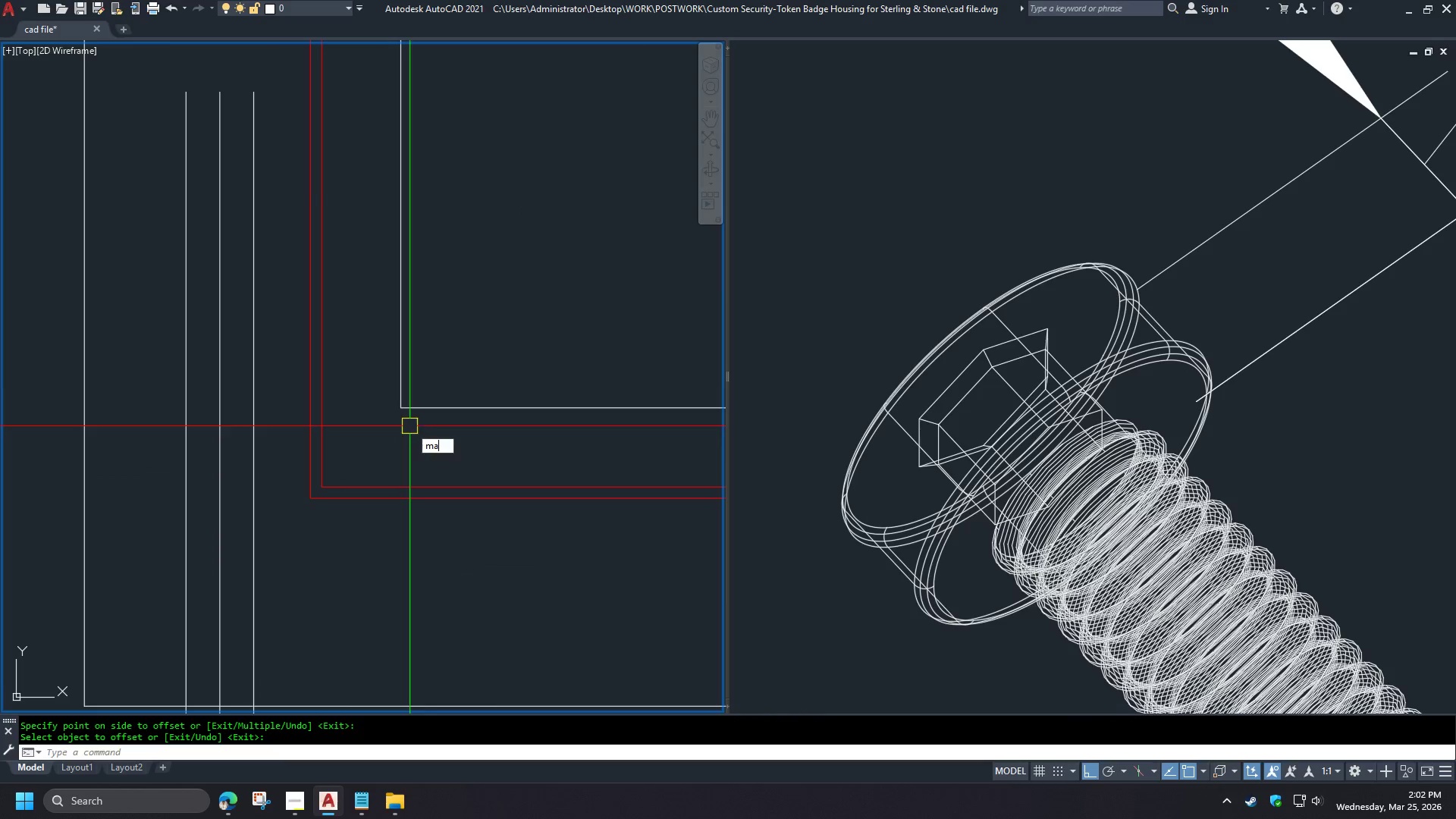 
scroll: coordinate [371, 563], scroll_direction: down, amount: 3.0
 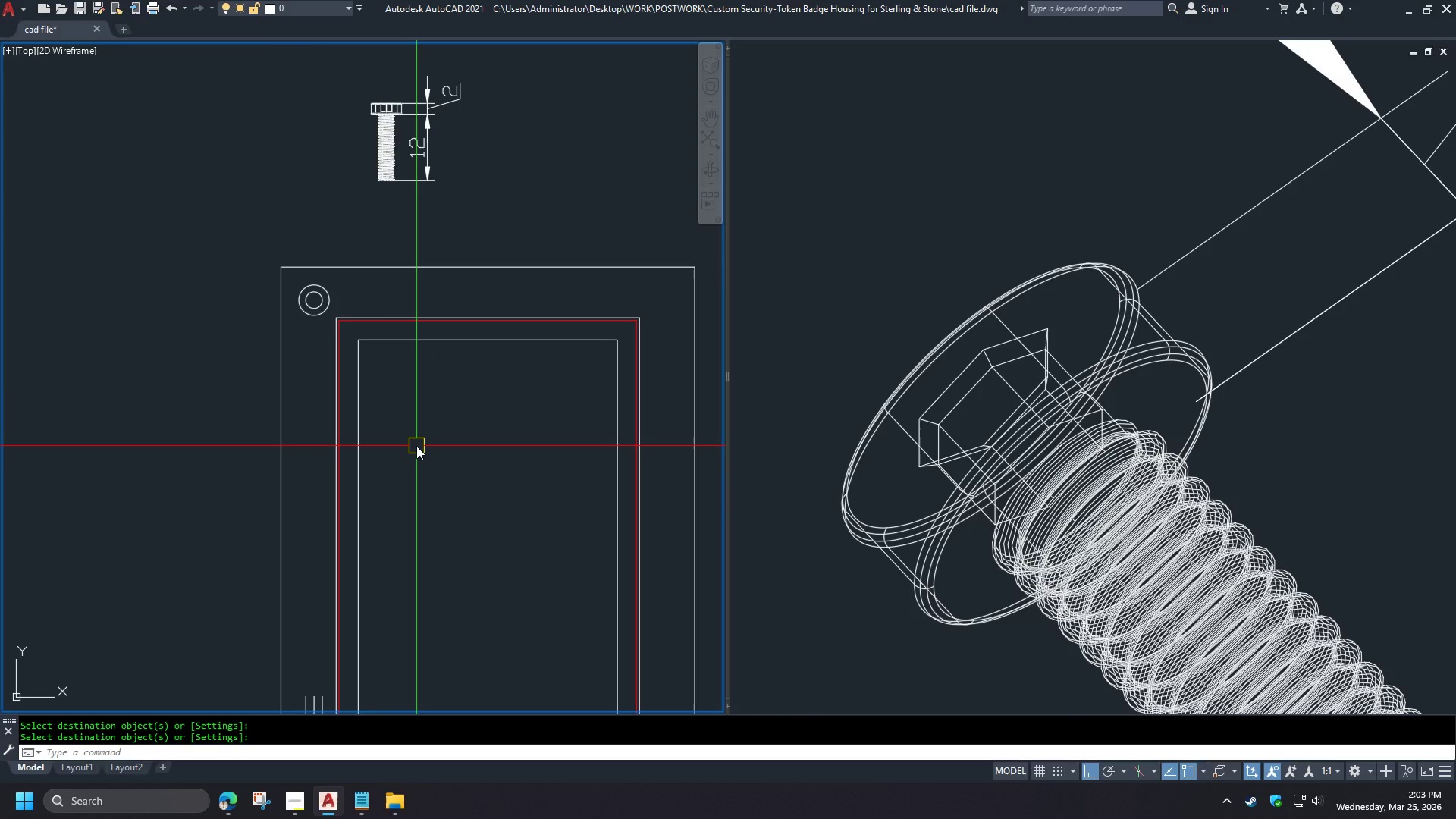 
wait(5.61)
 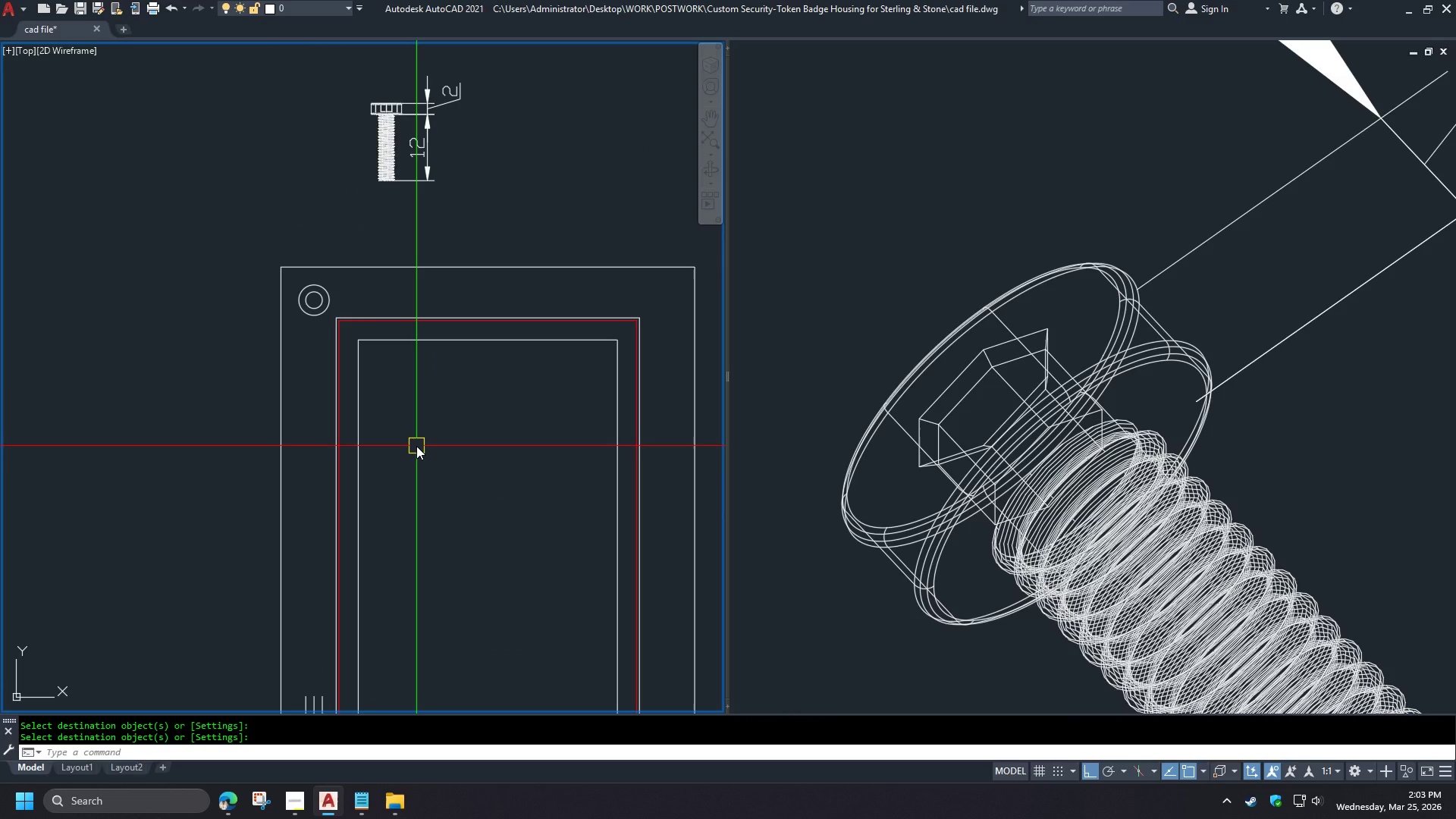 
scroll: coordinate [290, 281], scroll_direction: up, amount: 2.0
 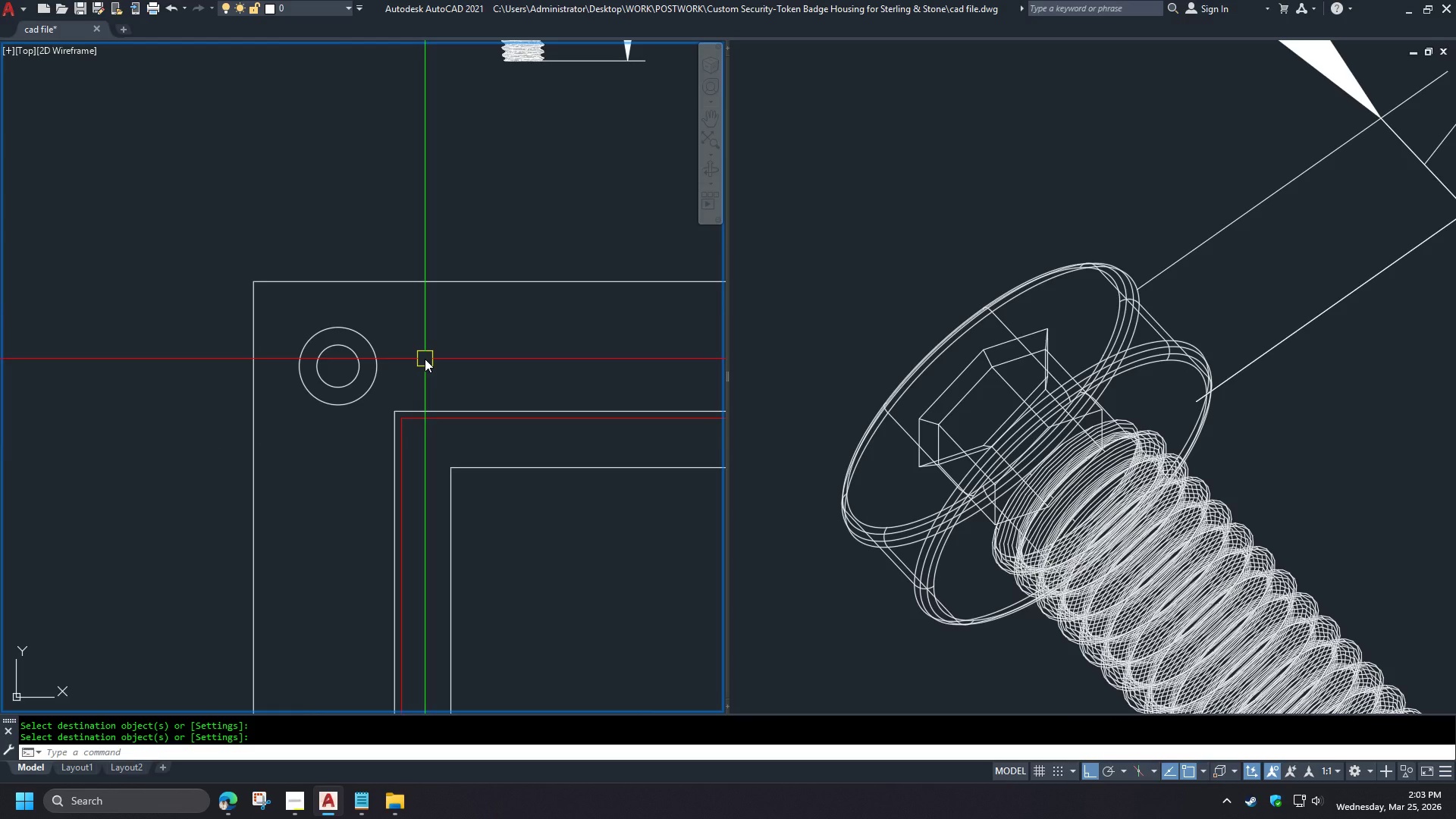 
scroll: coordinate [385, 278], scroll_direction: down, amount: 5.0
 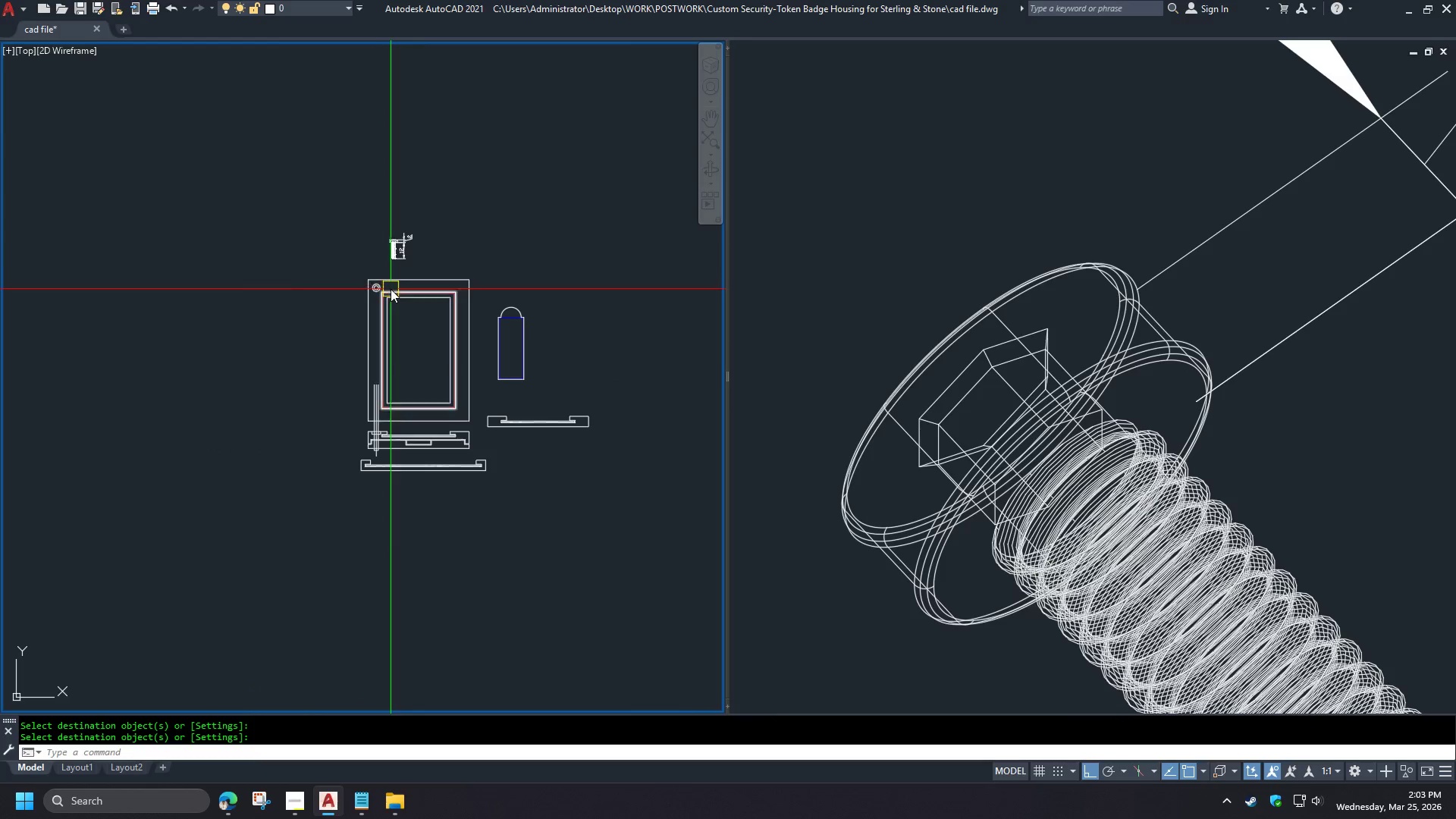 
key(O)
 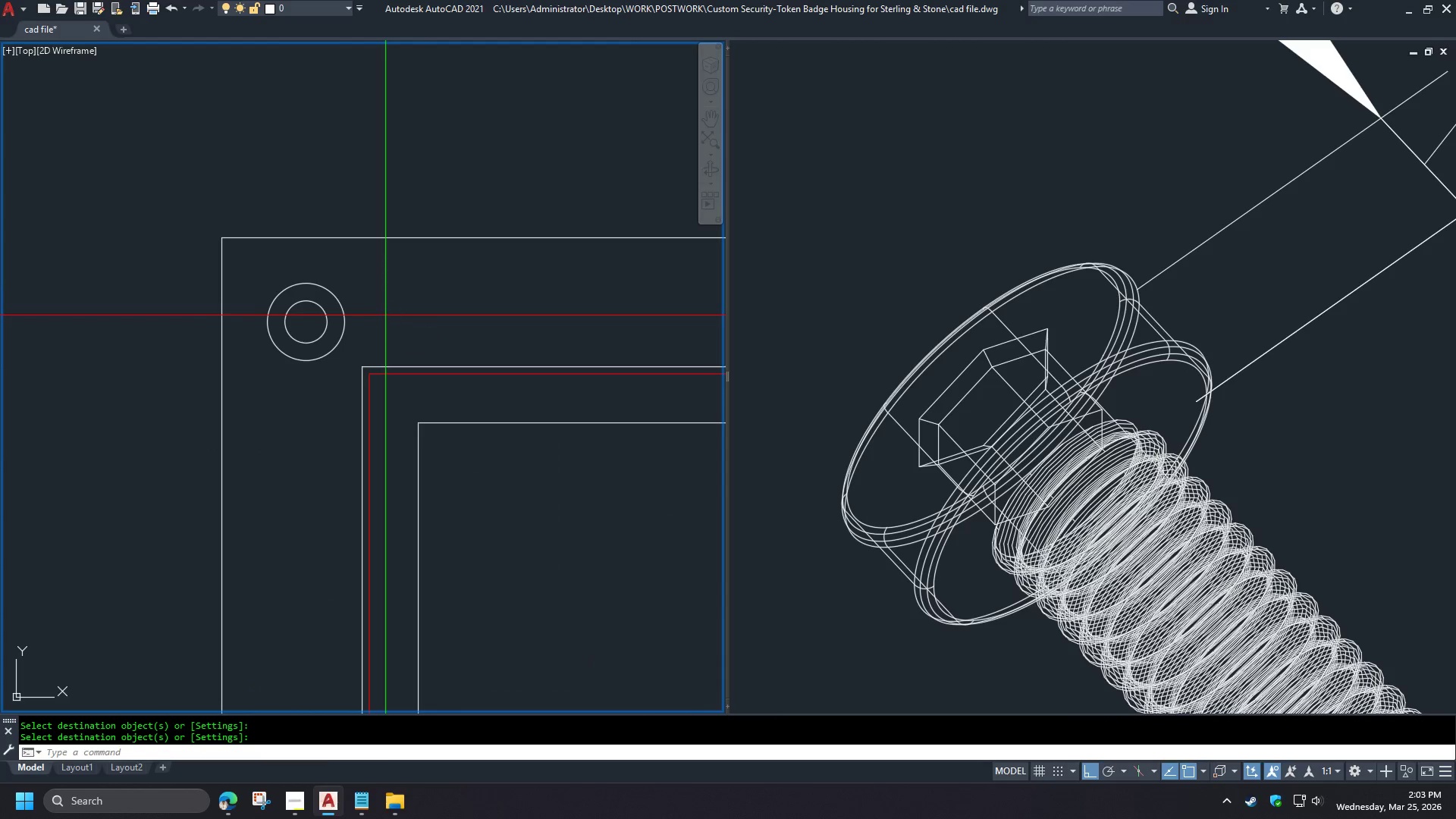 
key(Space)
 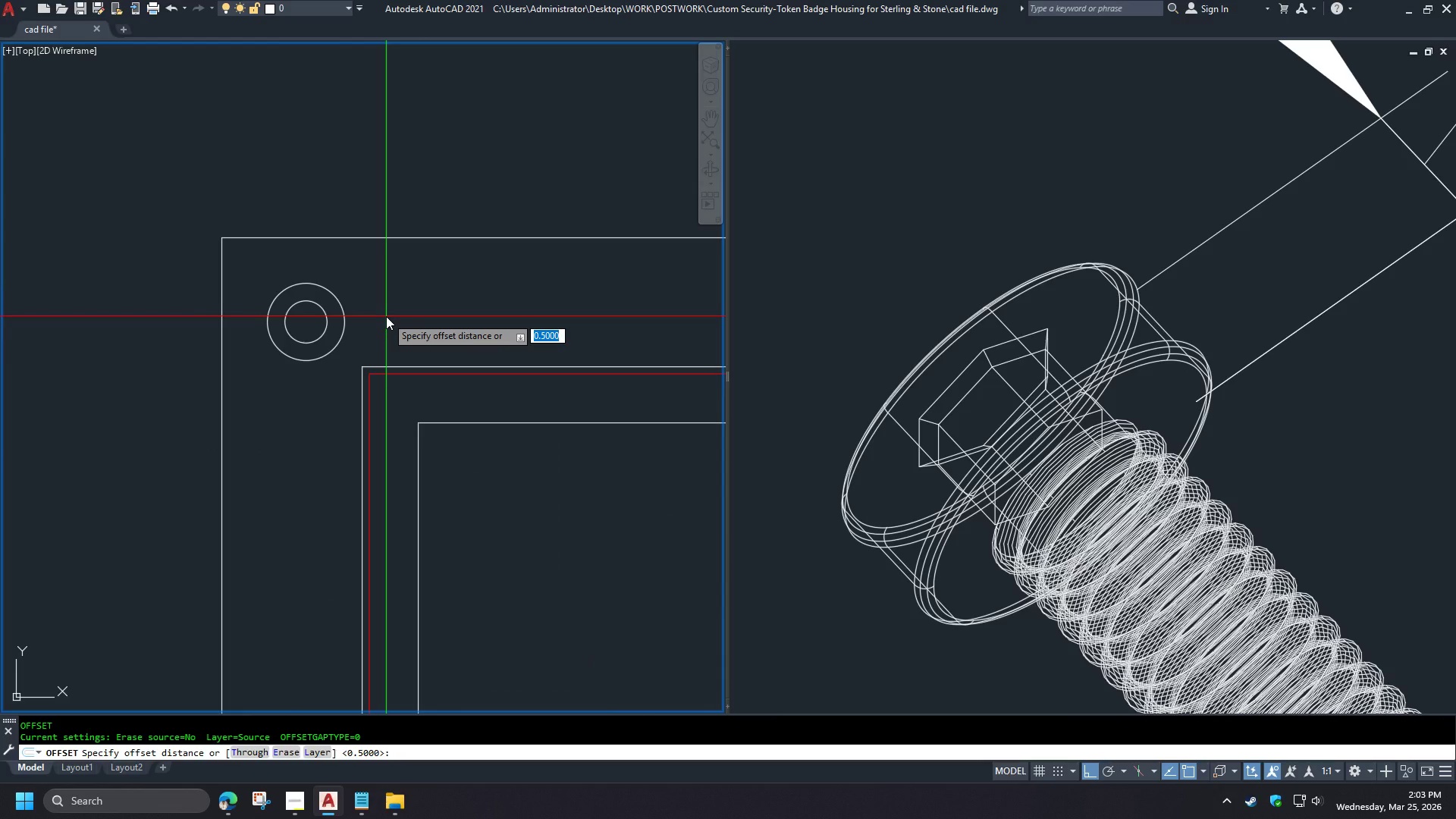 
scroll: coordinate [370, 272], scroll_direction: up, amount: 5.0
 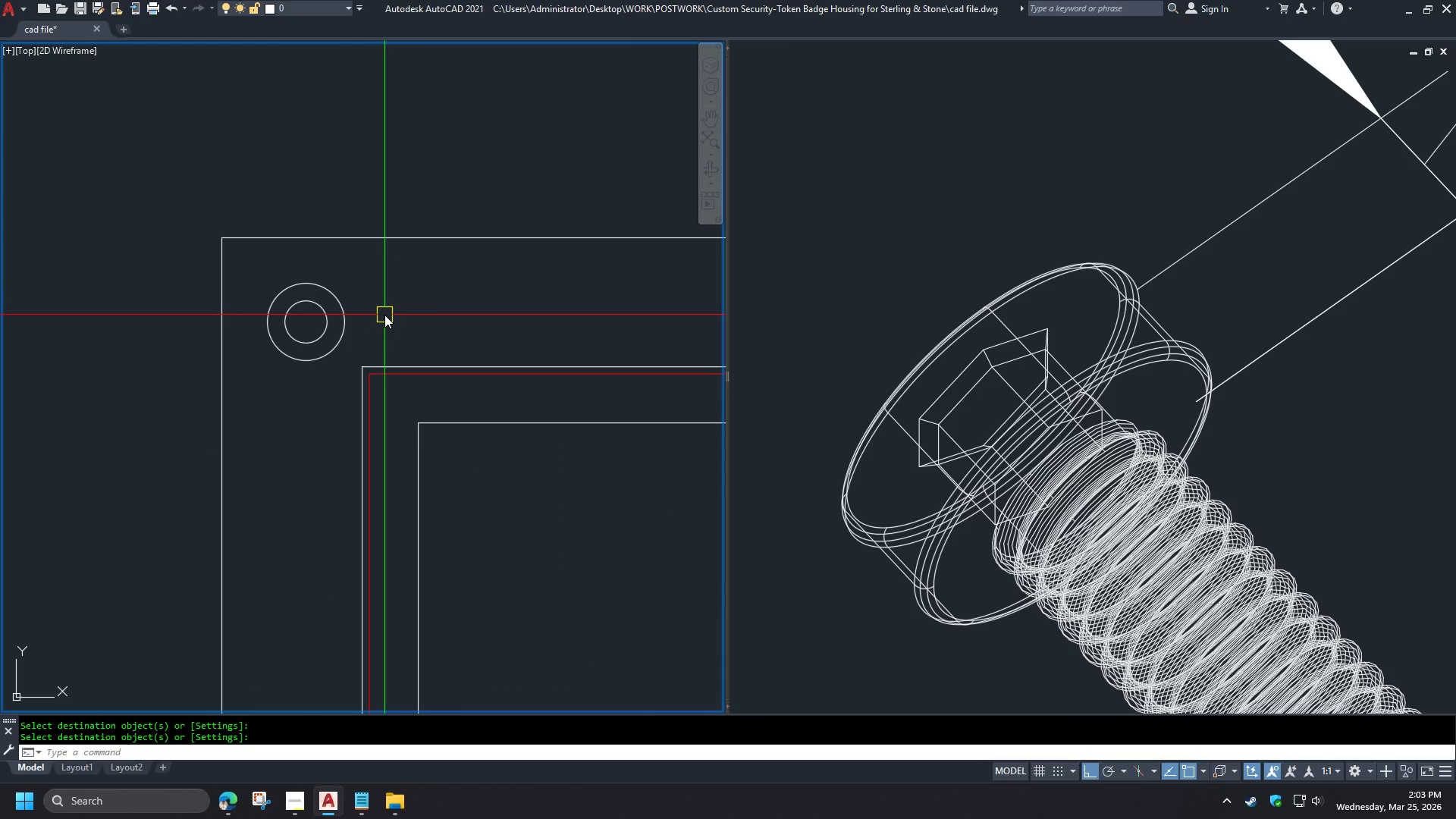 
key(NumpadDecimal)
 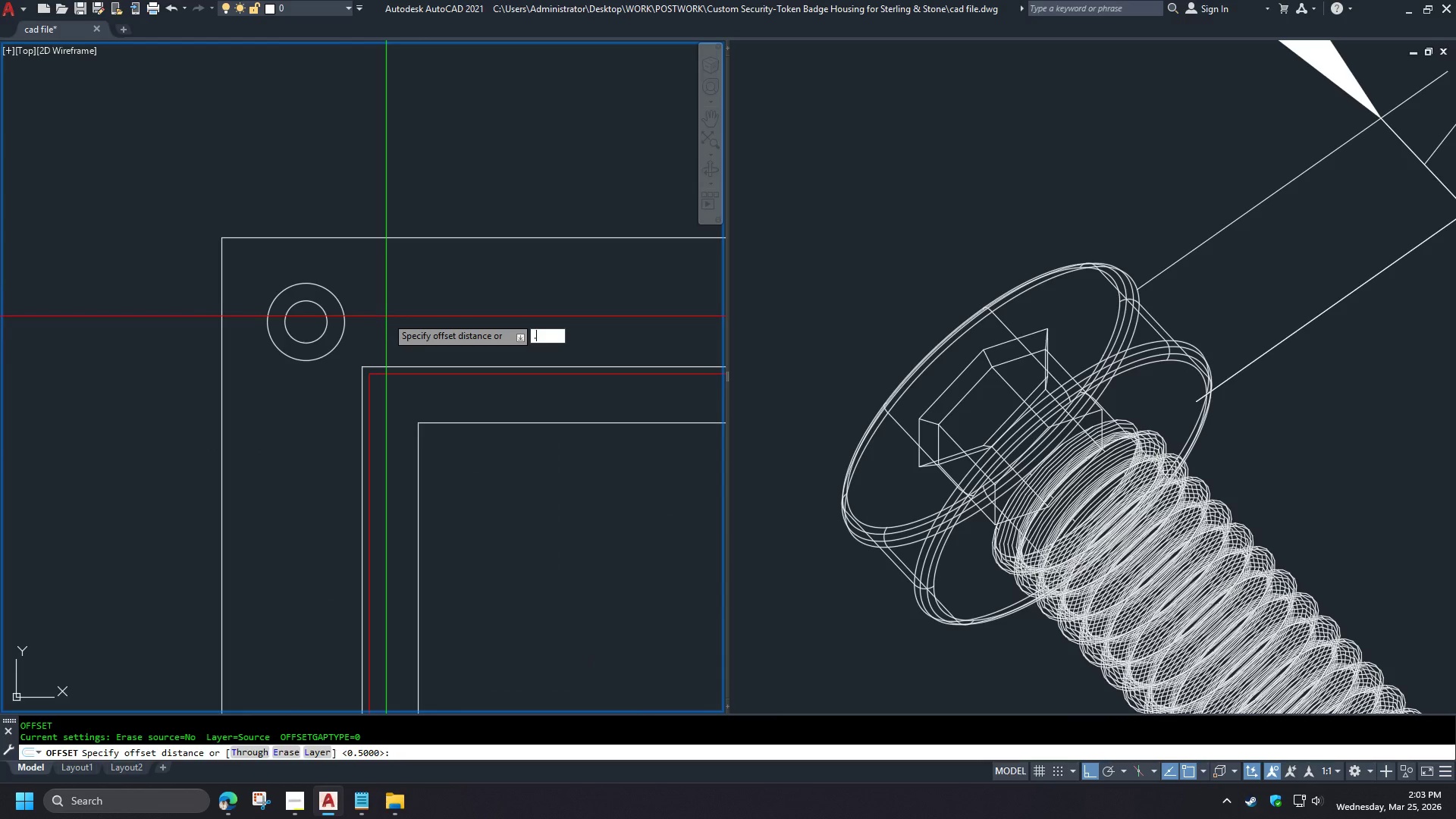 
key(Numpad5)
 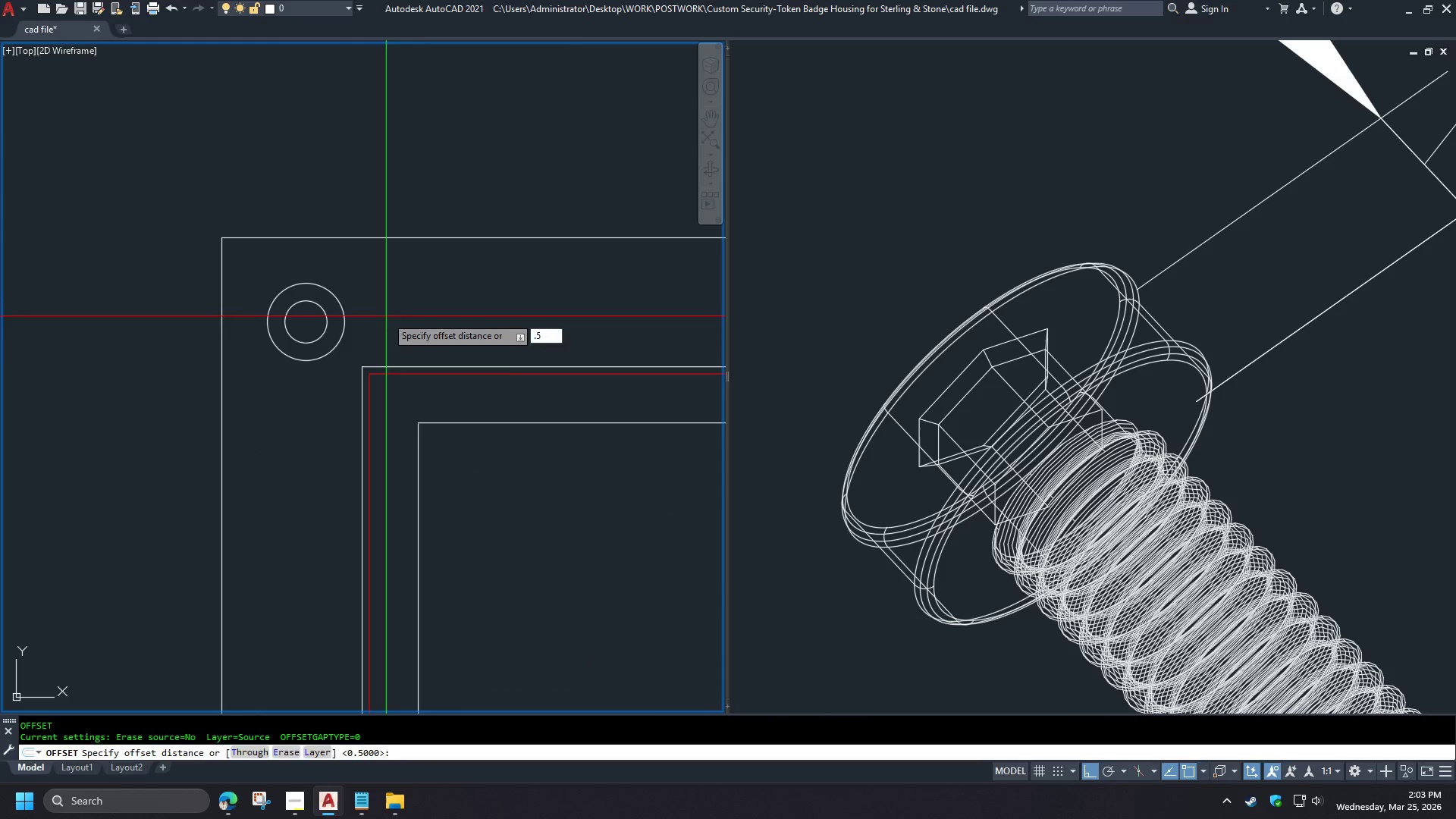 
key(NumpadEnter)
 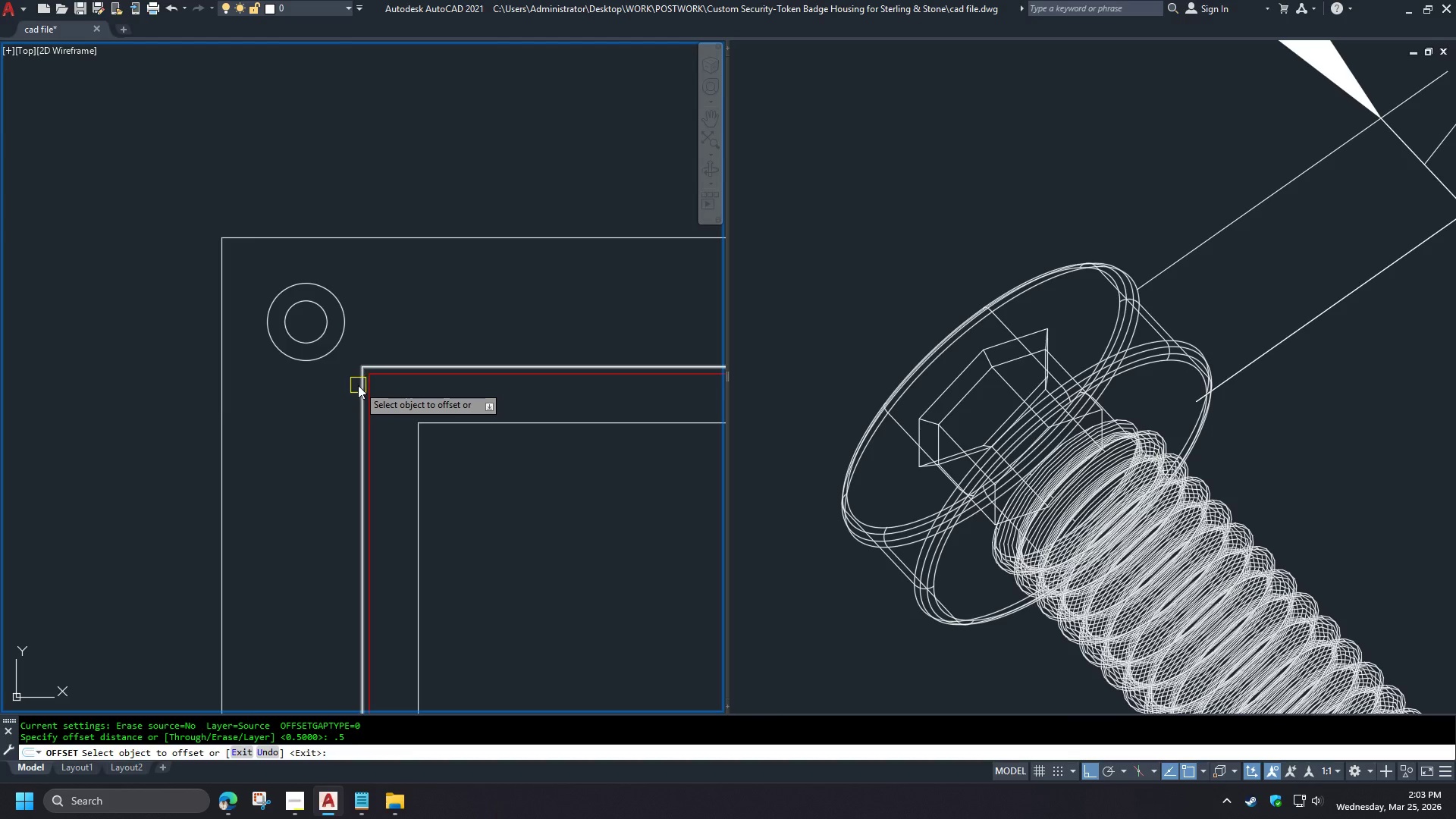 
left_click([358, 385])
 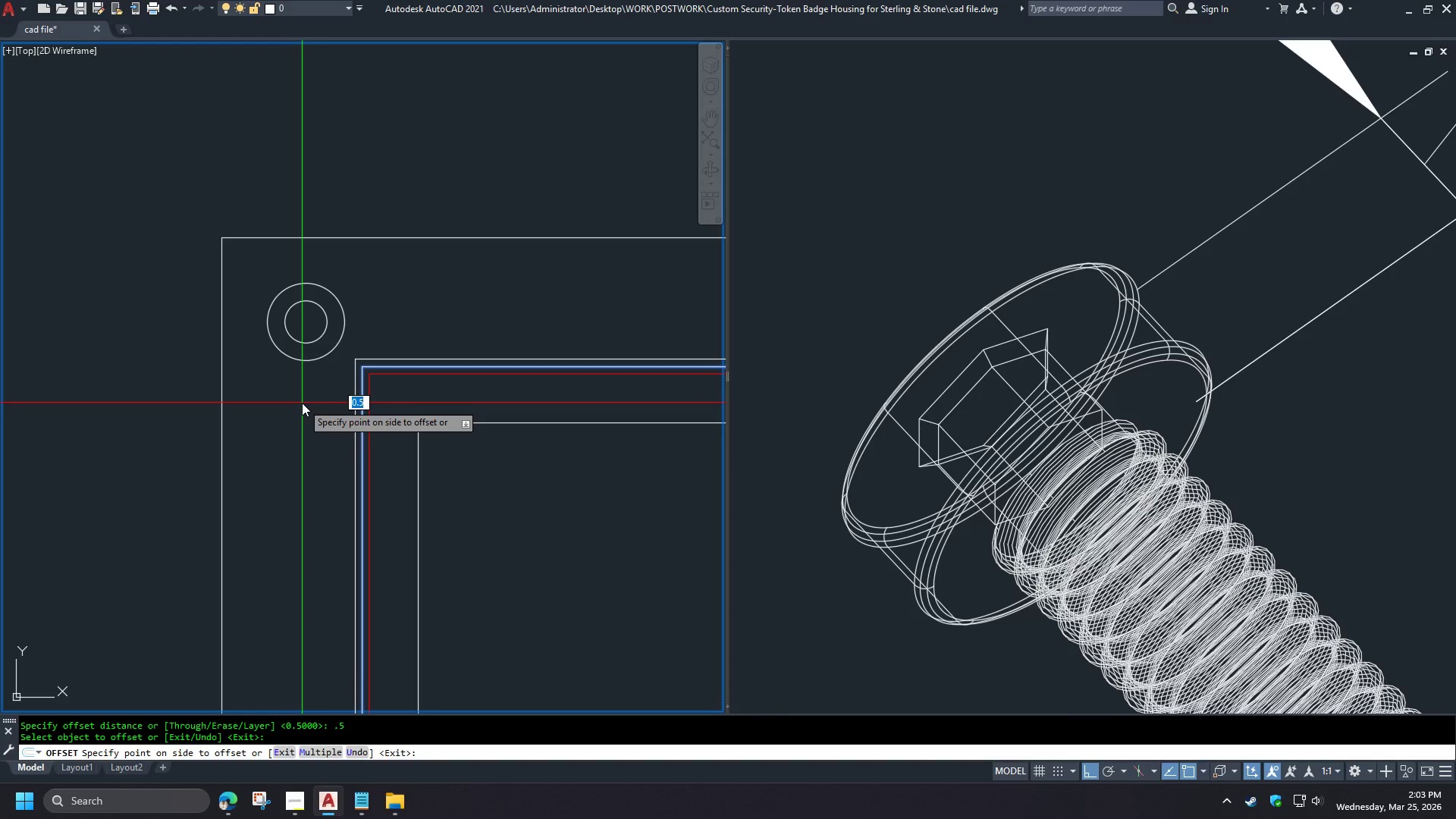 
key(Escape)
 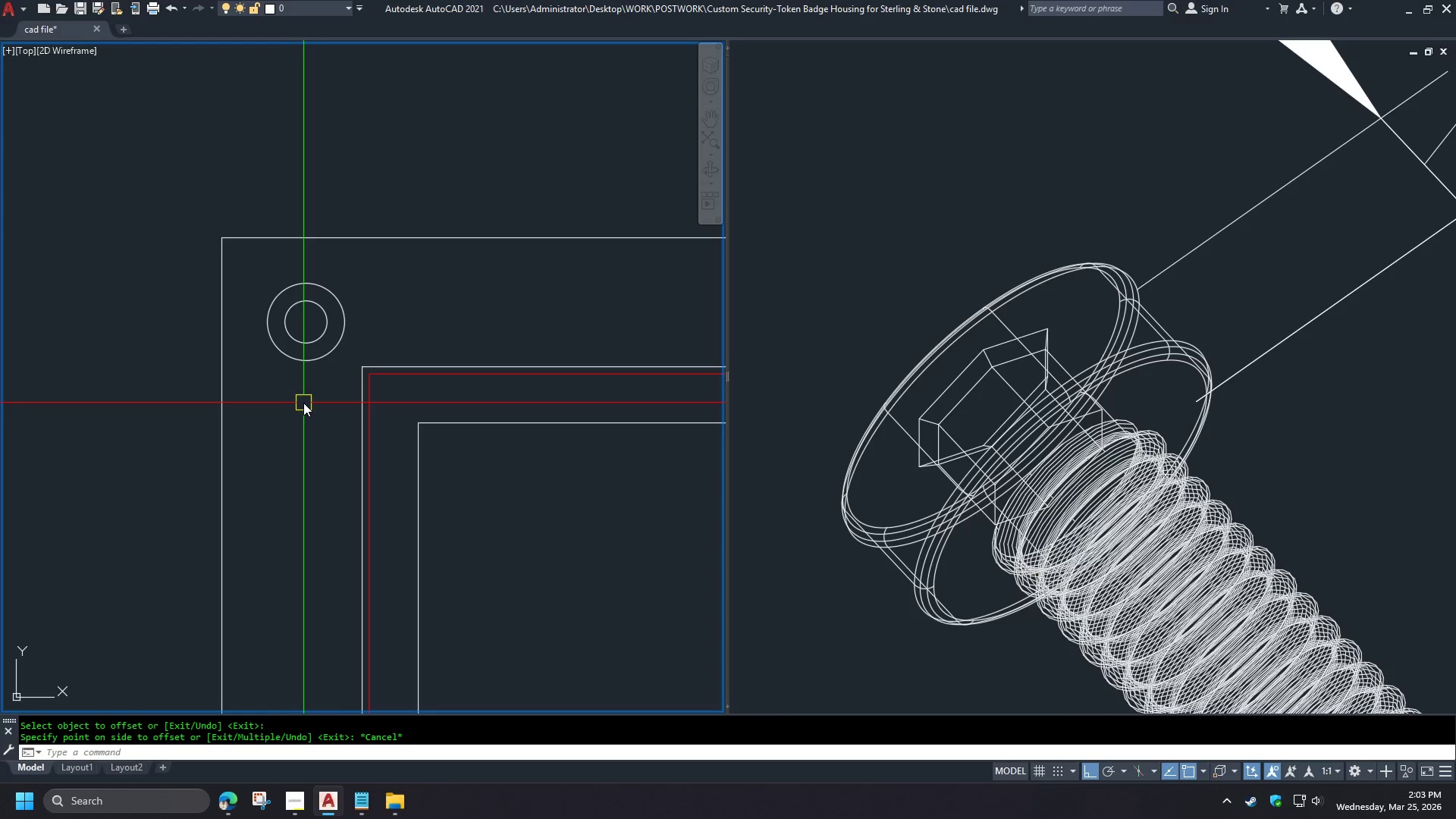 
key(O)
 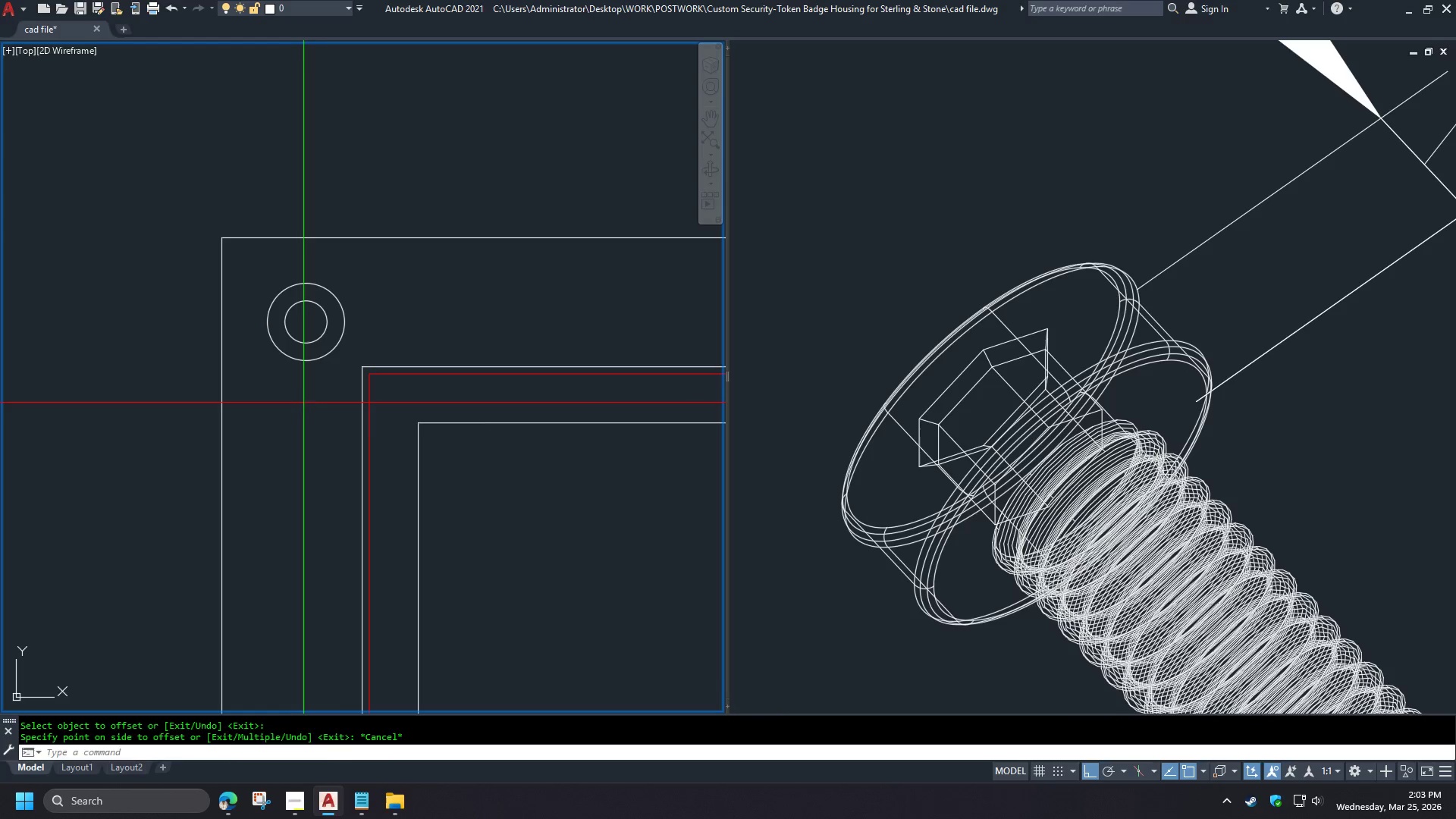 
key(Space)
 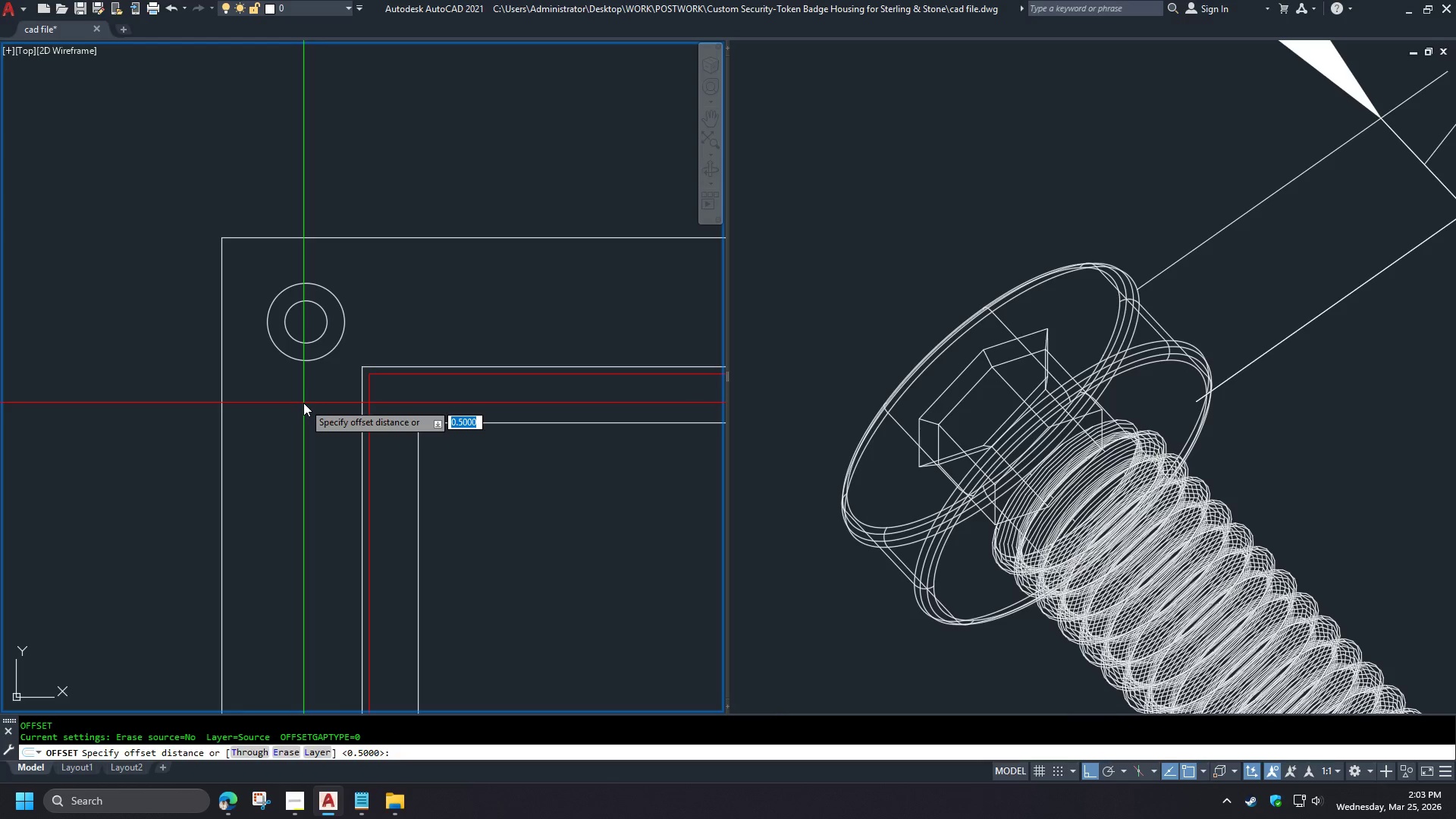 
key(Numpad5)
 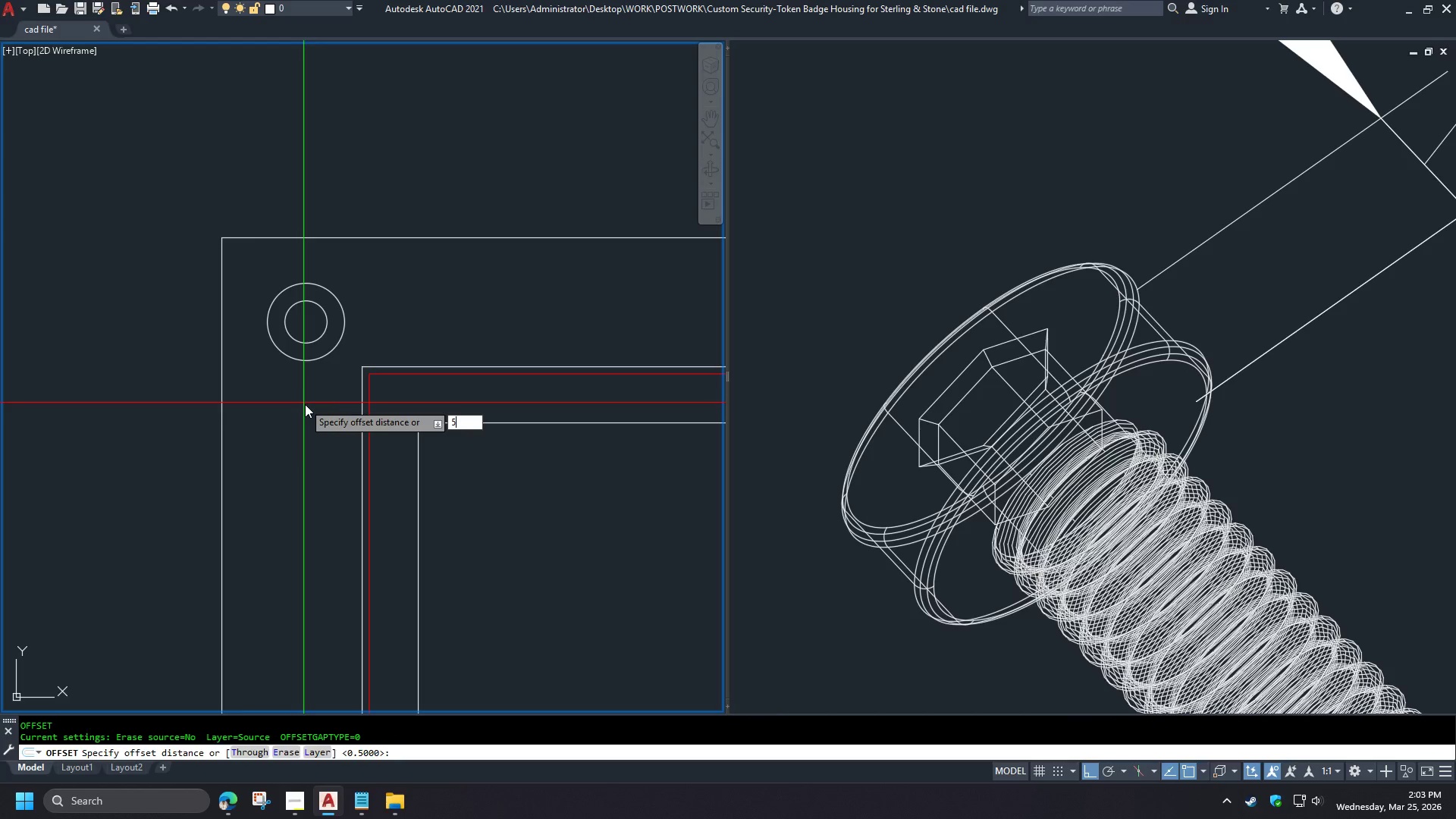 
key(NumpadEnter)
 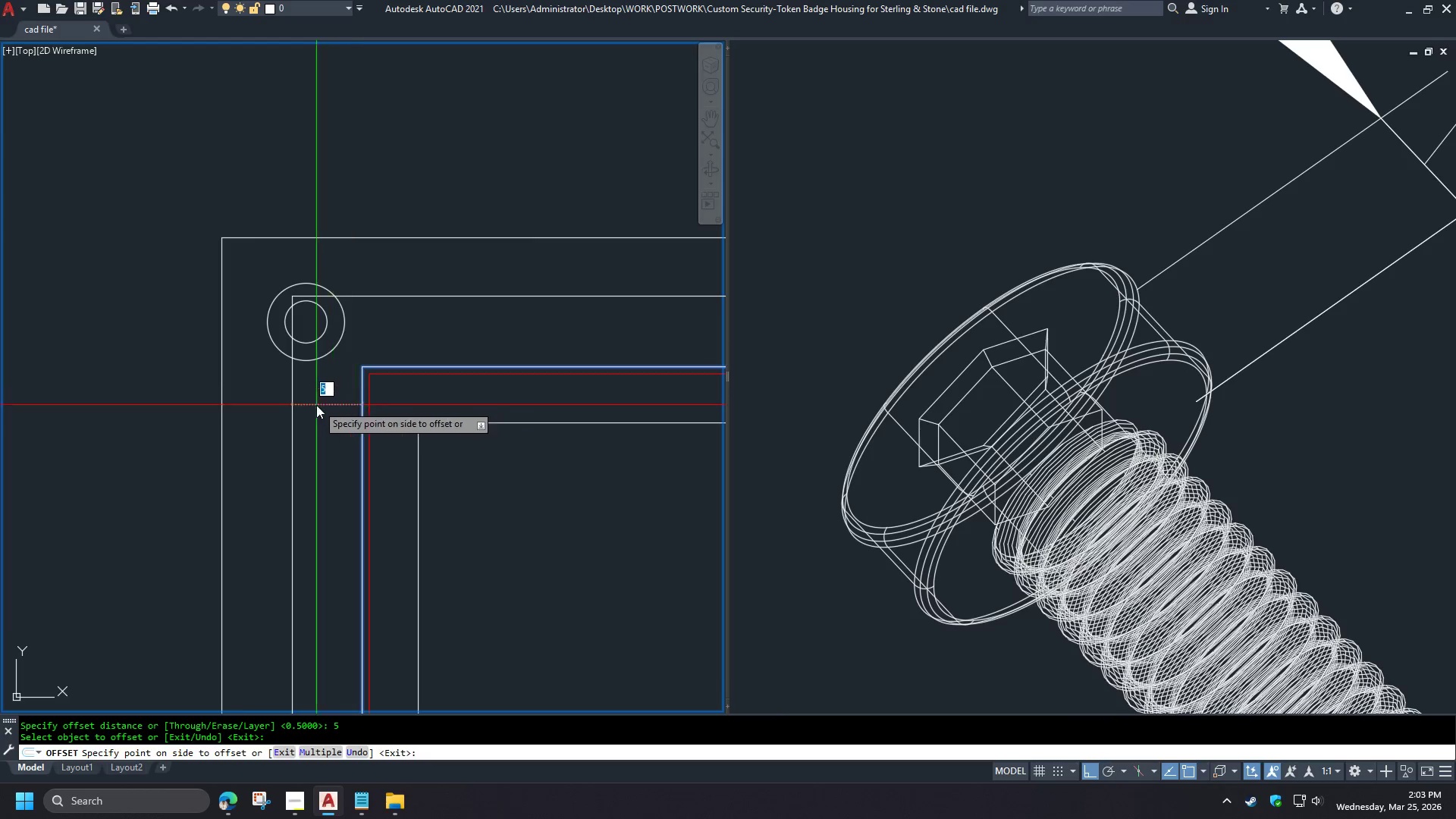 
left_click([308, 408])
 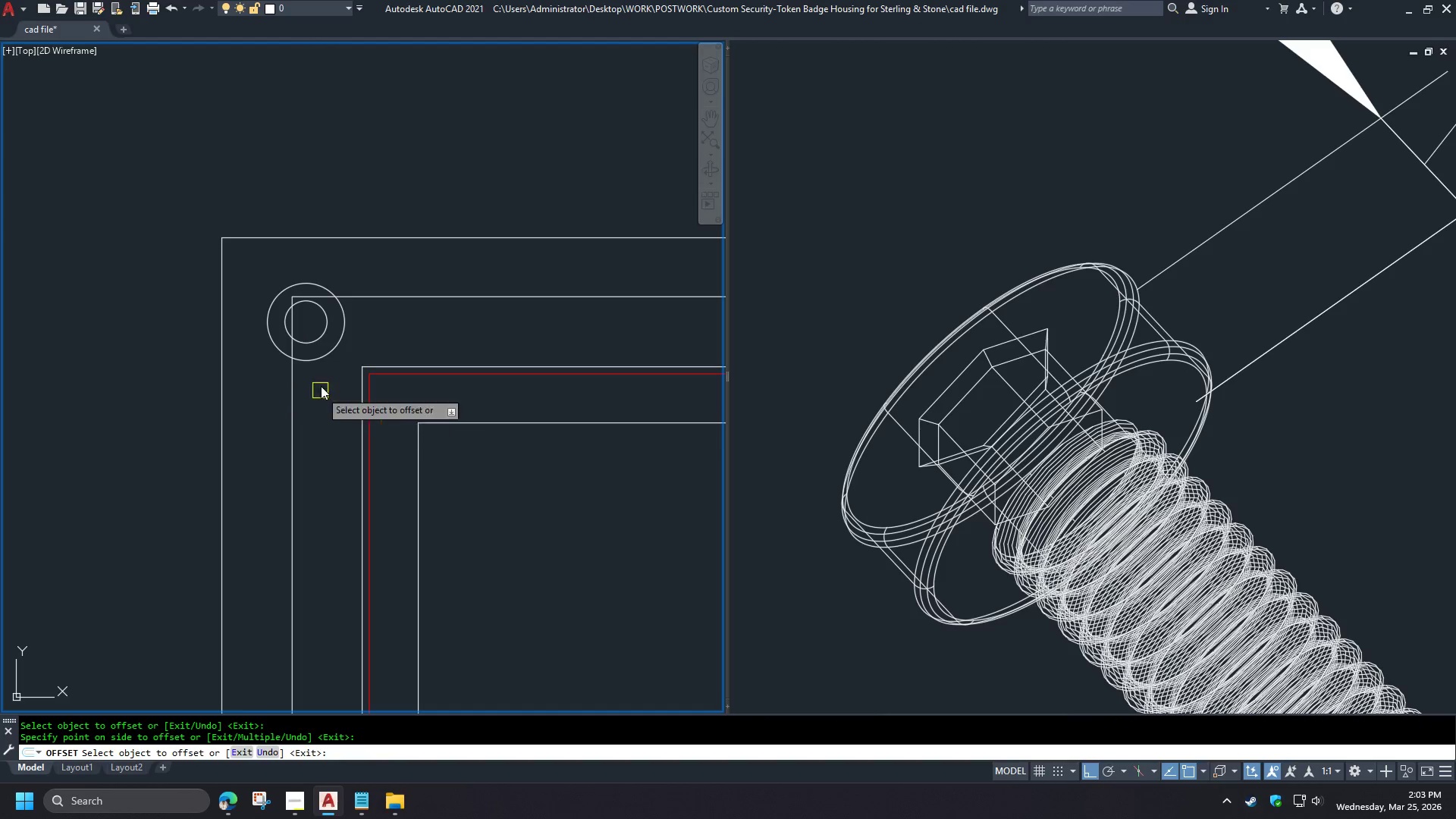 
key(Space)
 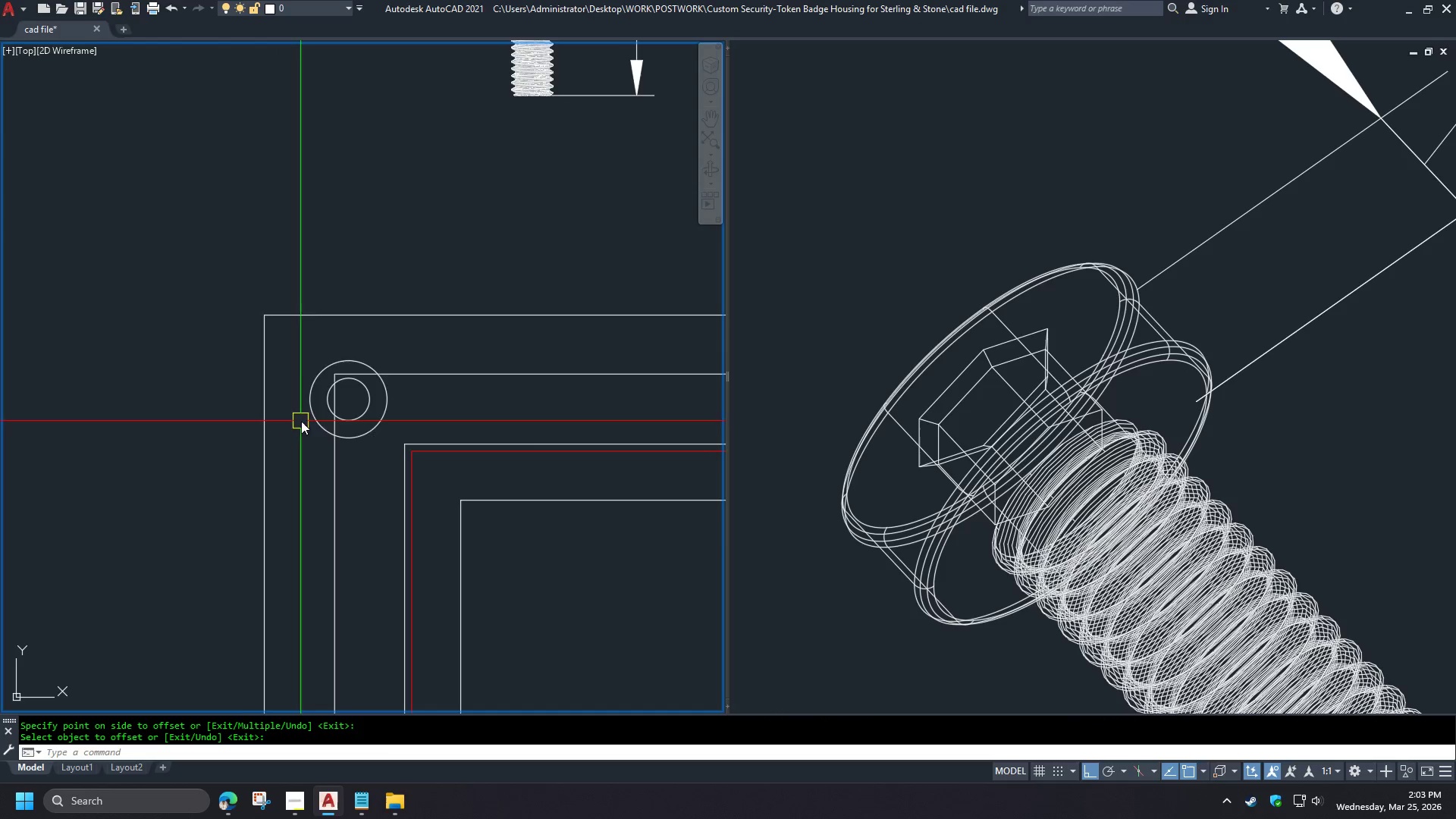 
type(di )
key(Escape)
 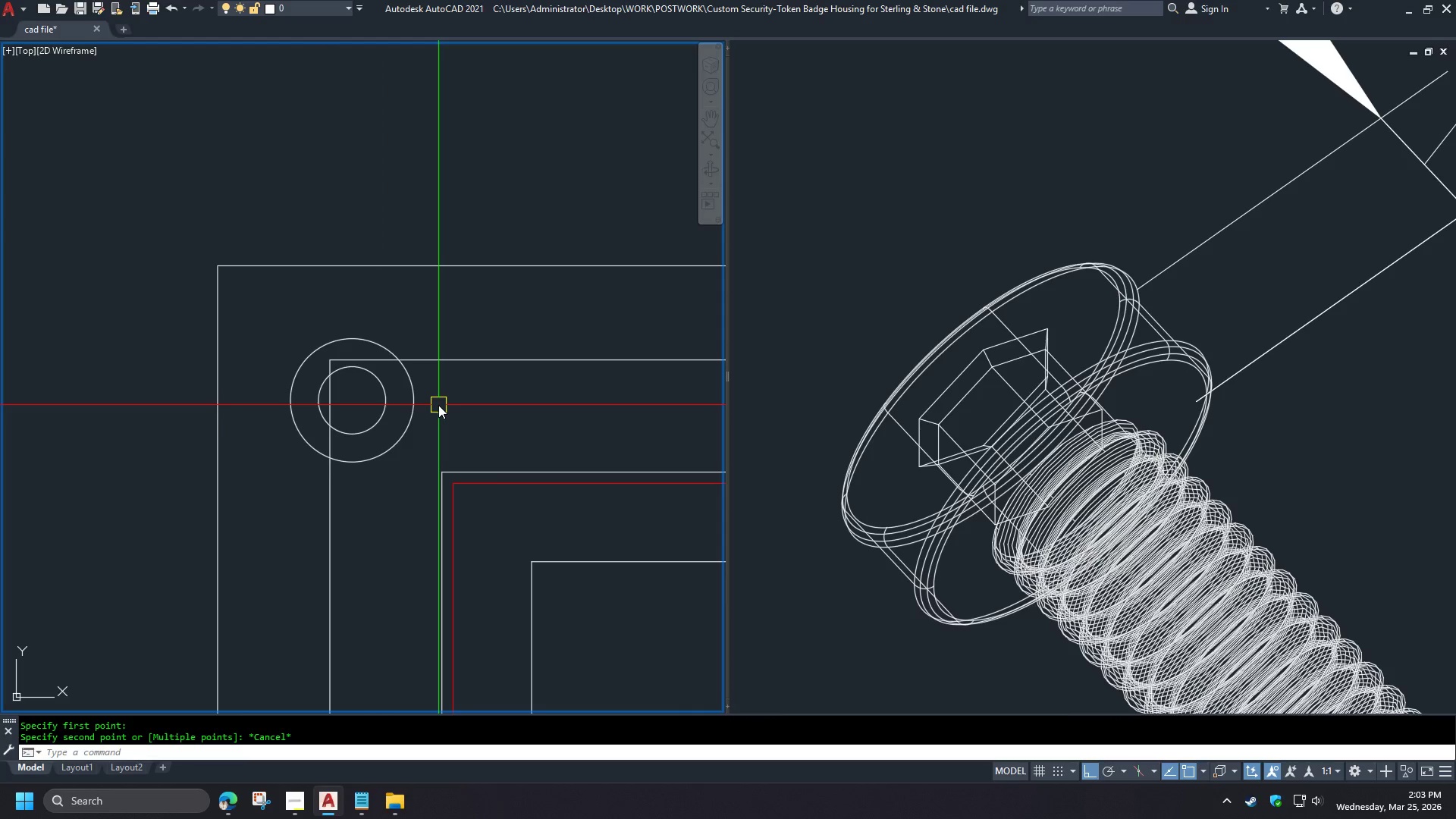 
scroll: coordinate [342, 398], scroll_direction: up, amount: 1.0
 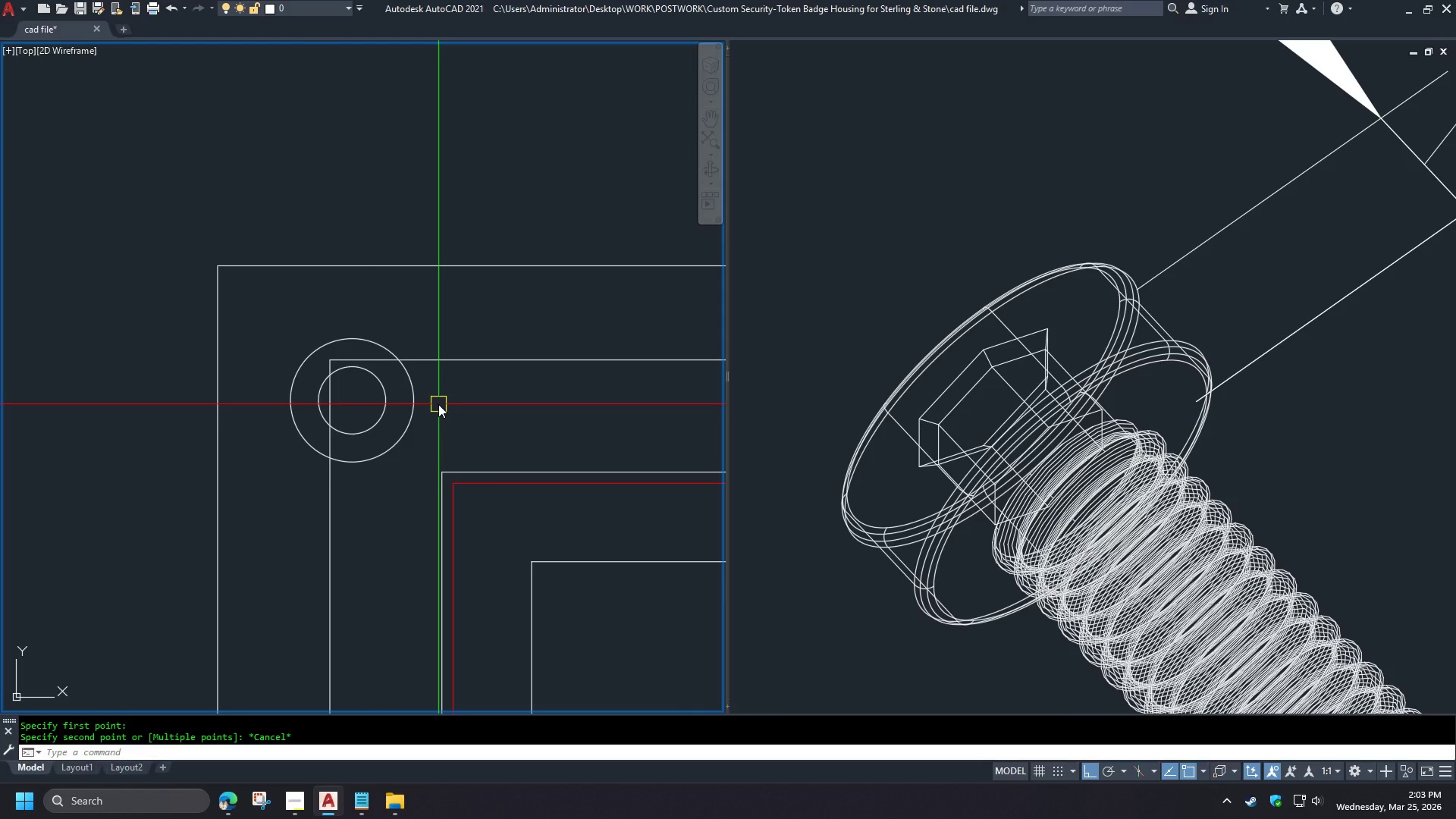 
key(O)
 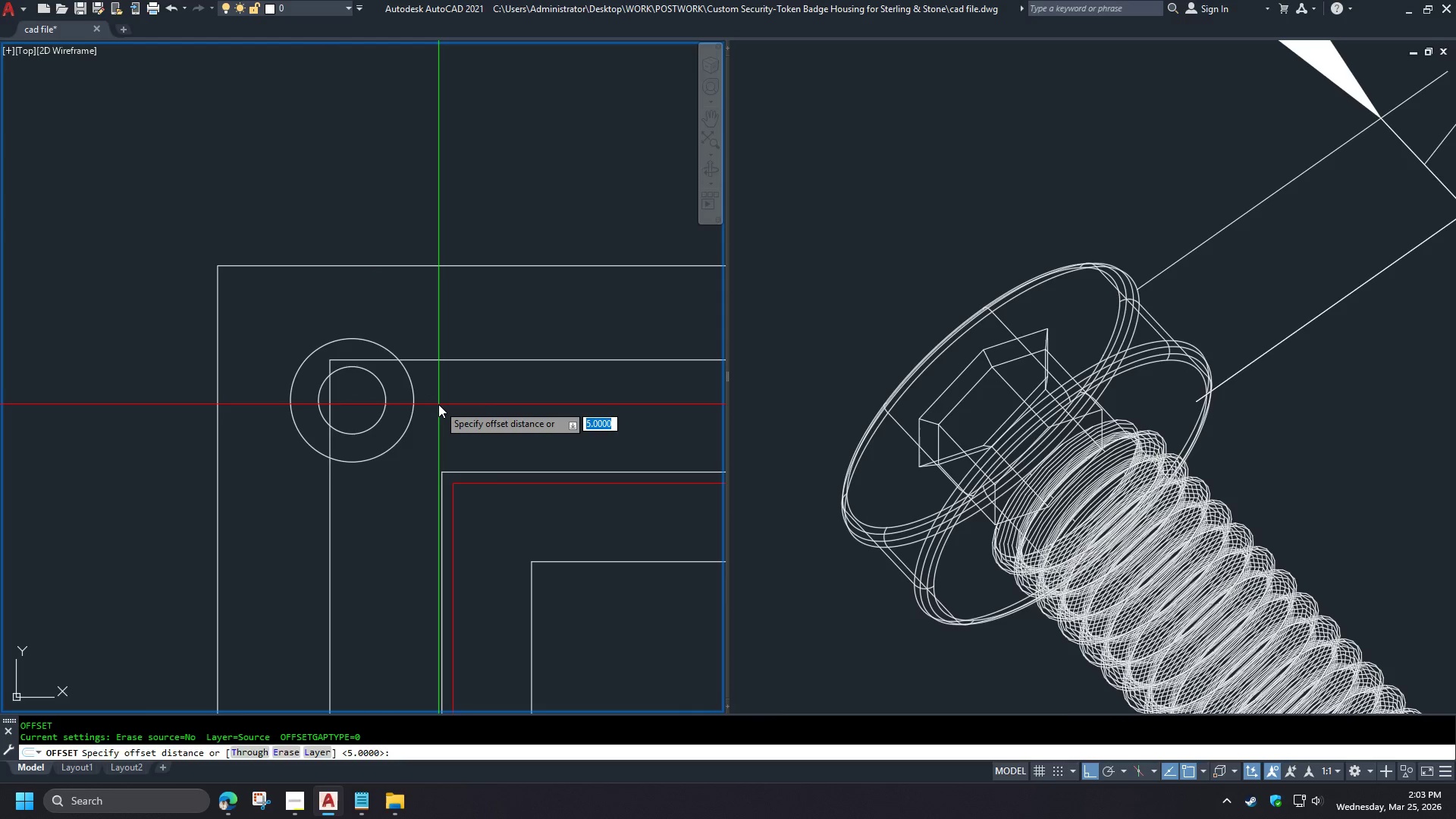 
key(Space)
 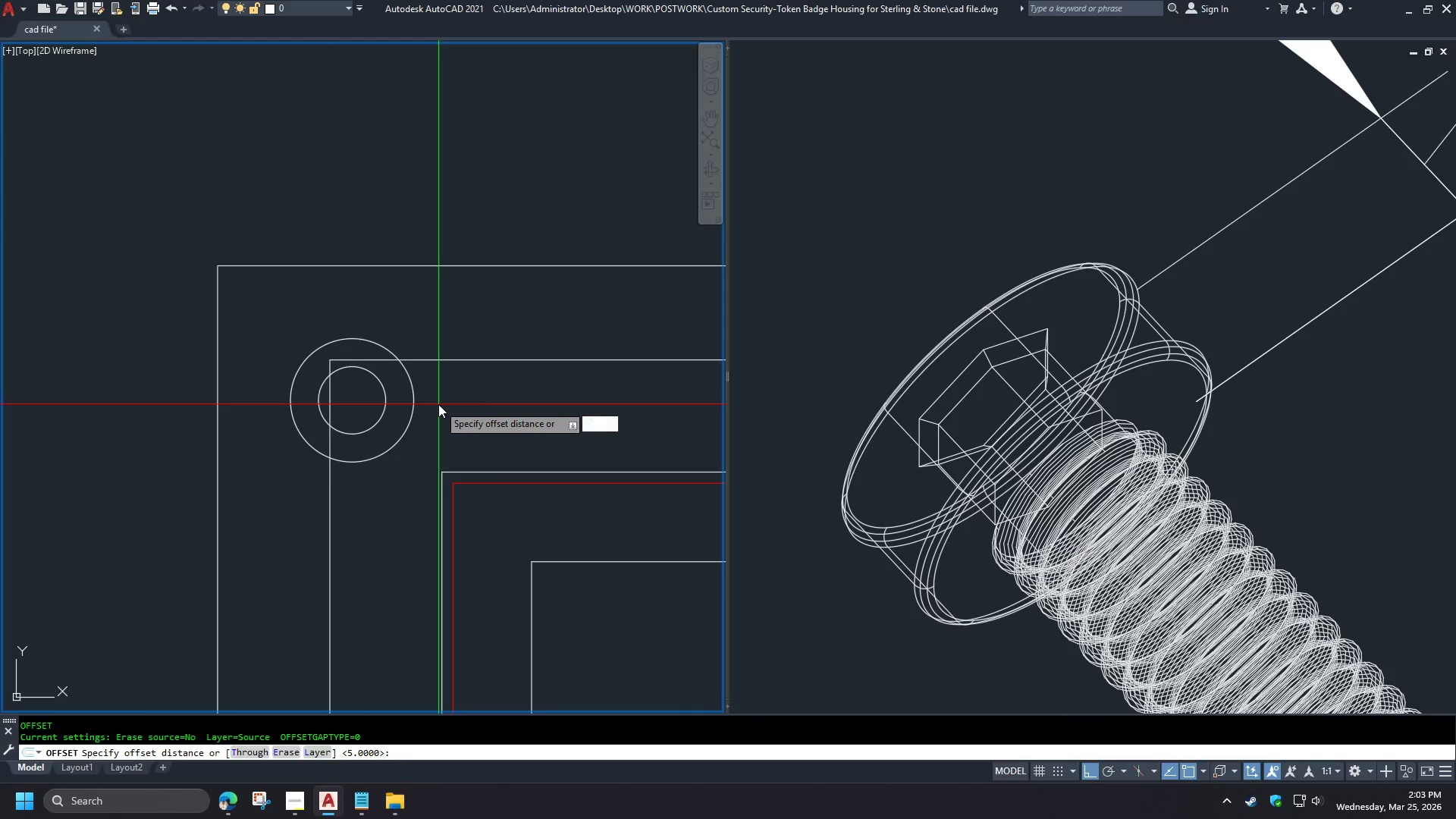 
key(Numpad3)
 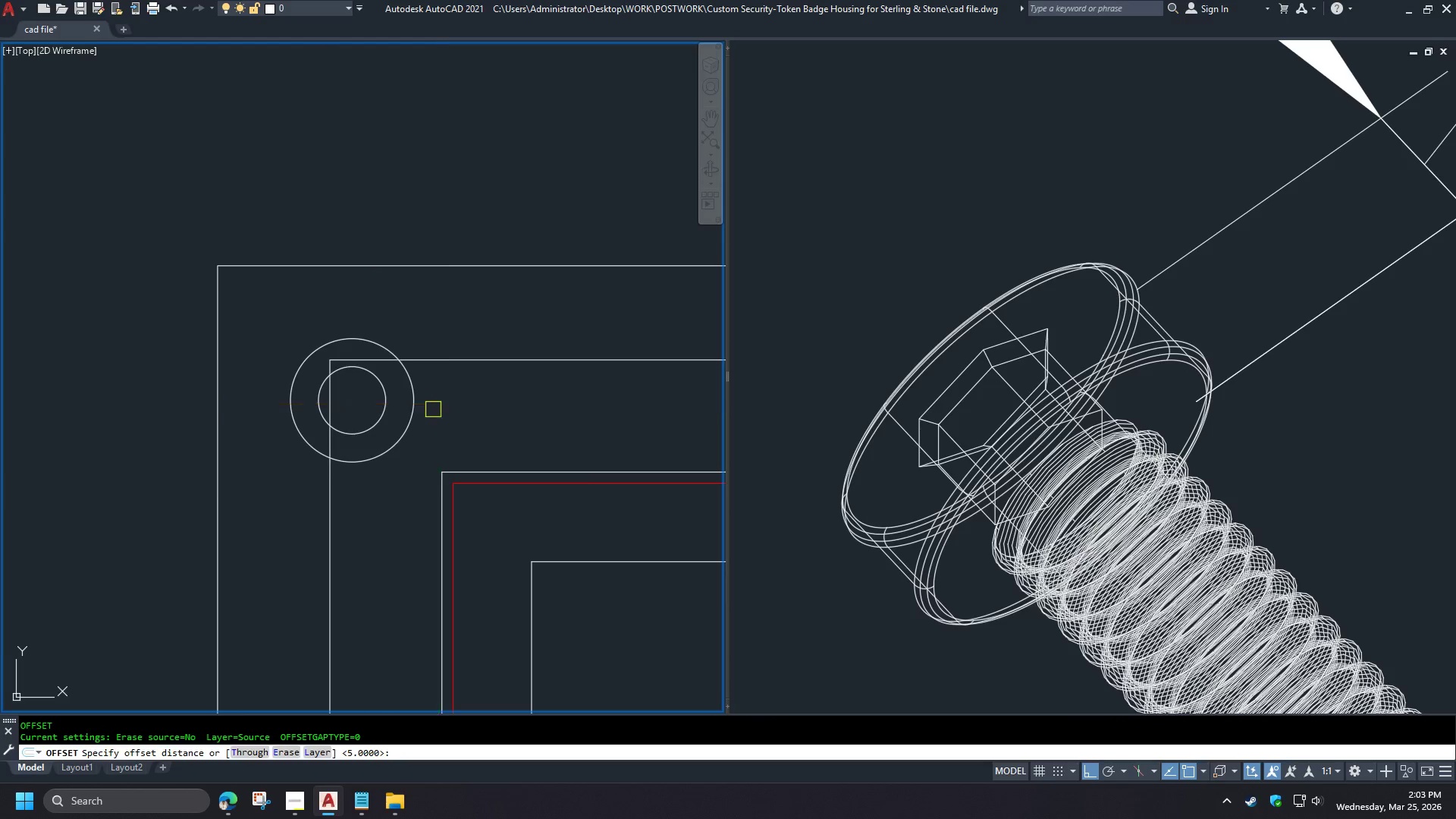 
key(NumpadEnter)
 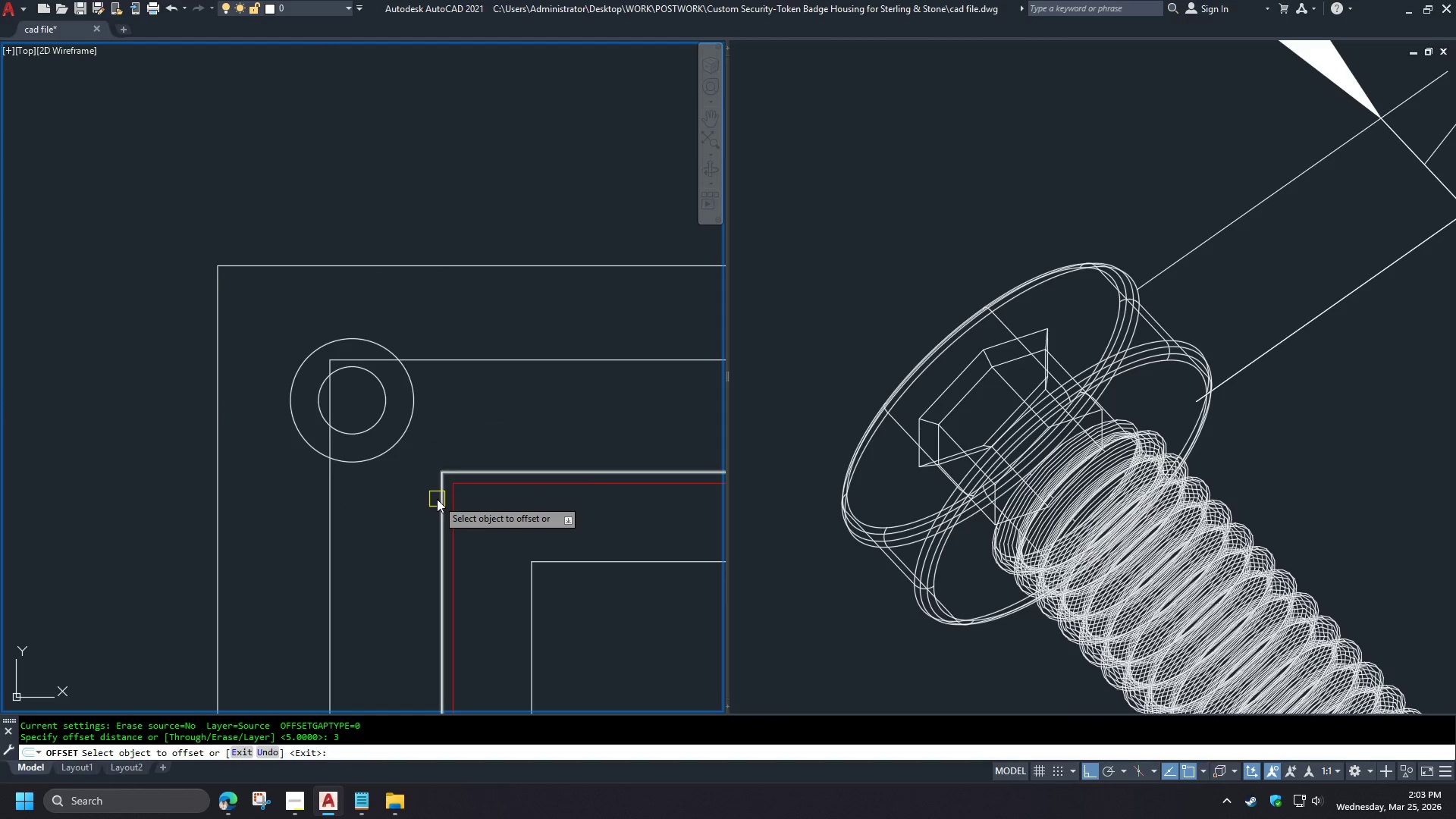 
wait(5.27)
 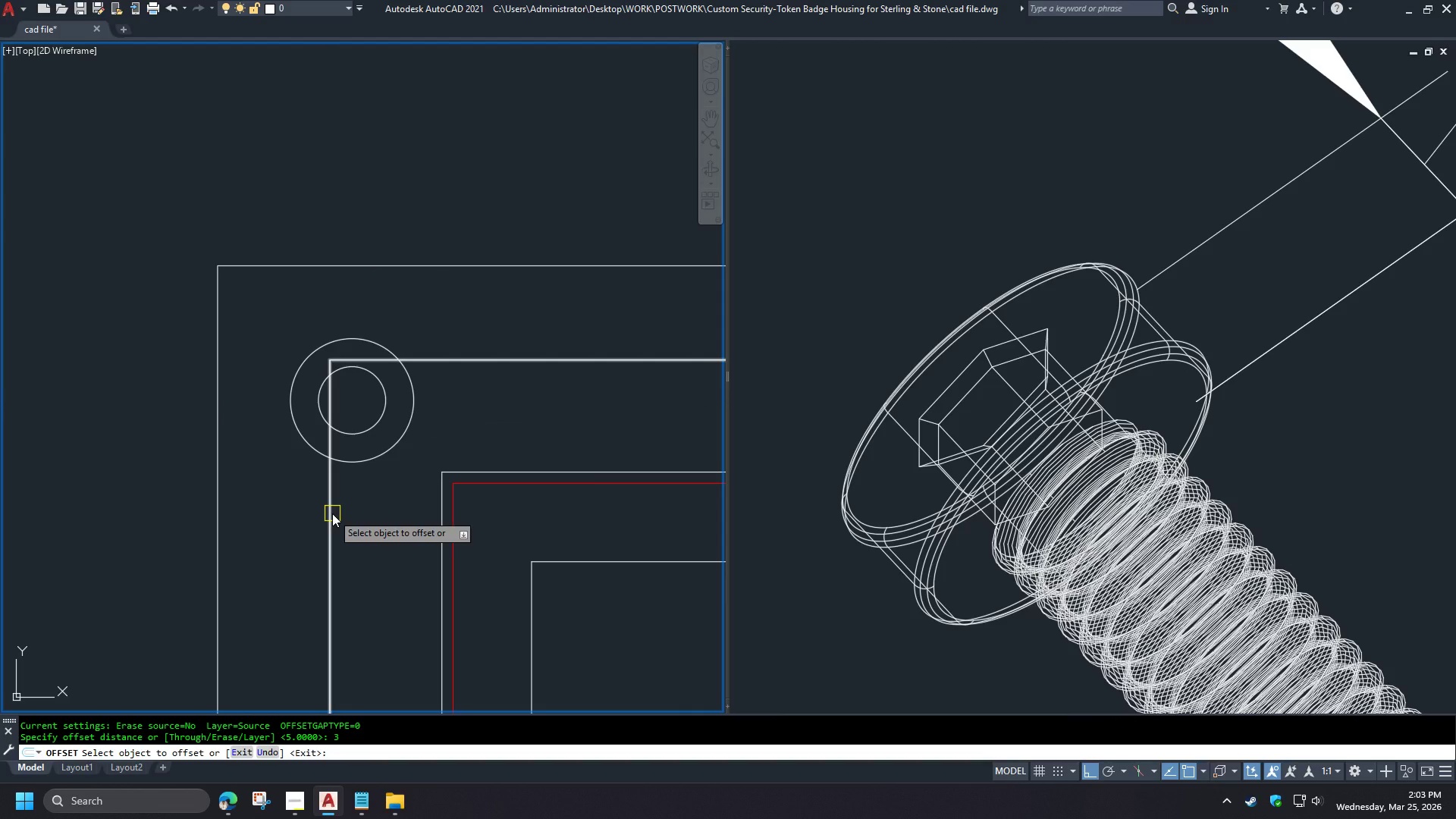 
left_click([437, 500])
 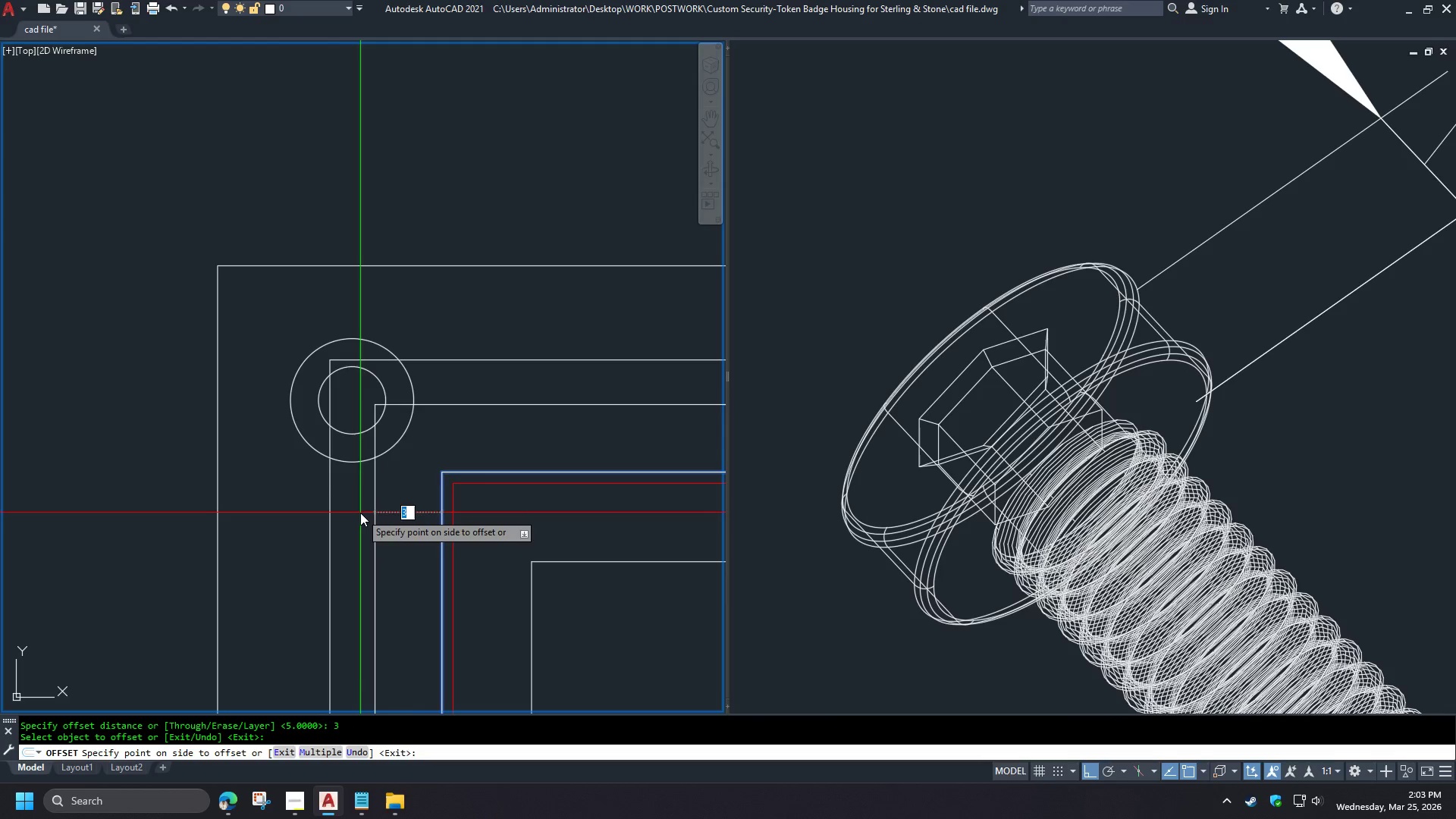 
left_click([360, 513])
 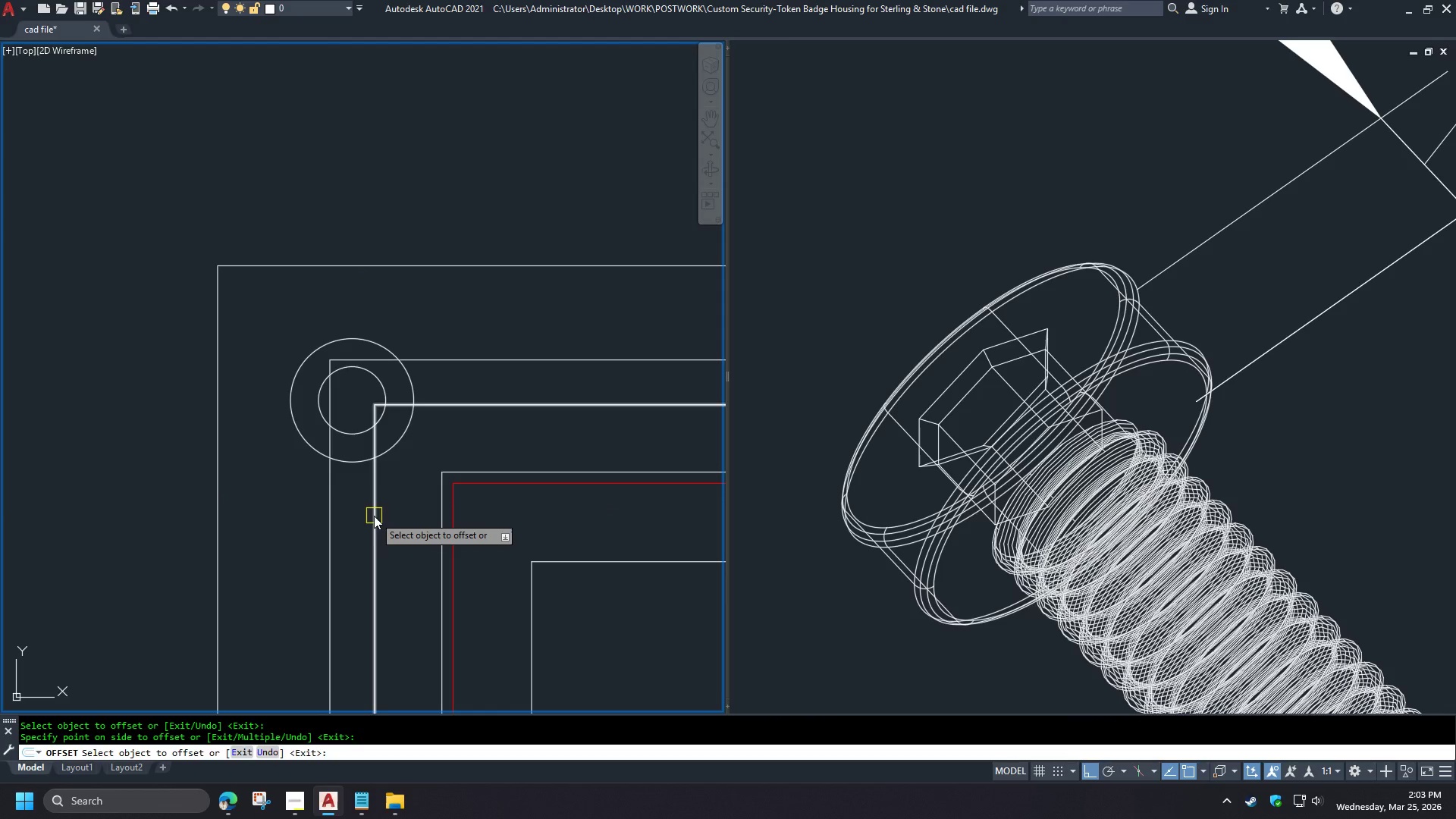 
key(Space)
 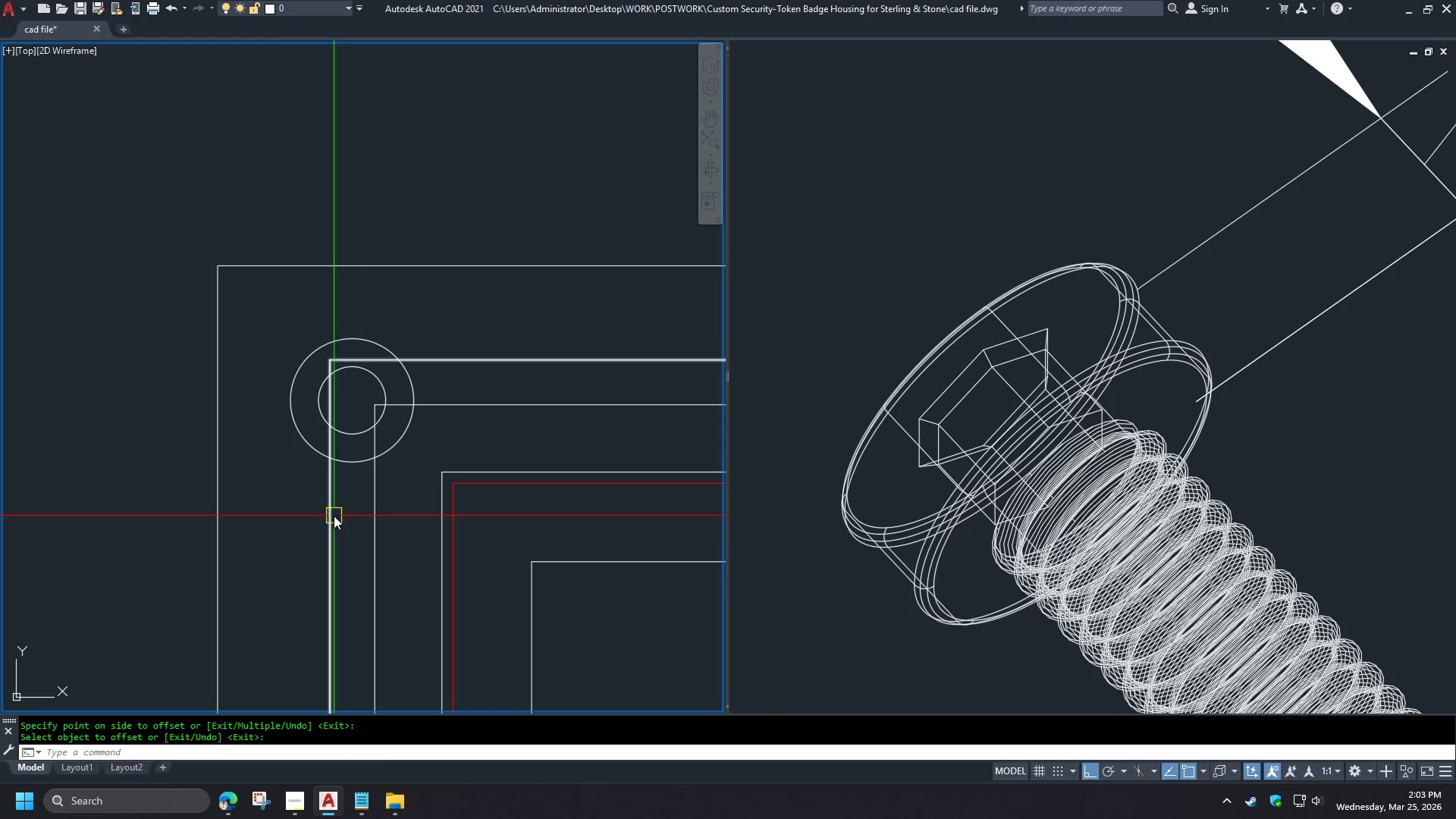 
left_click([334, 516])
 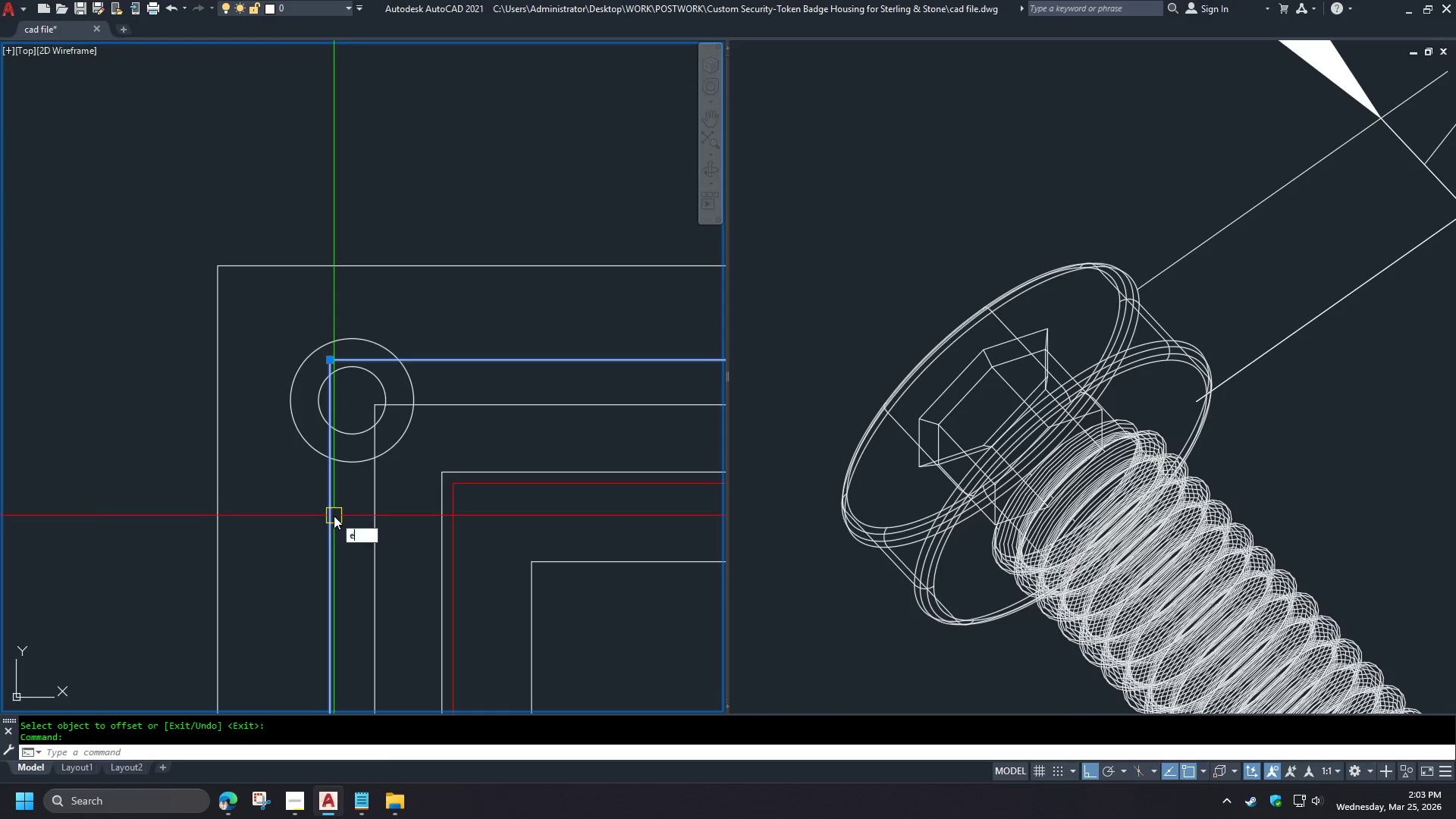 
key(E)
 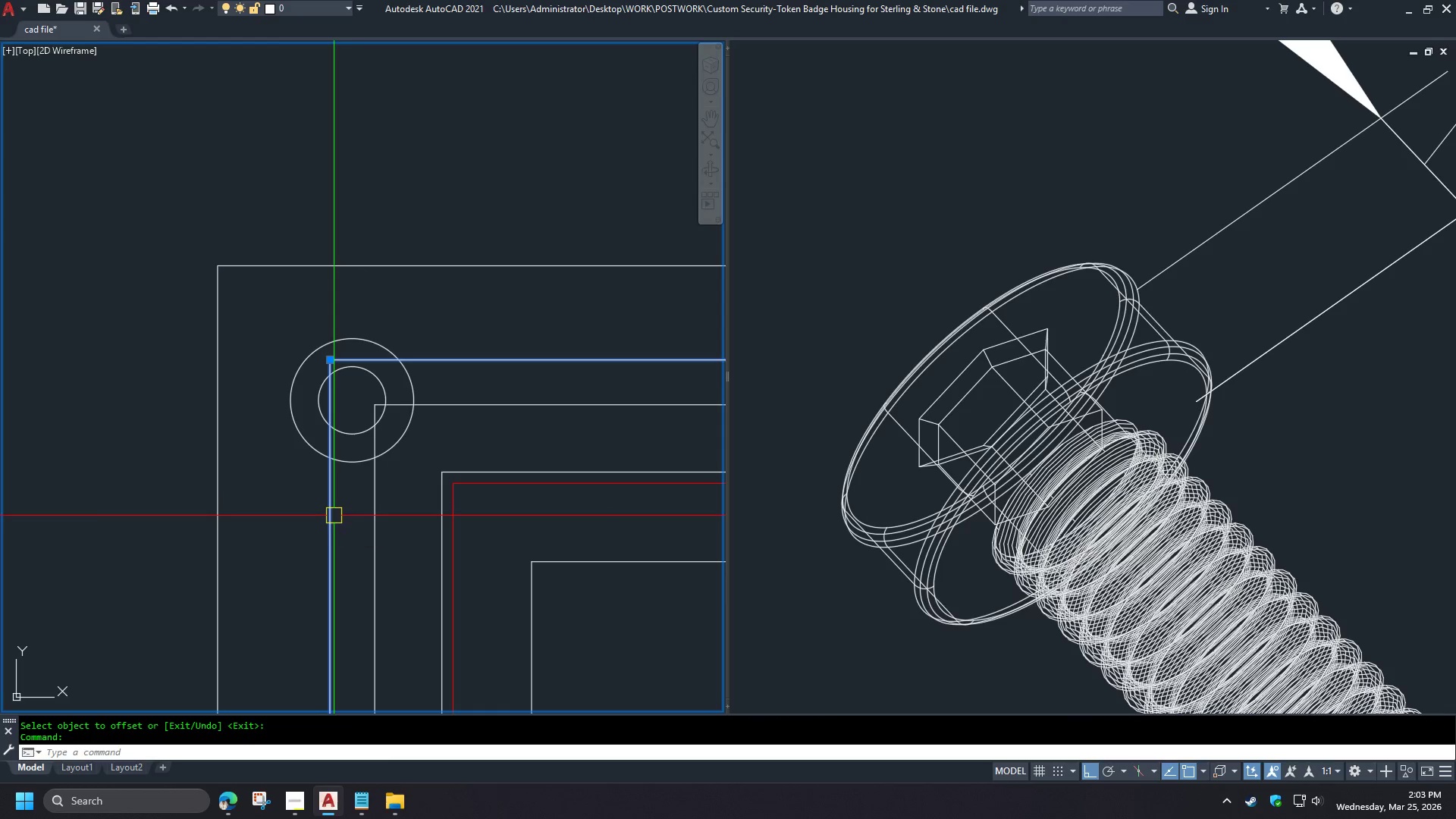 
key(Space)
 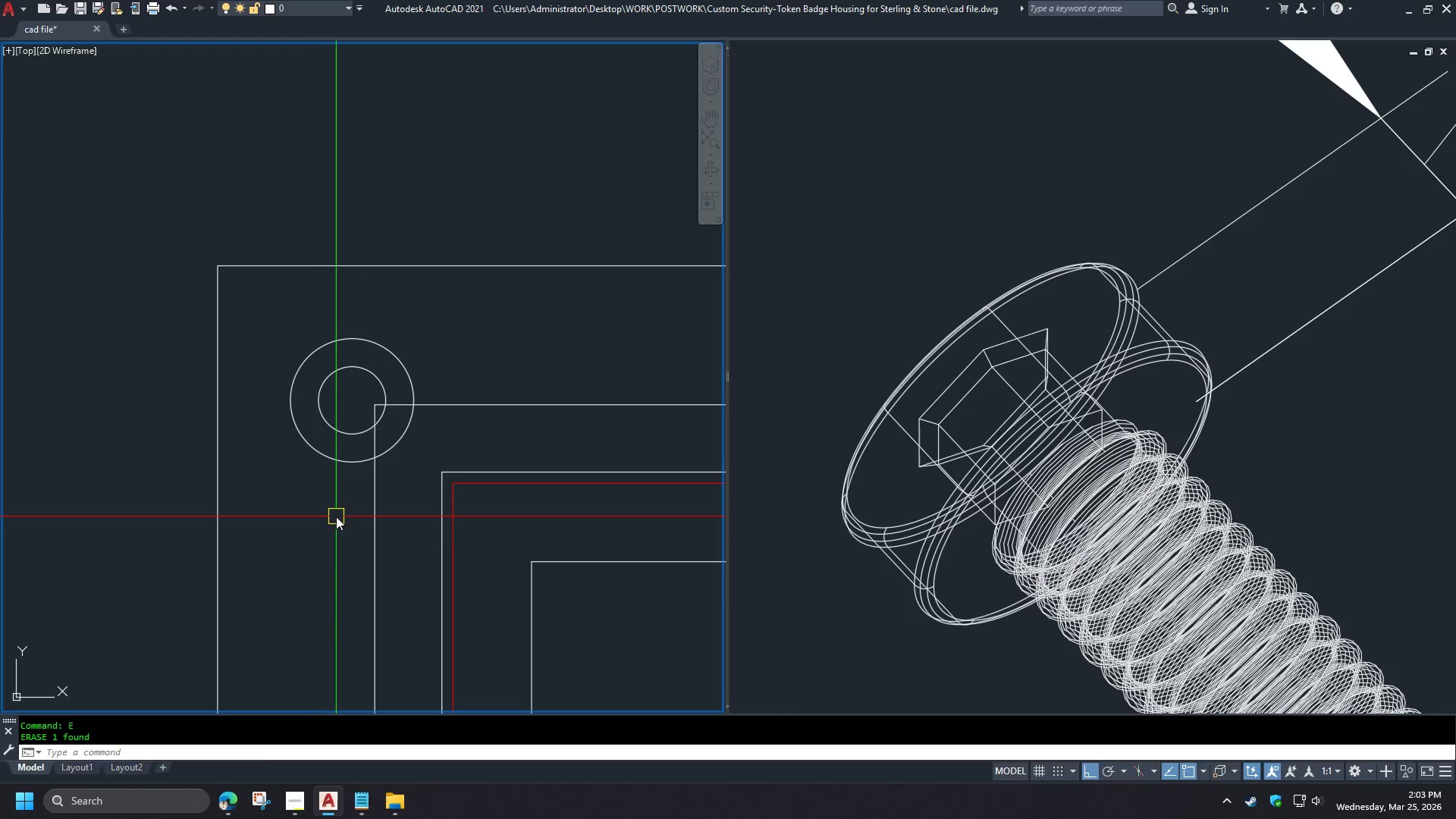 
key(O)
 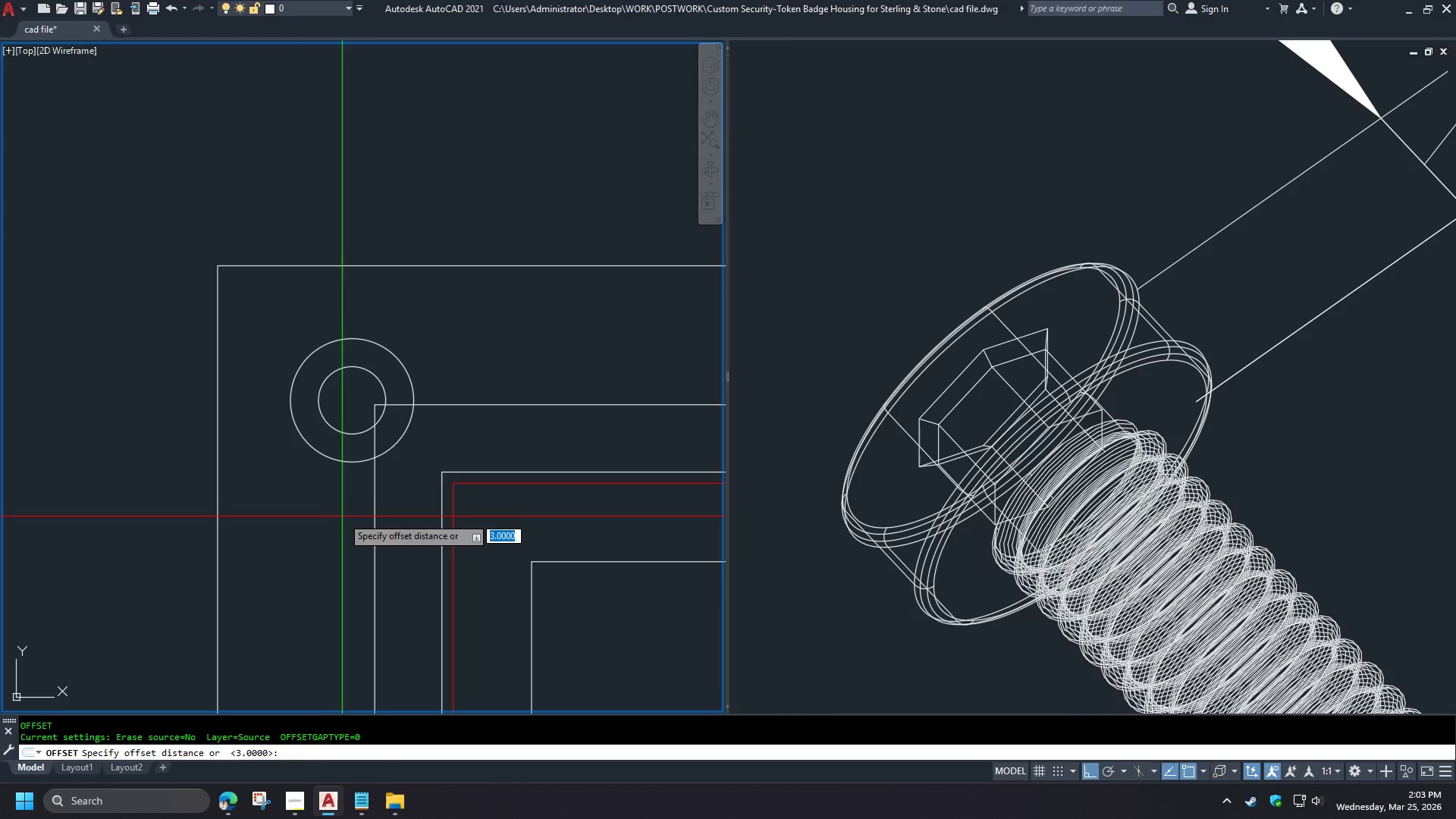 
key(Space)
 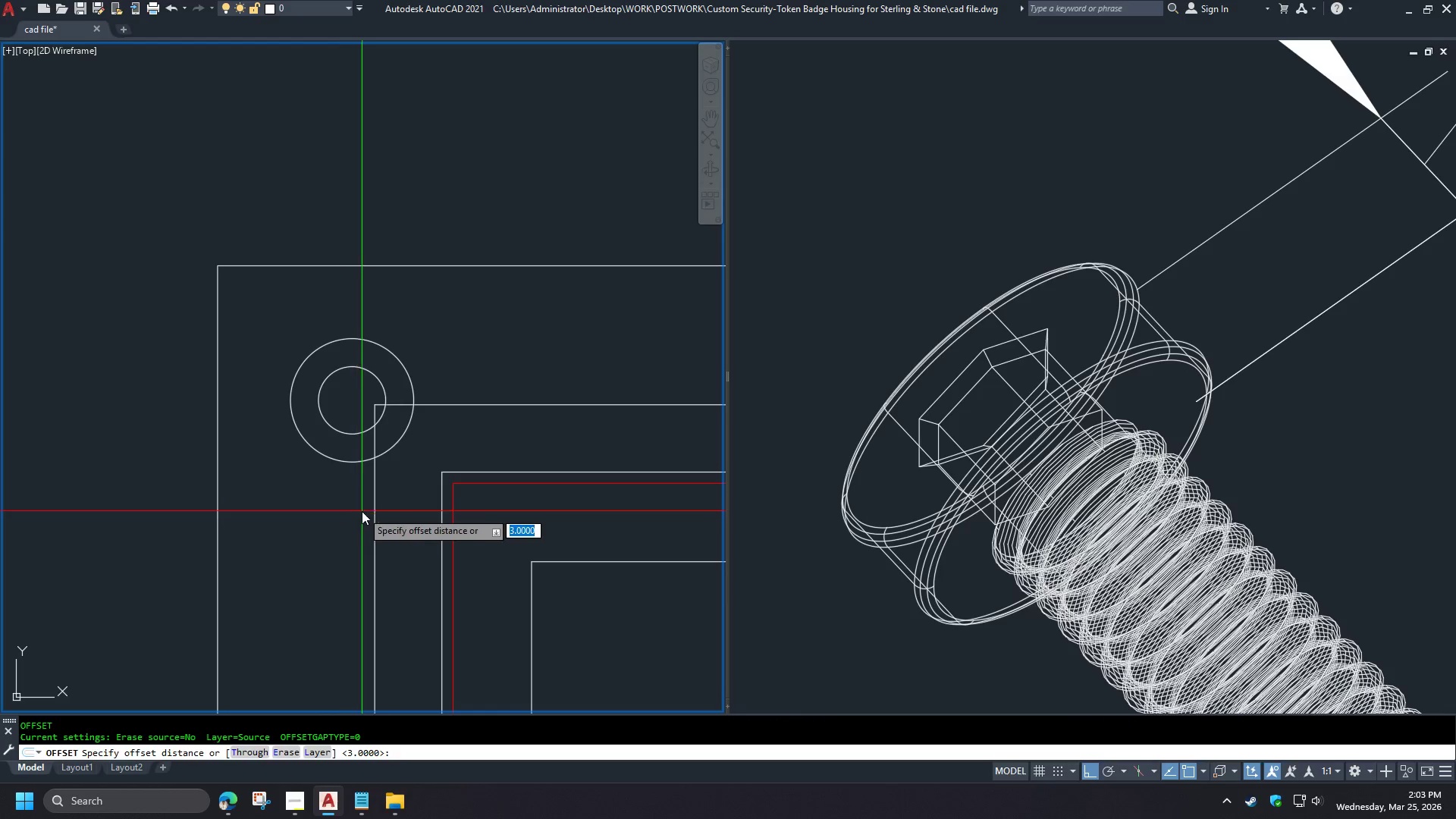 
key(Space)
 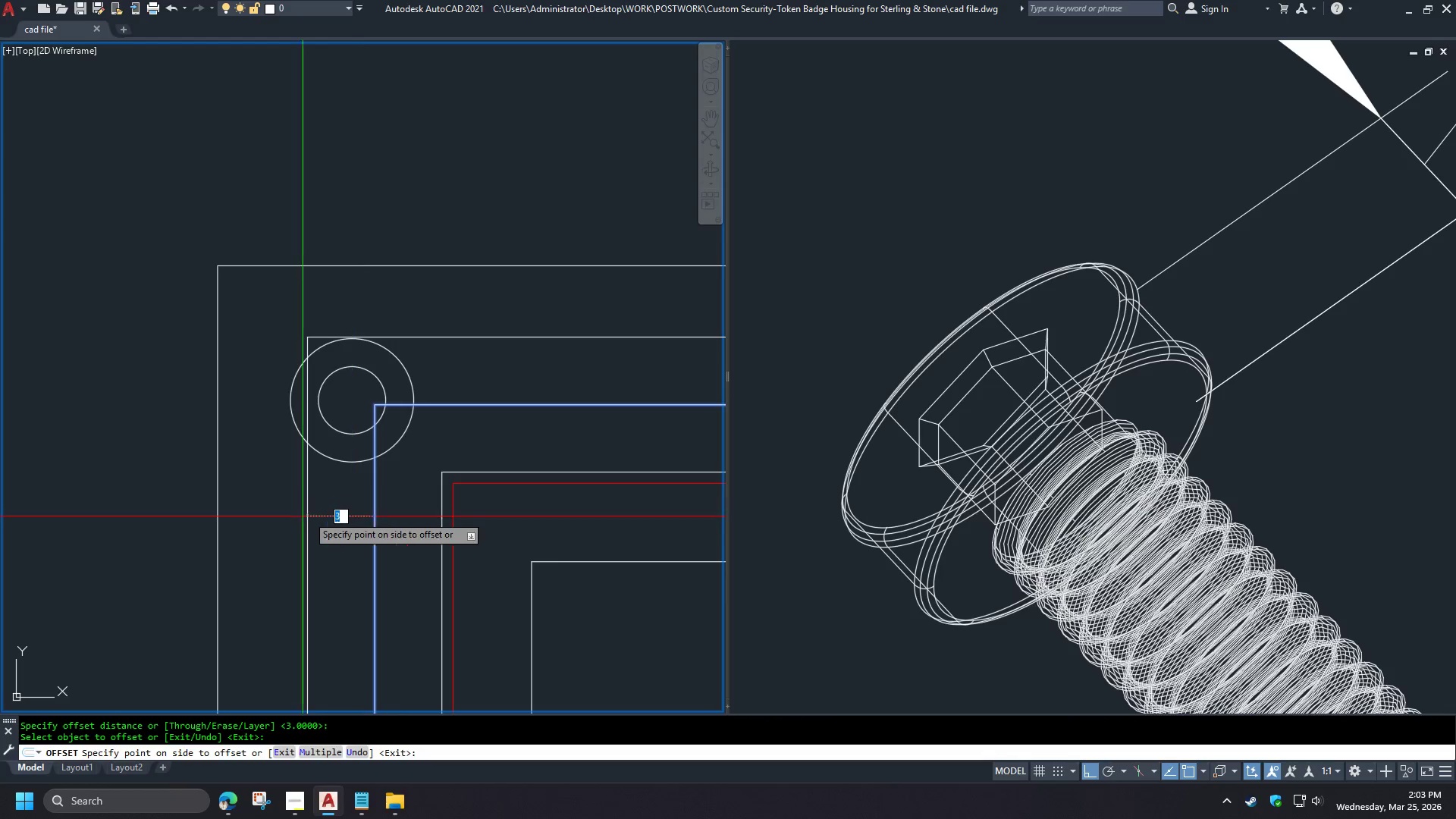 
left_click_drag(start_coordinate=[286, 524], to_coordinate=[281, 527])
 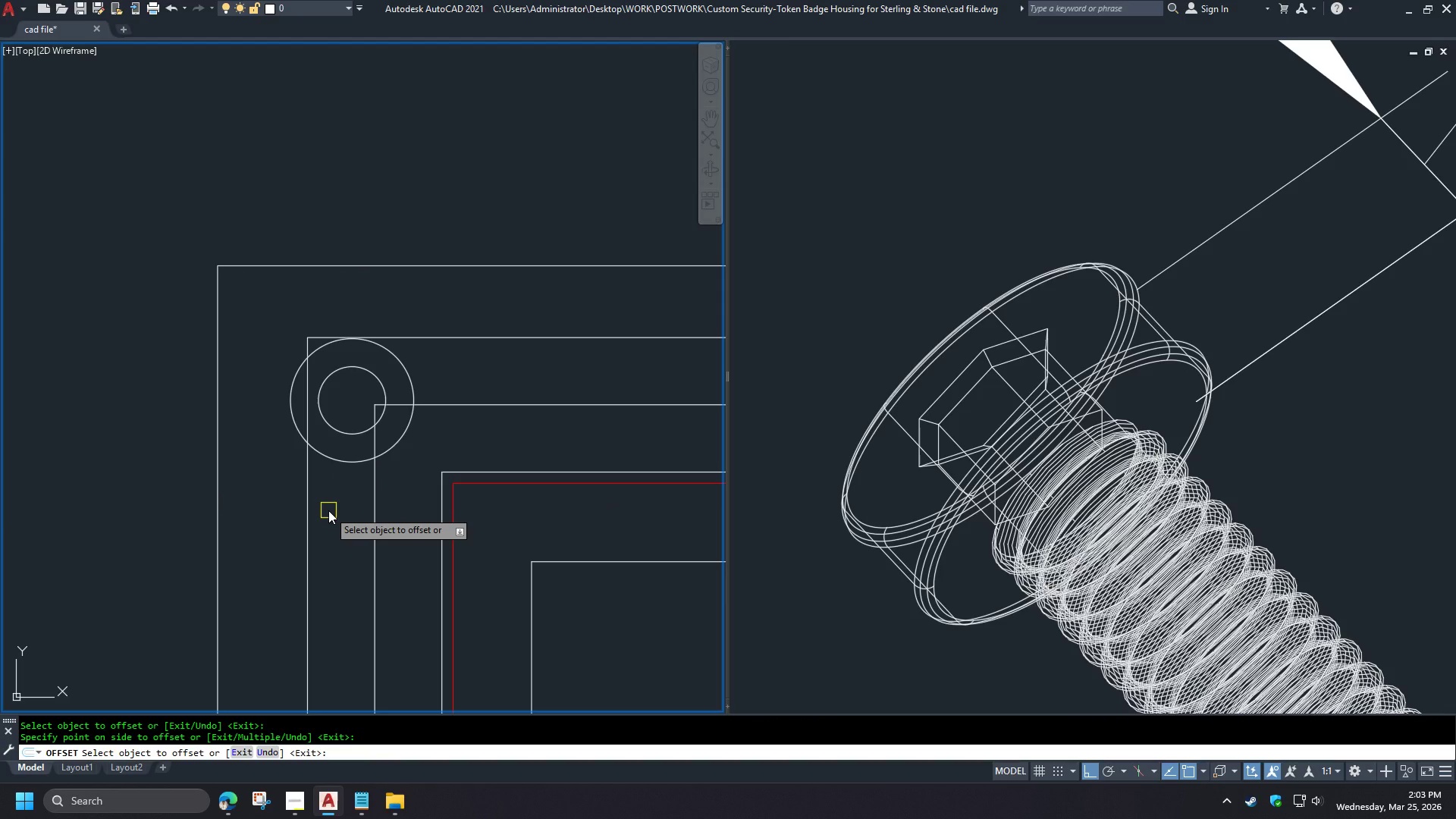 
wait(5.16)
 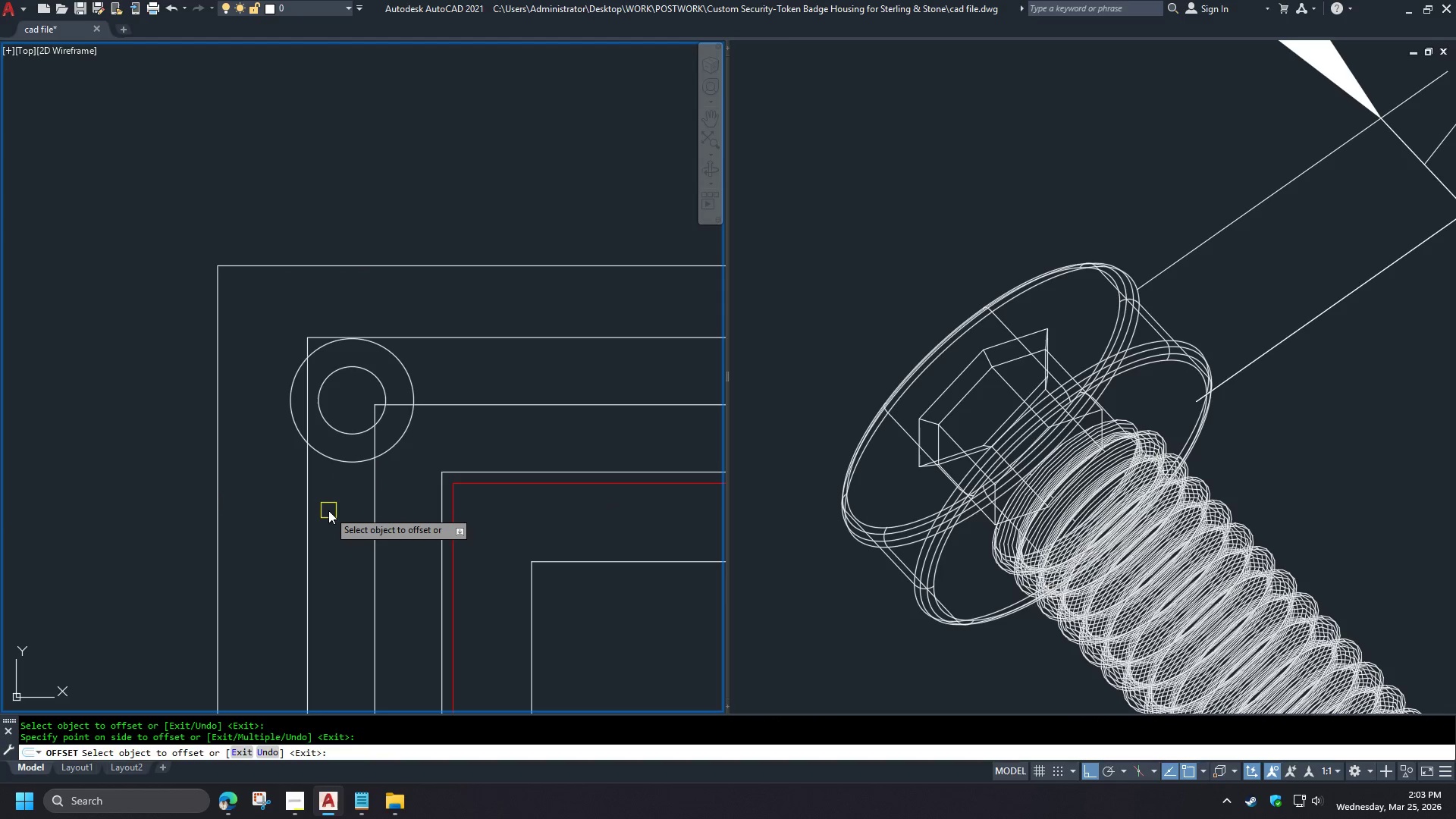 
scroll: coordinate [344, 283], scroll_direction: down, amount: 6.0
 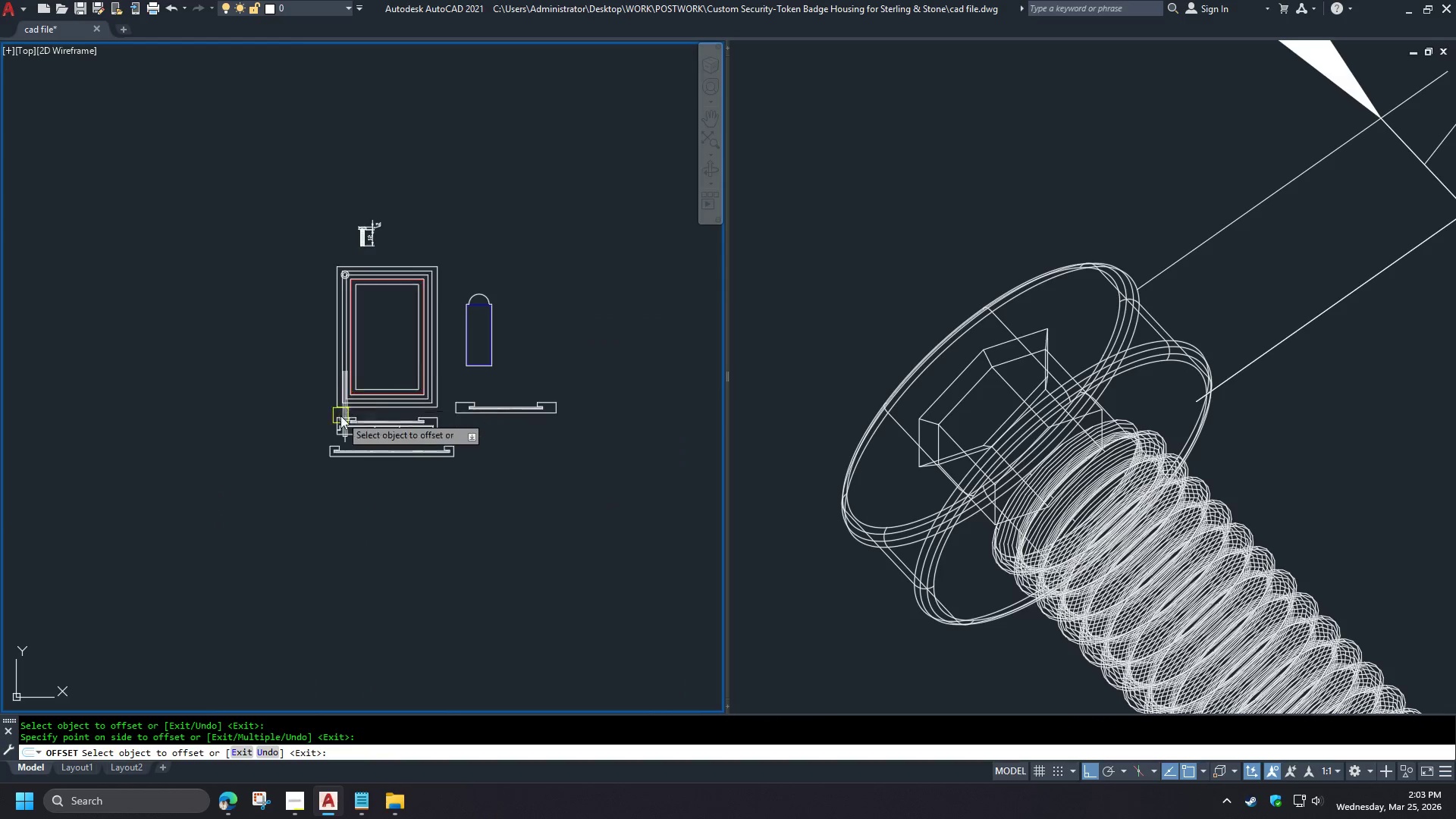 
scroll: coordinate [340, 420], scroll_direction: up, amount: 5.0
 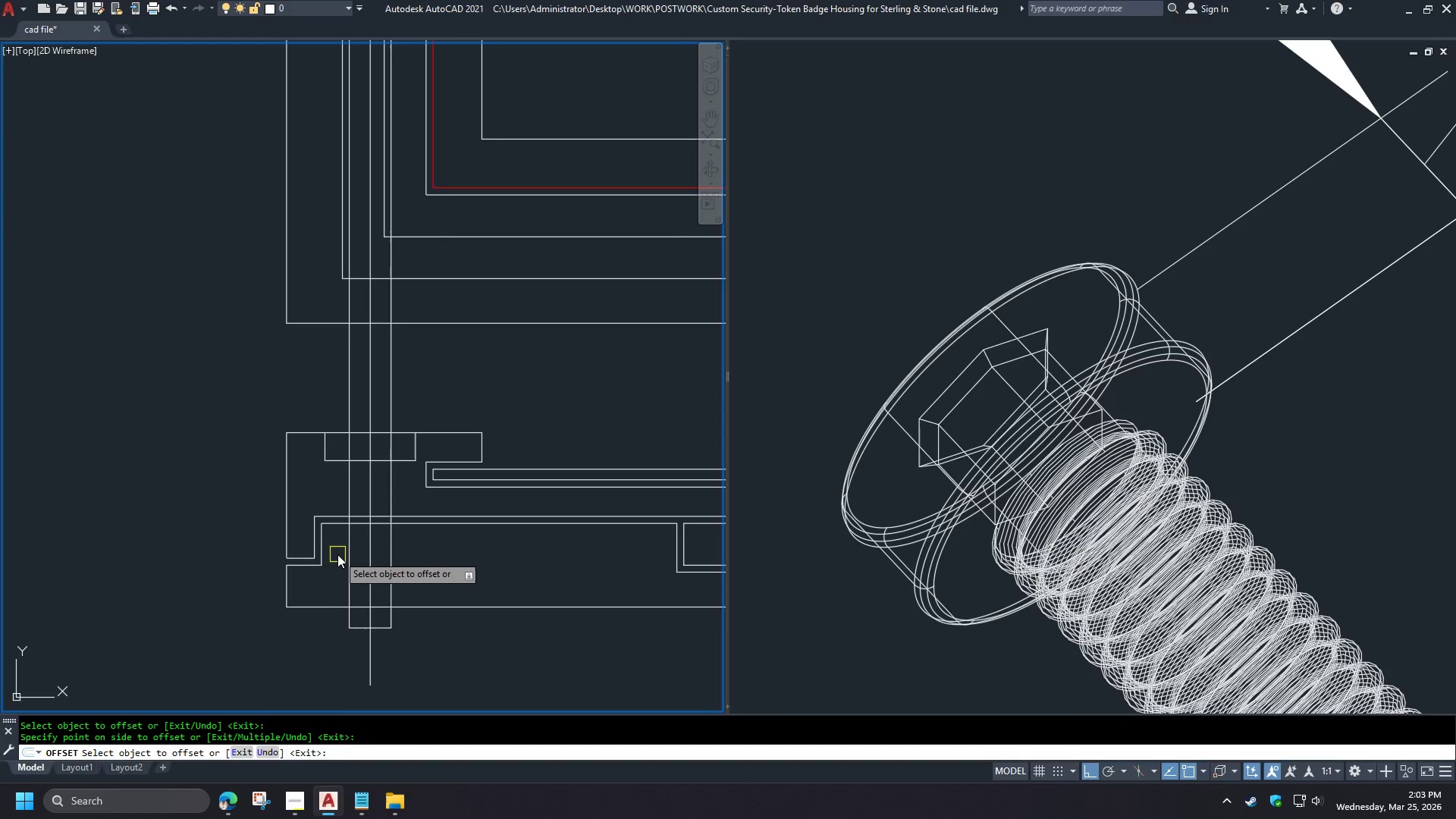 
scroll: coordinate [345, 570], scroll_direction: down, amount: 3.0
 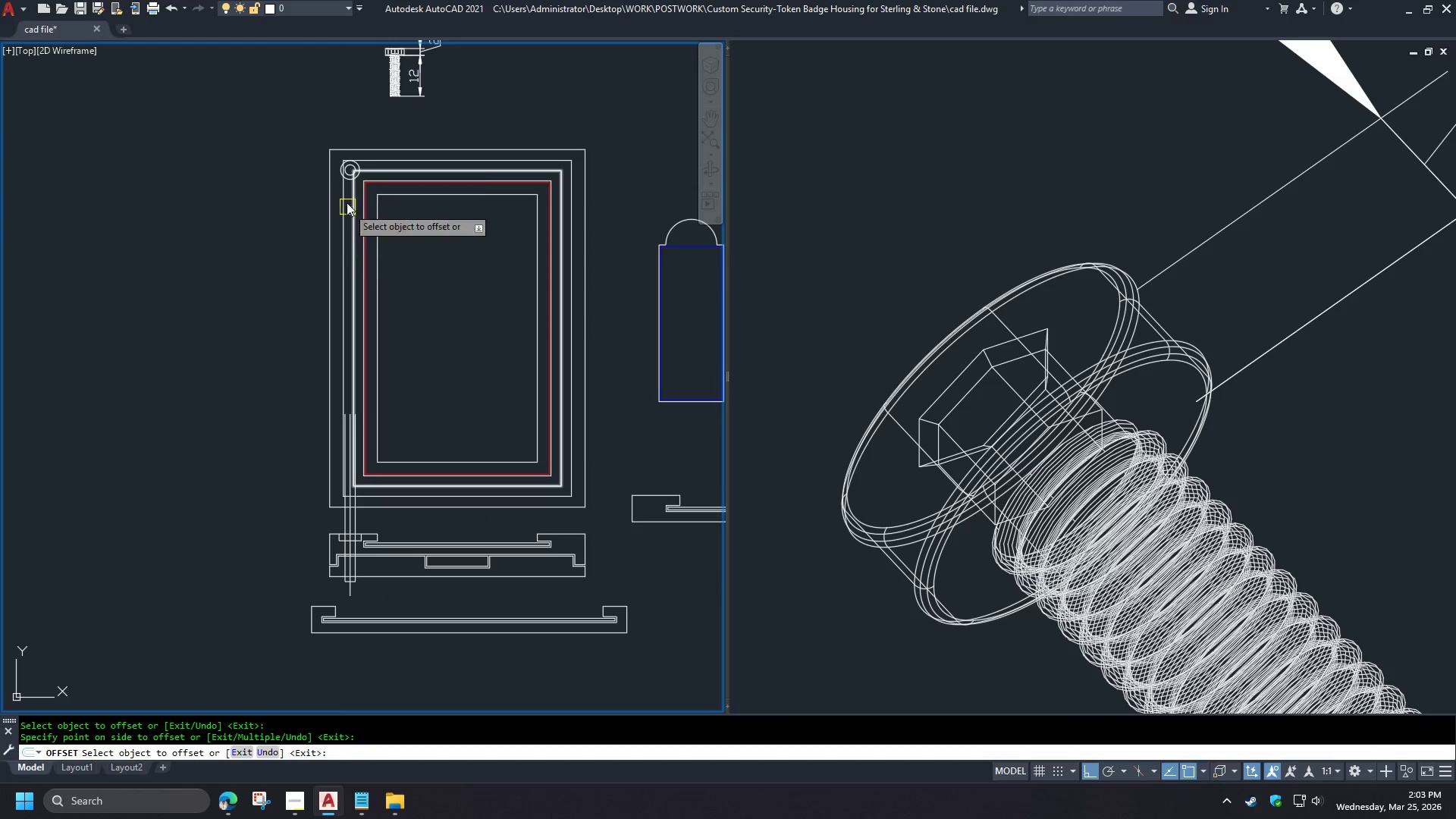 
scroll: coordinate [341, 416], scroll_direction: up, amount: 4.0
 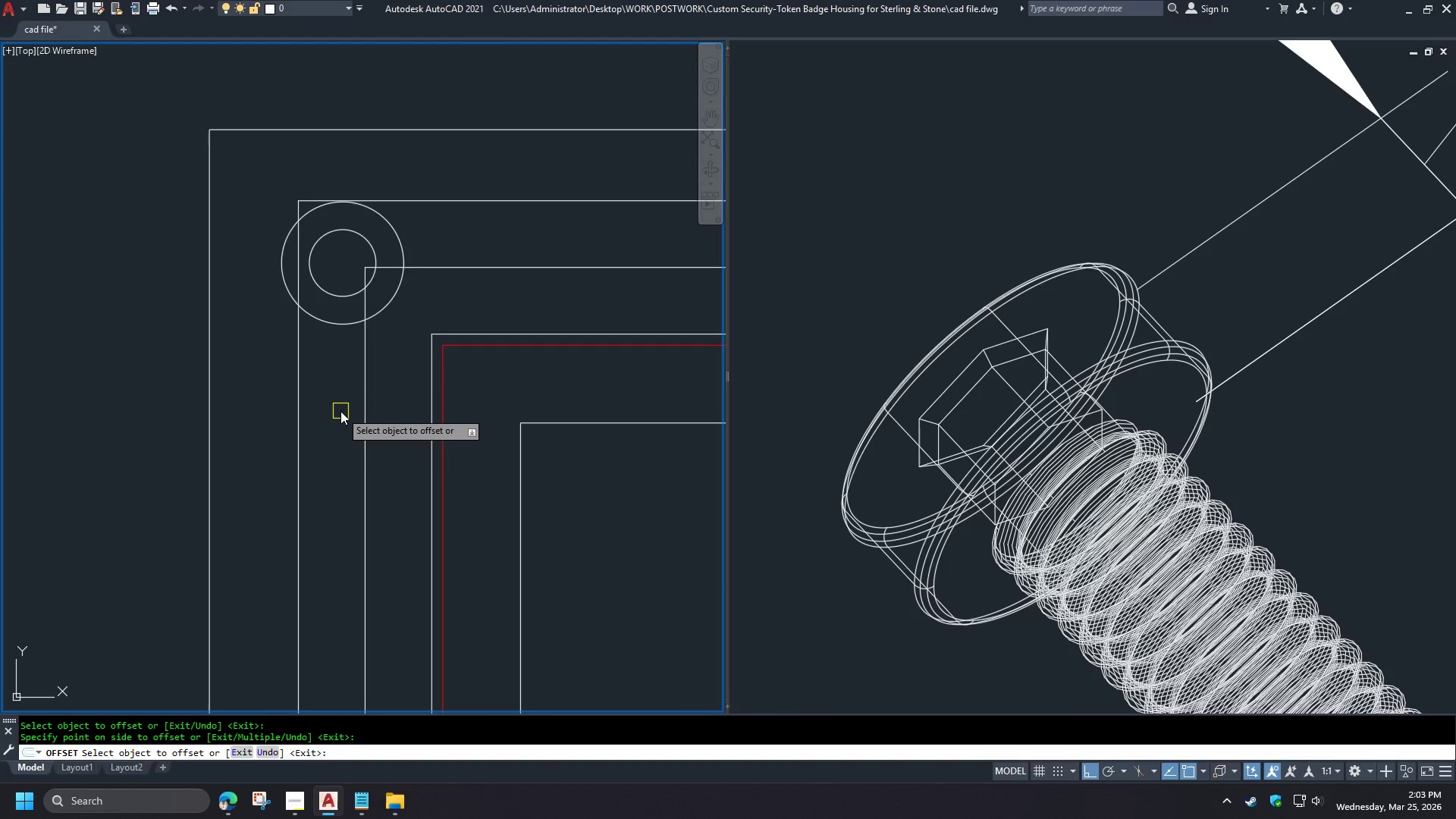 
scroll: coordinate [340, 411], scroll_direction: down, amount: 1.0
 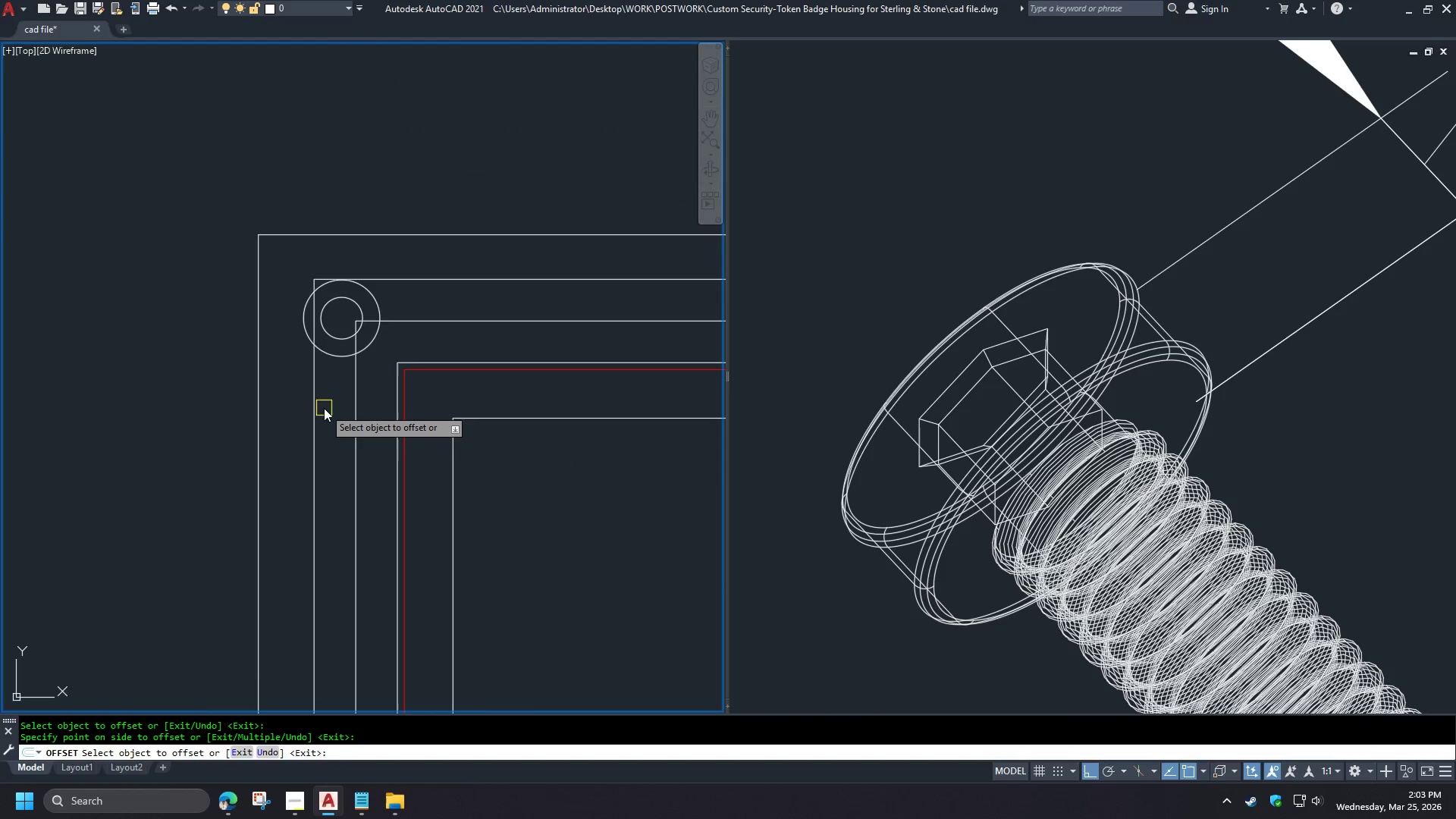 
left_click([311, 405])
 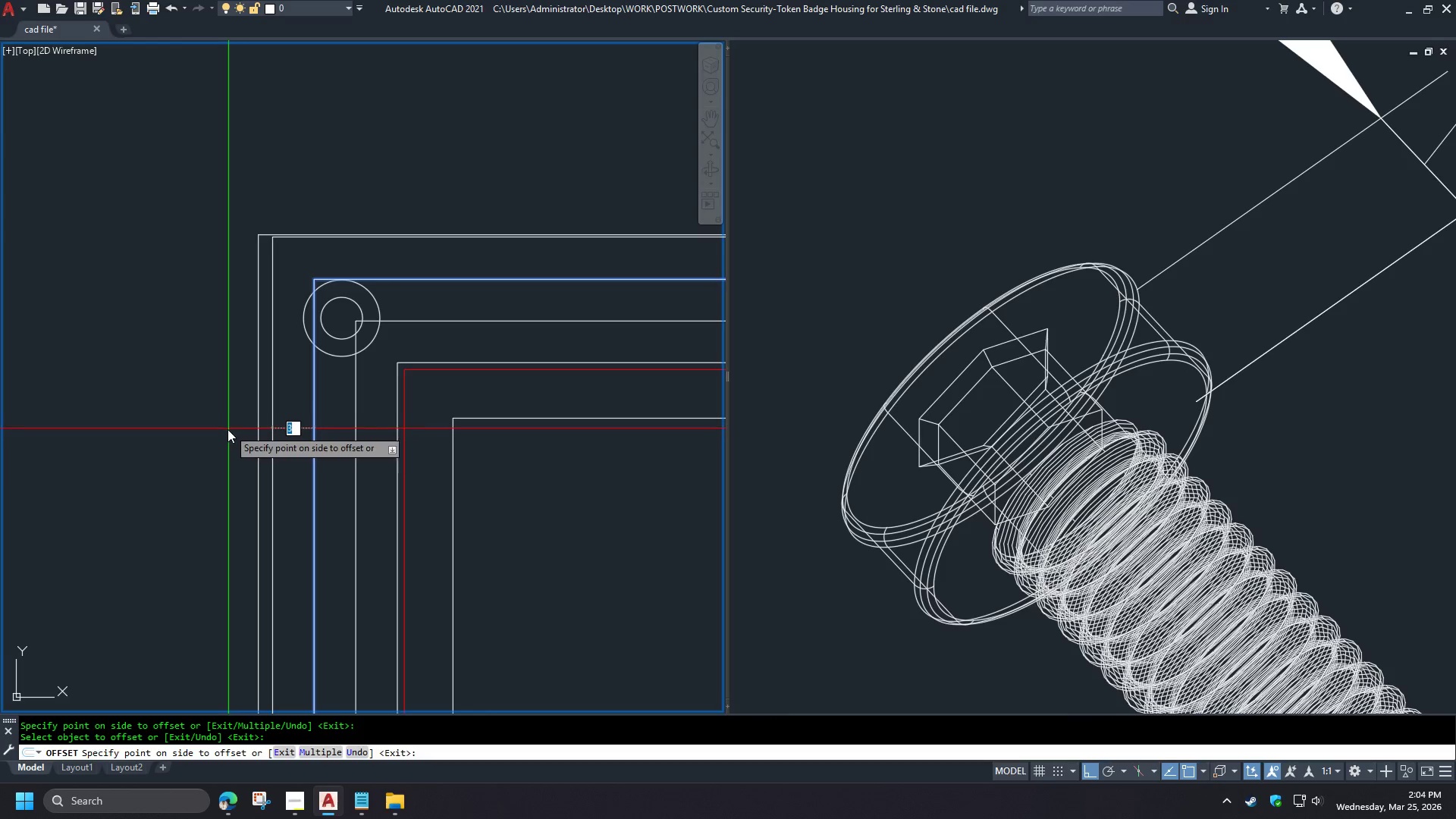 
wait(19.34)
 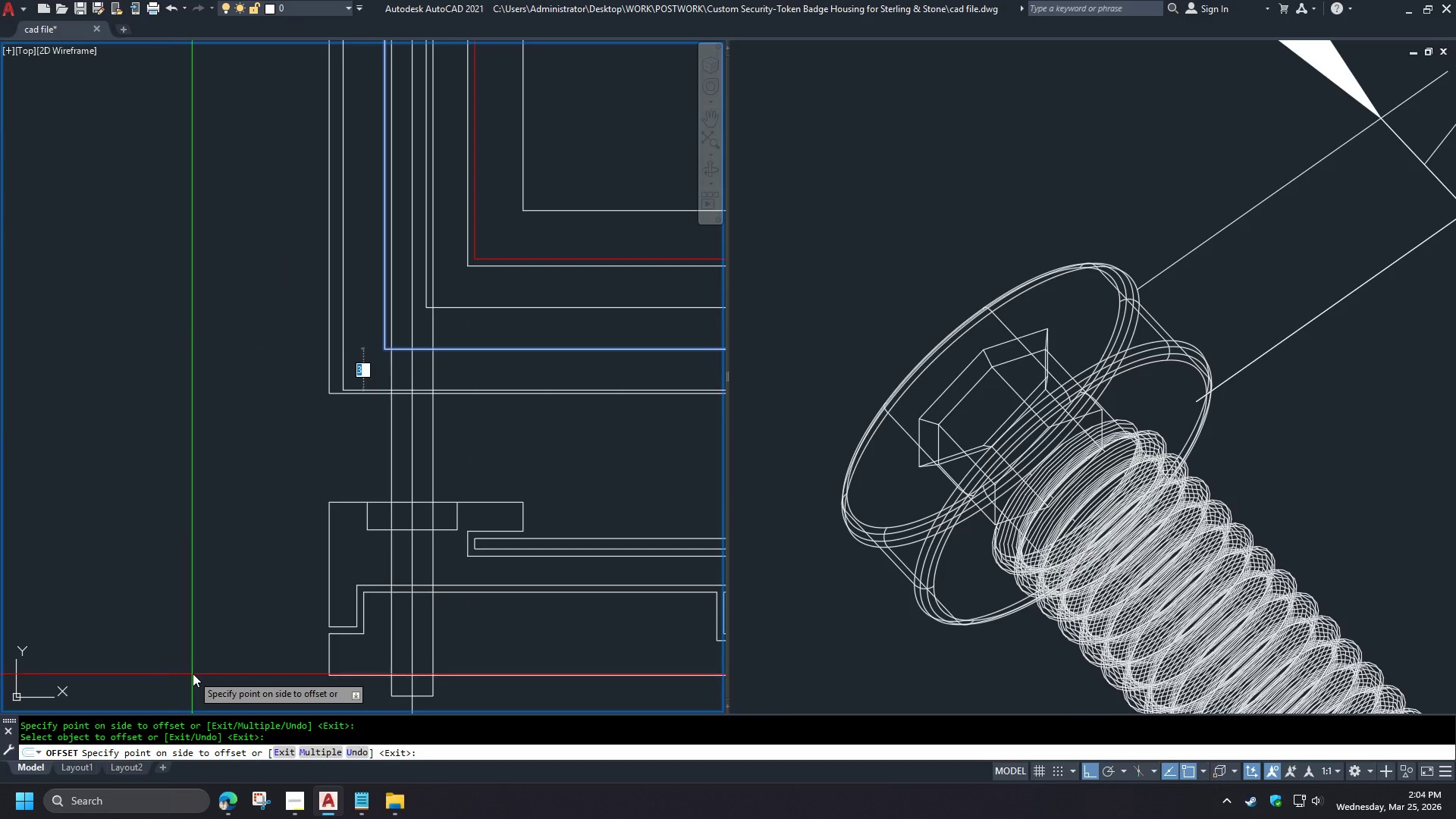 
key(Escape)
 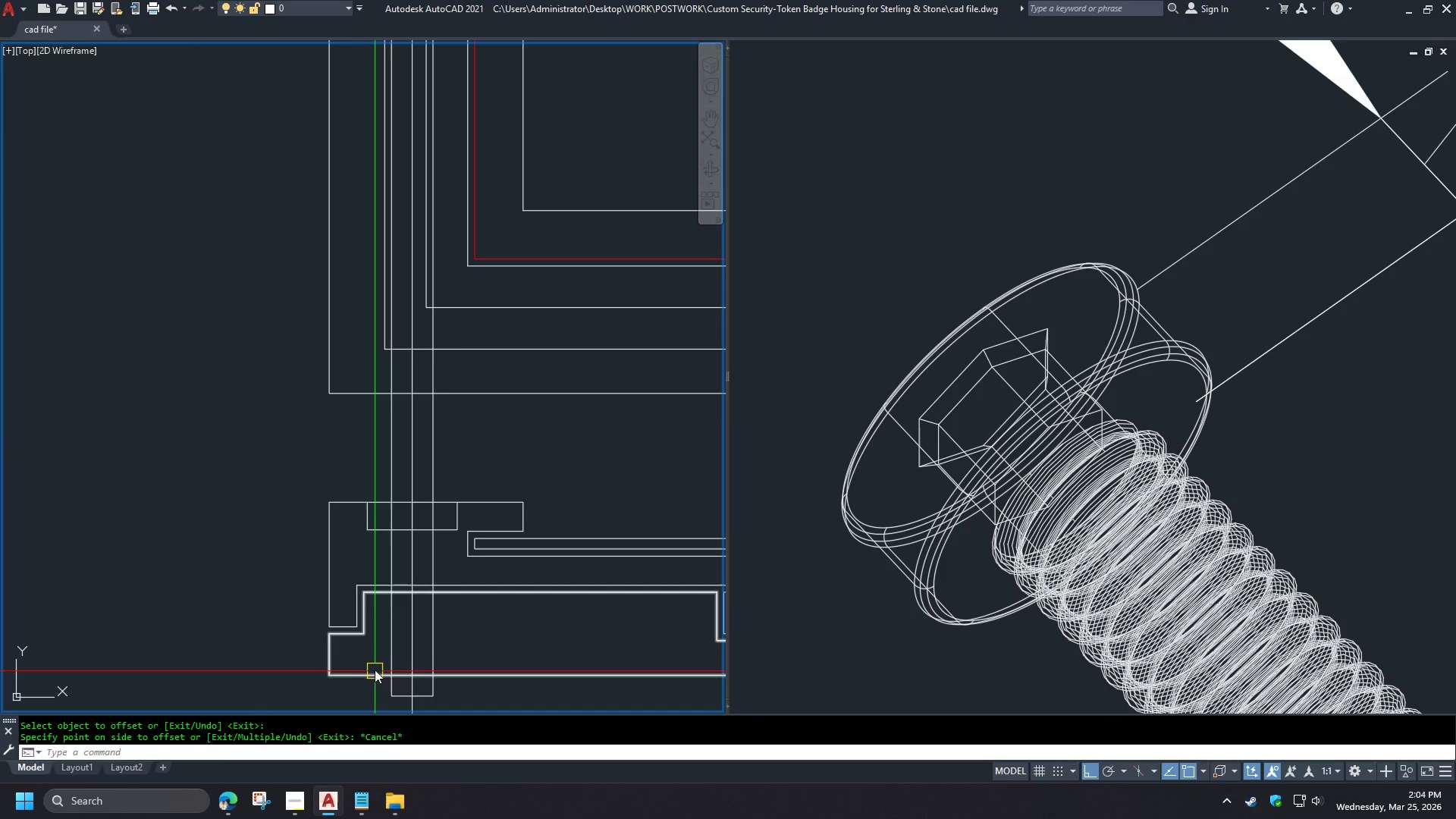 
key(Escape)
 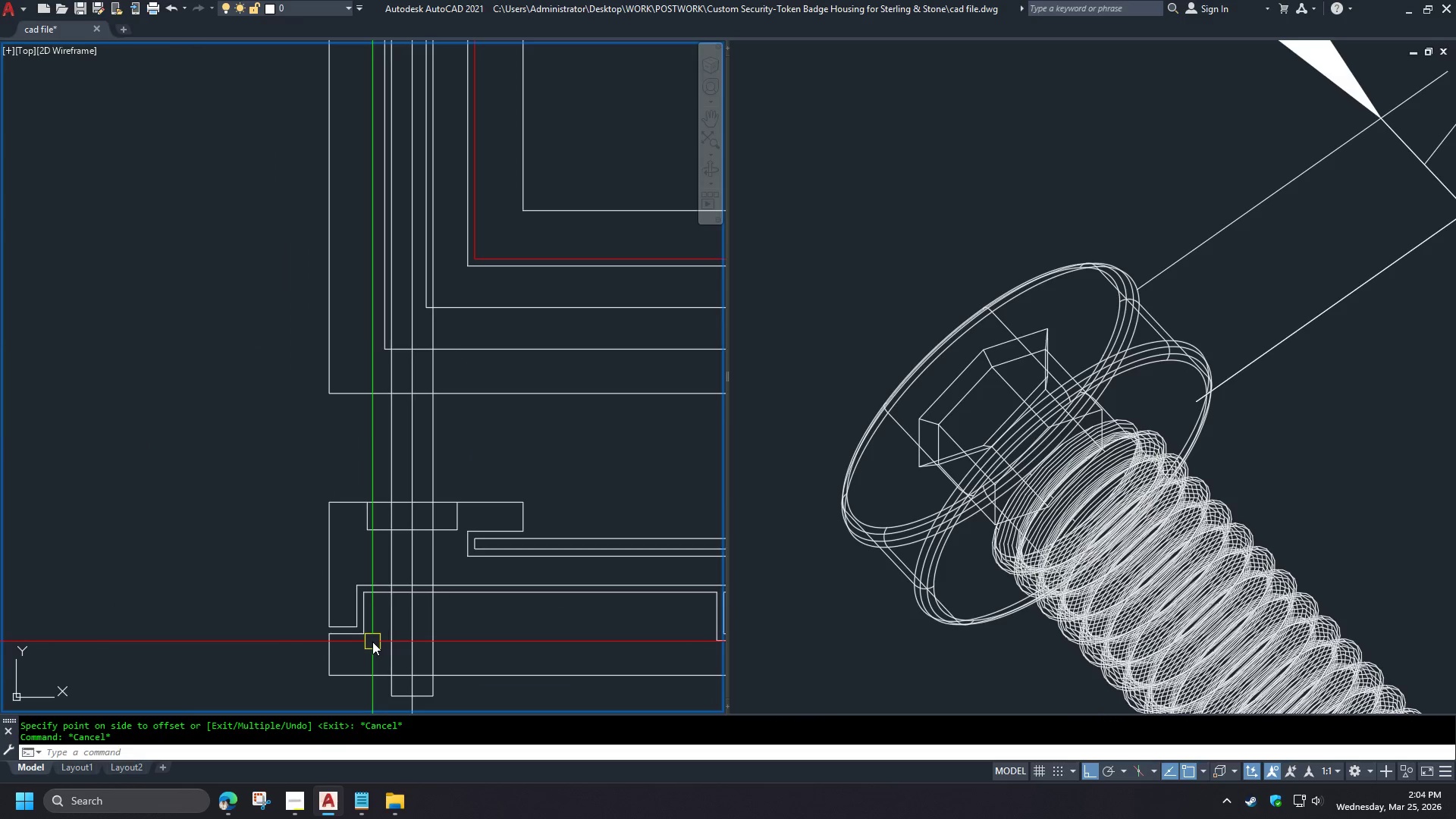 
scroll: coordinate [207, 265], scroll_direction: down, amount: 3.0
 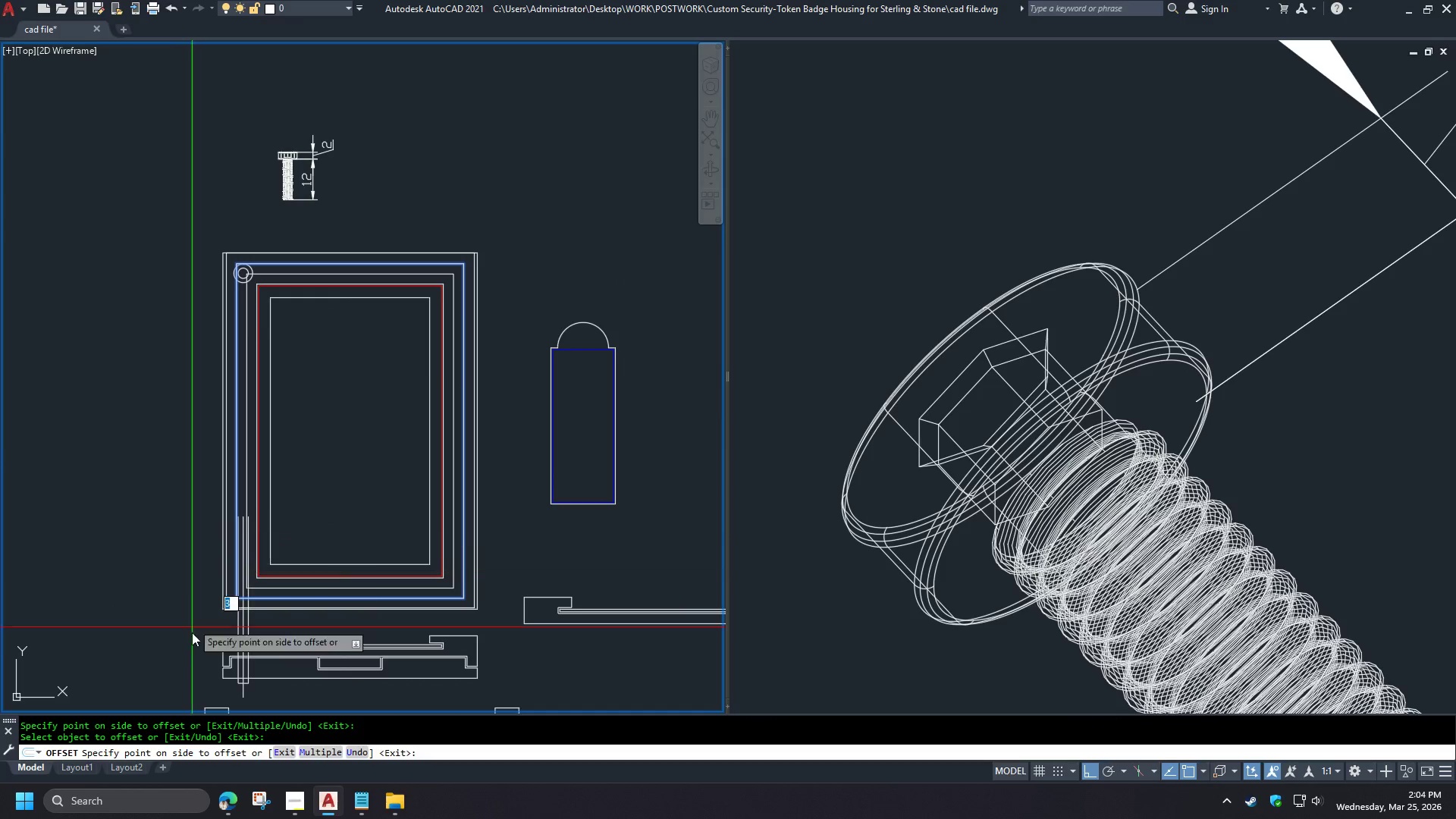 
scroll: coordinate [187, 681], scroll_direction: up, amount: 3.0
 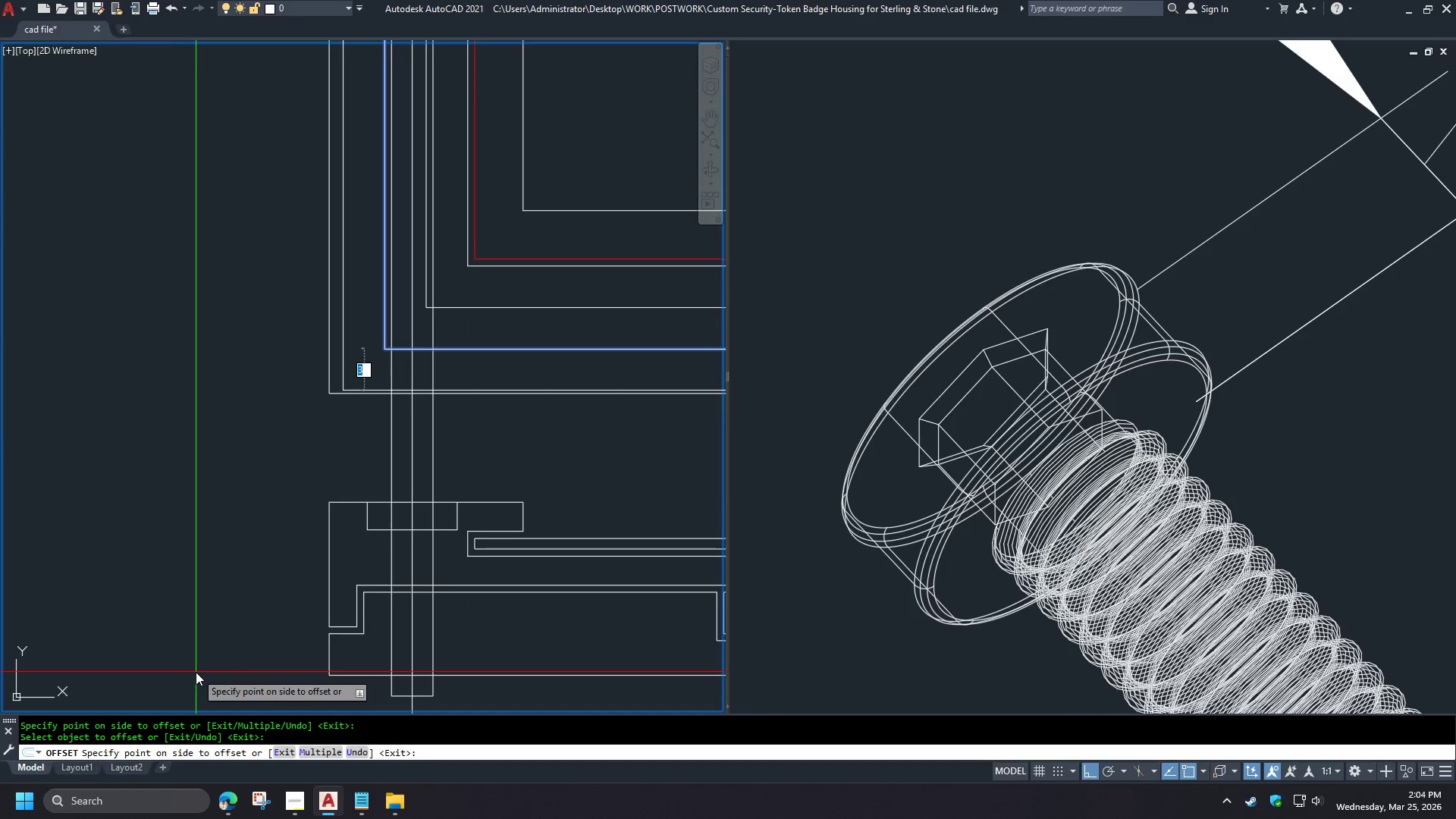 
key(D)
 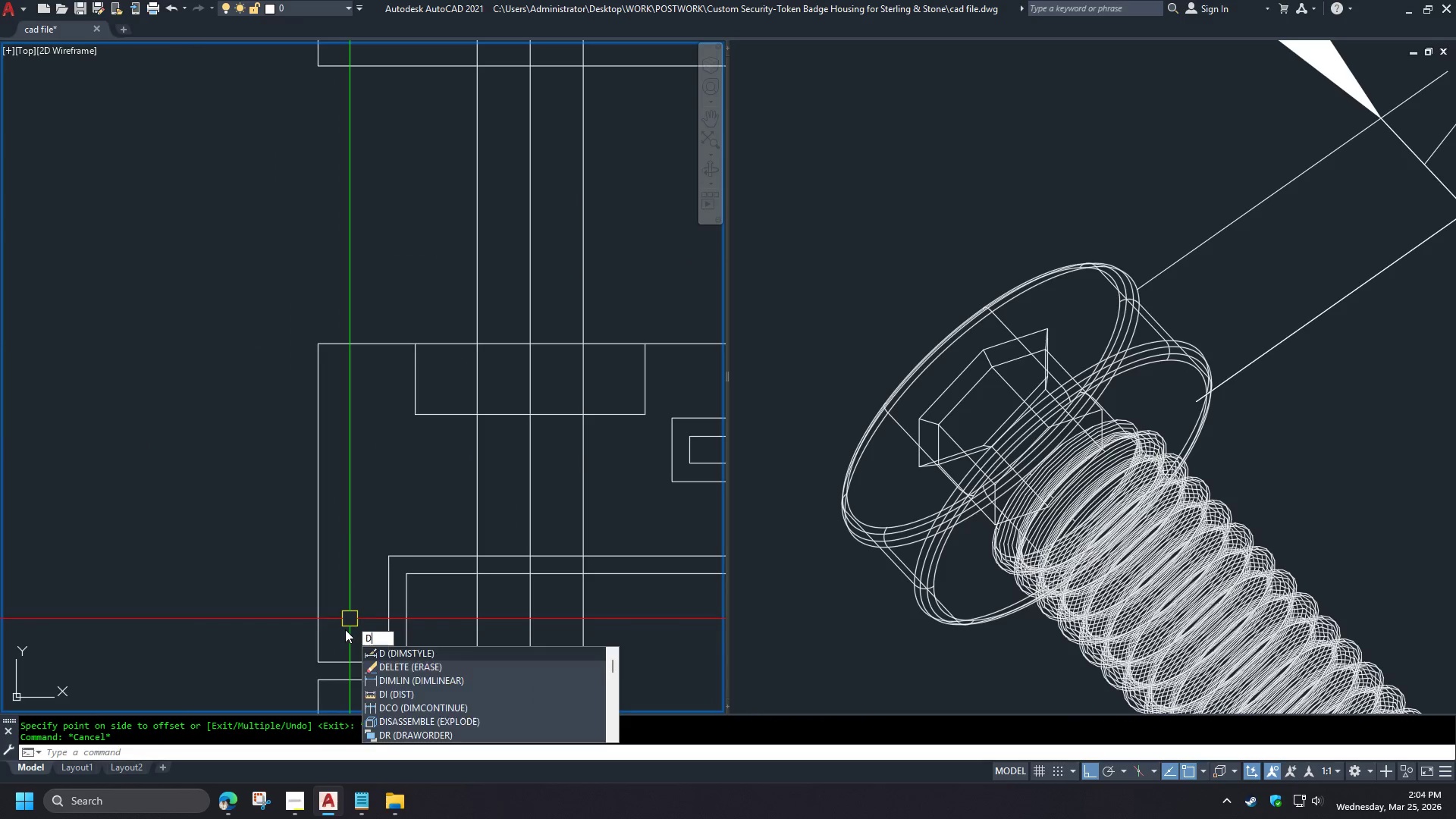 
key(I)
 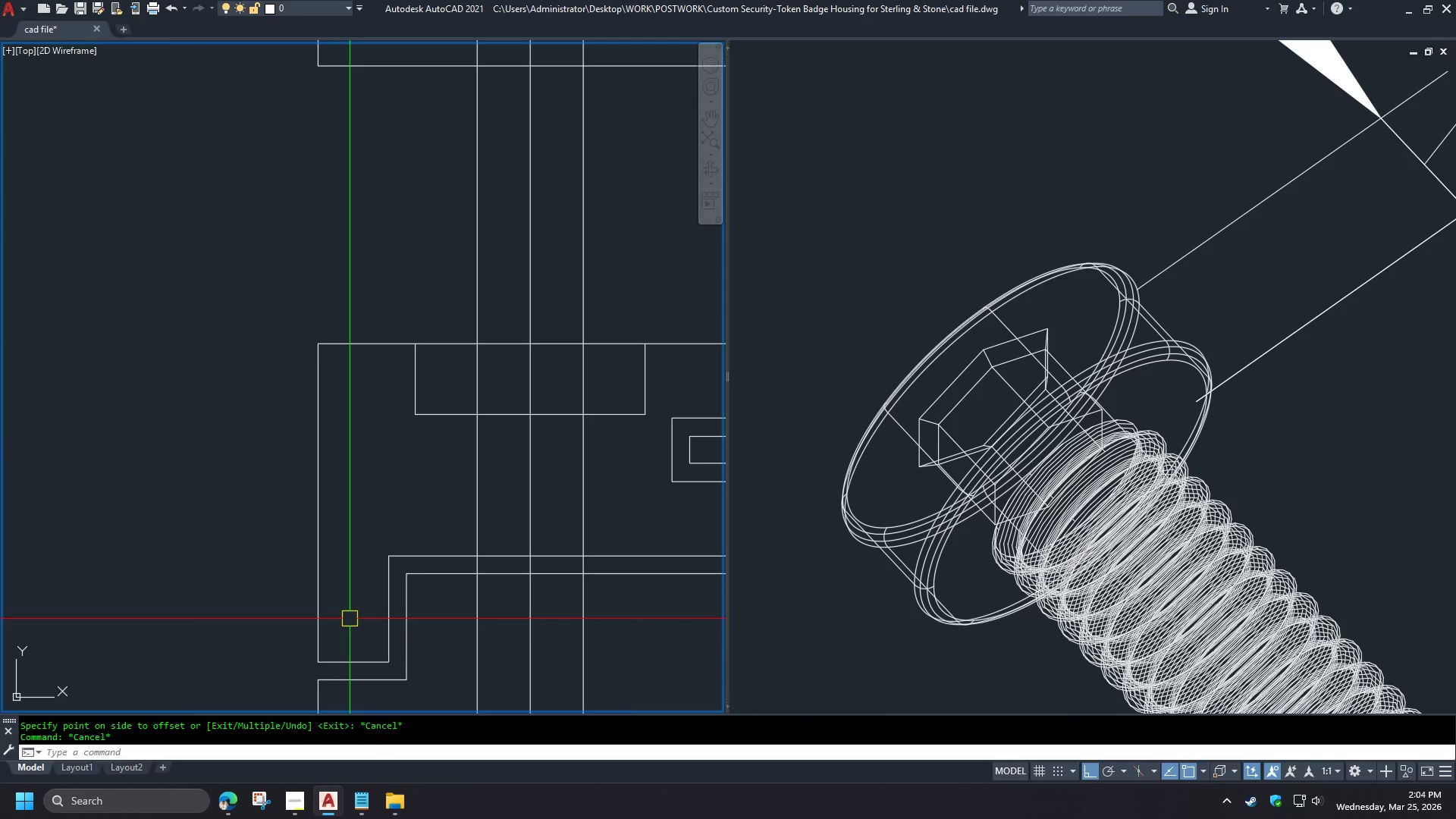 
key(Space)
 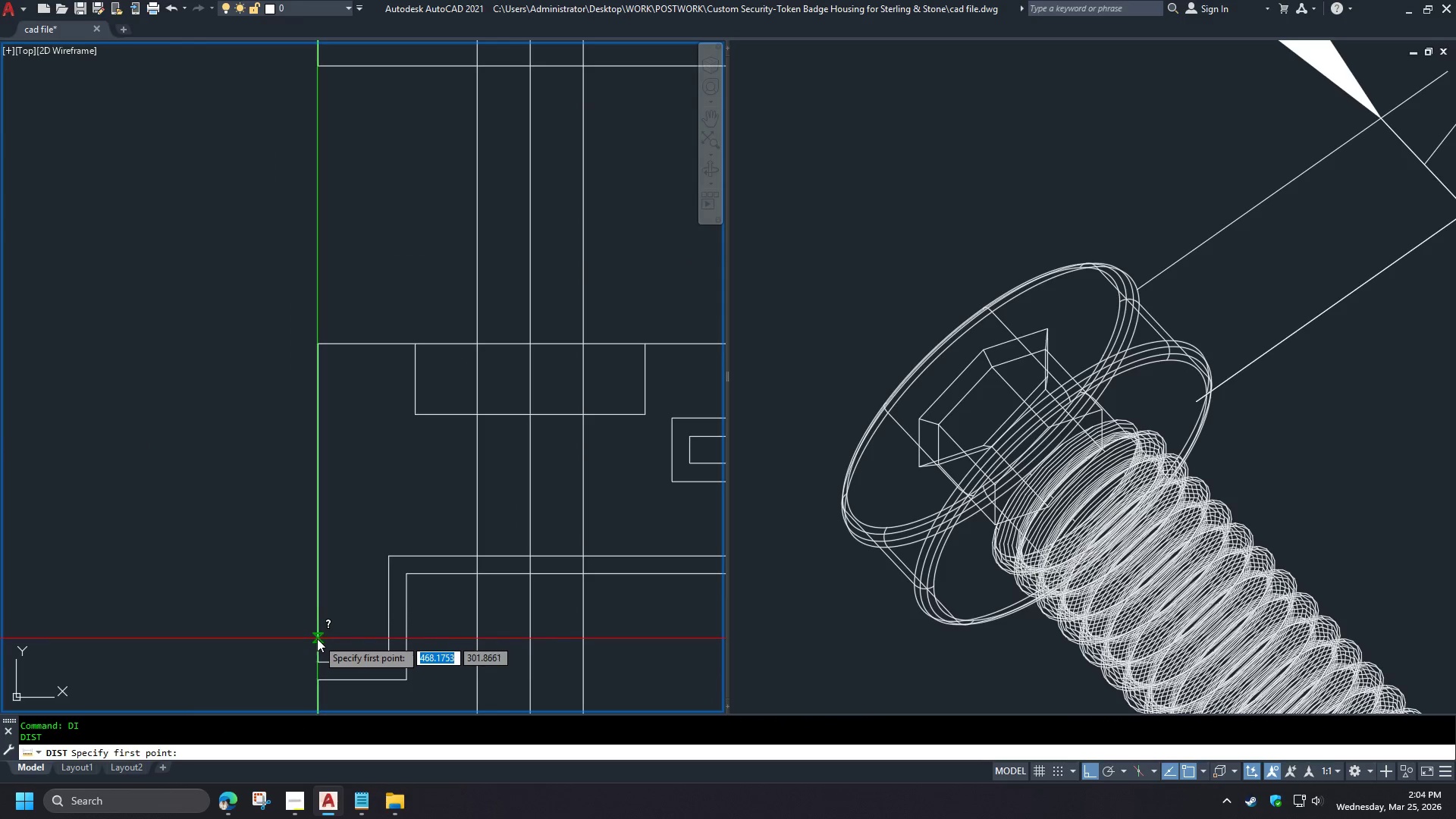 
left_click([316, 639])
 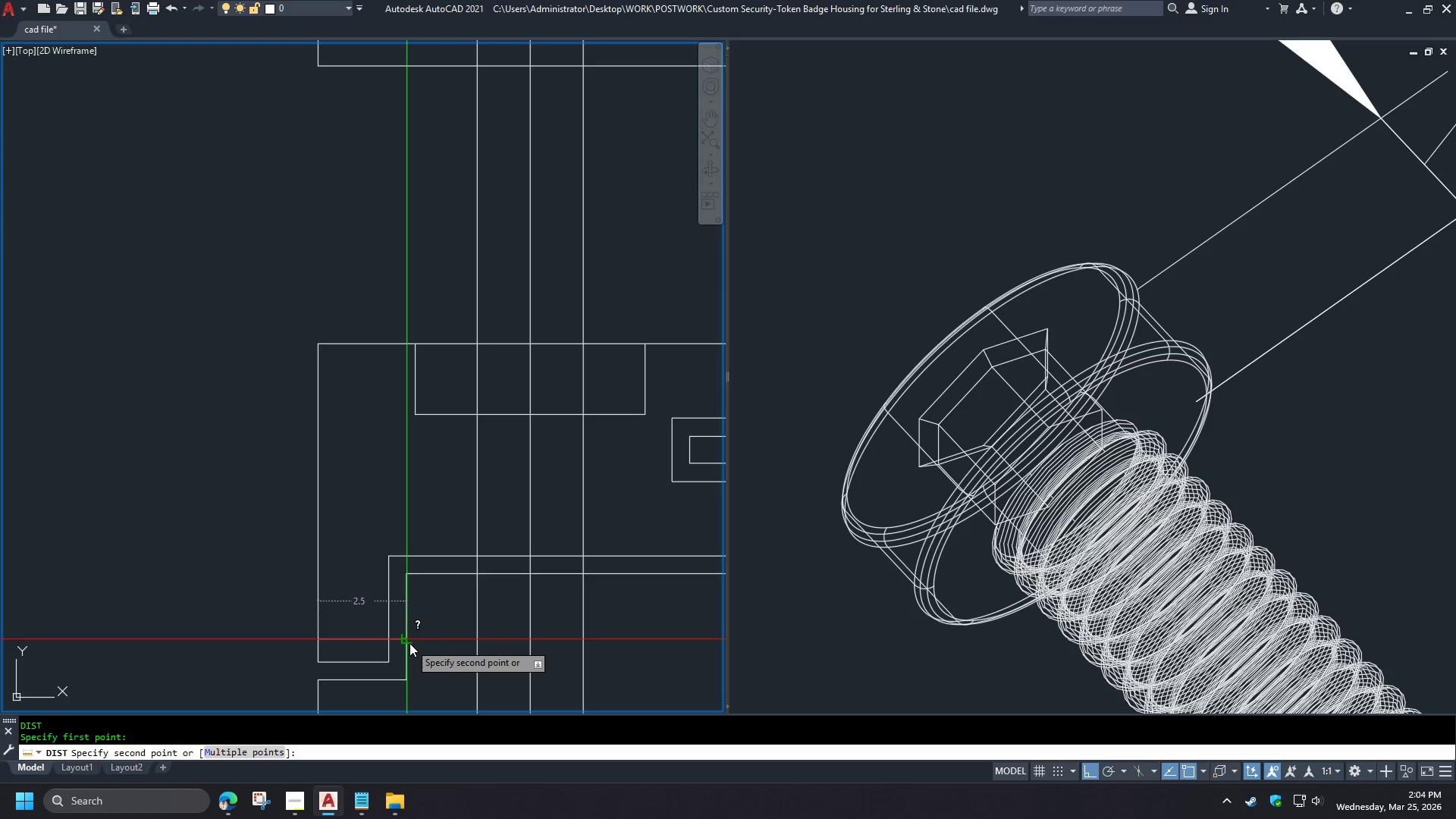 
scroll: coordinate [334, 606], scroll_direction: up, amount: 2.0
 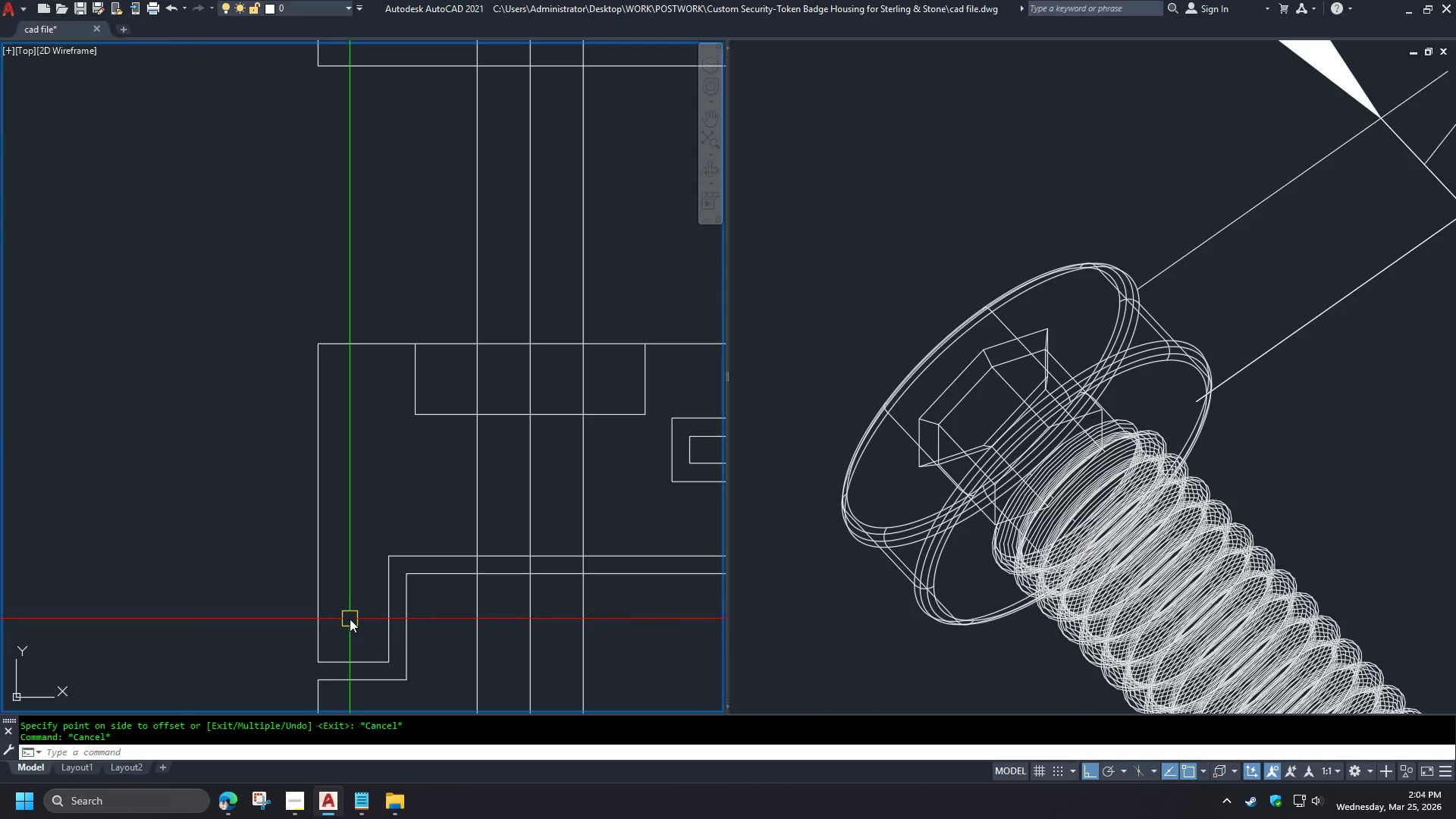 
key(Escape)
 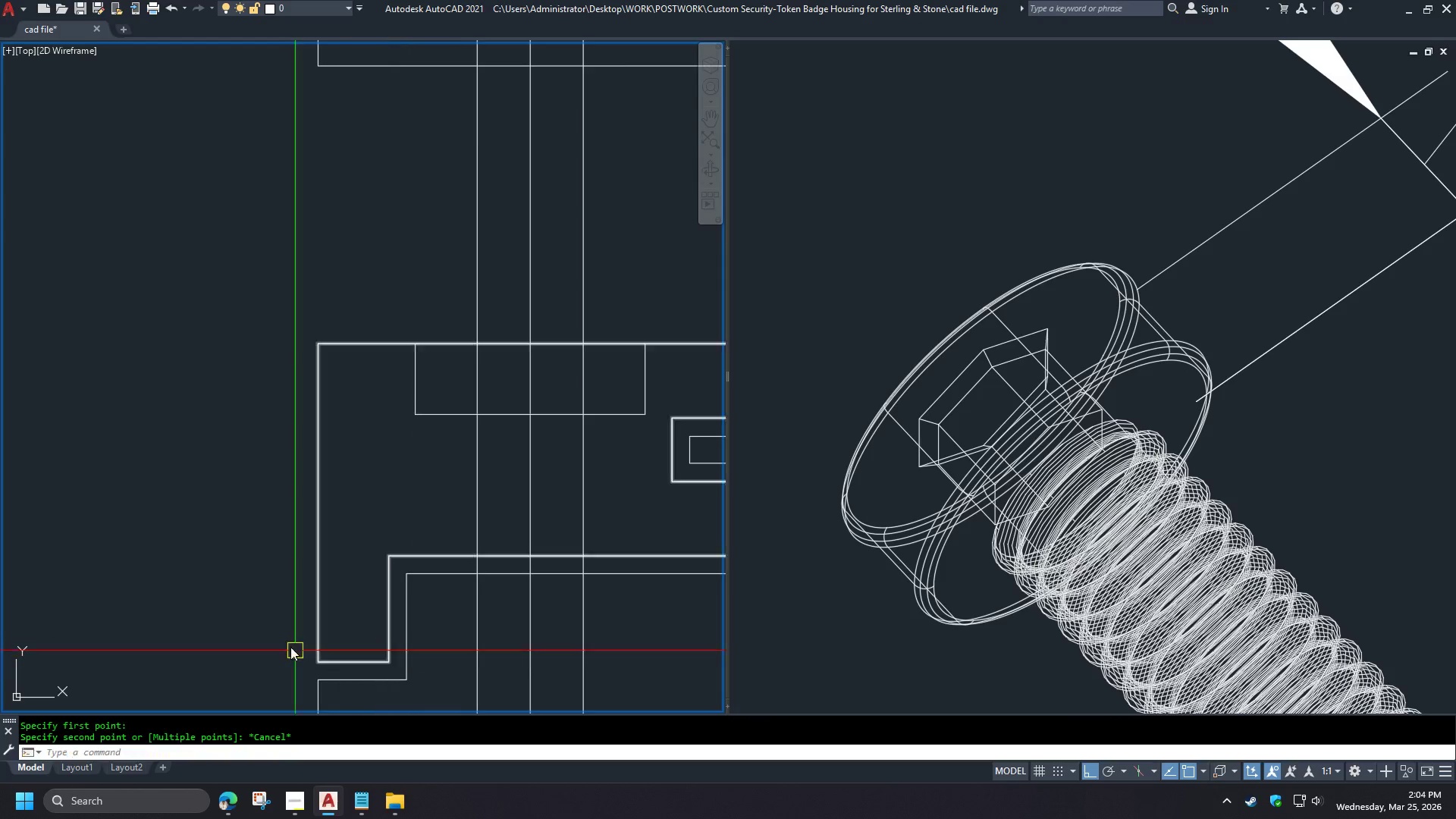 
scroll: coordinate [289, 645], scroll_direction: down, amount: 5.0
 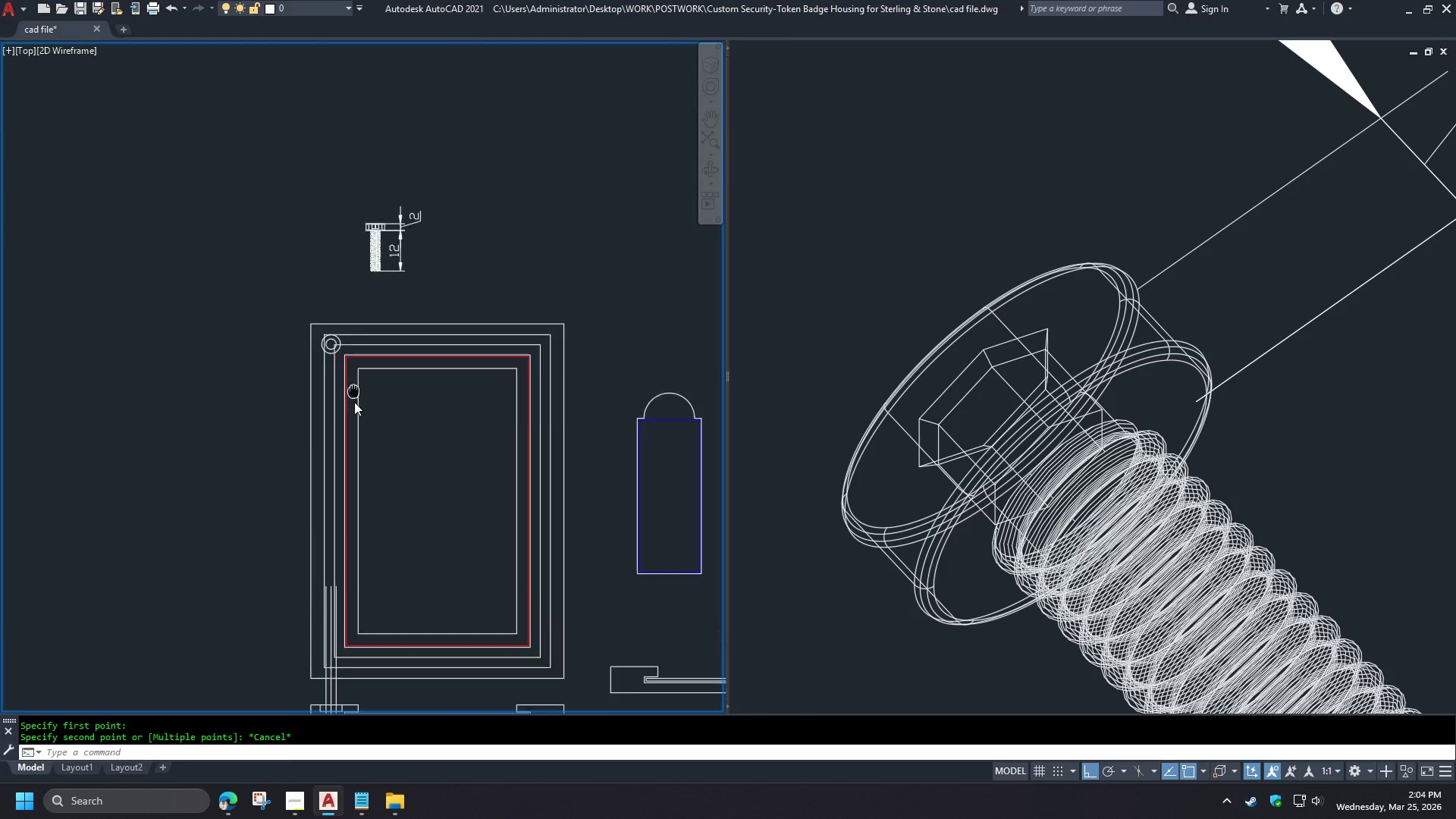 
scroll: coordinate [331, 369], scroll_direction: up, amount: 4.0
 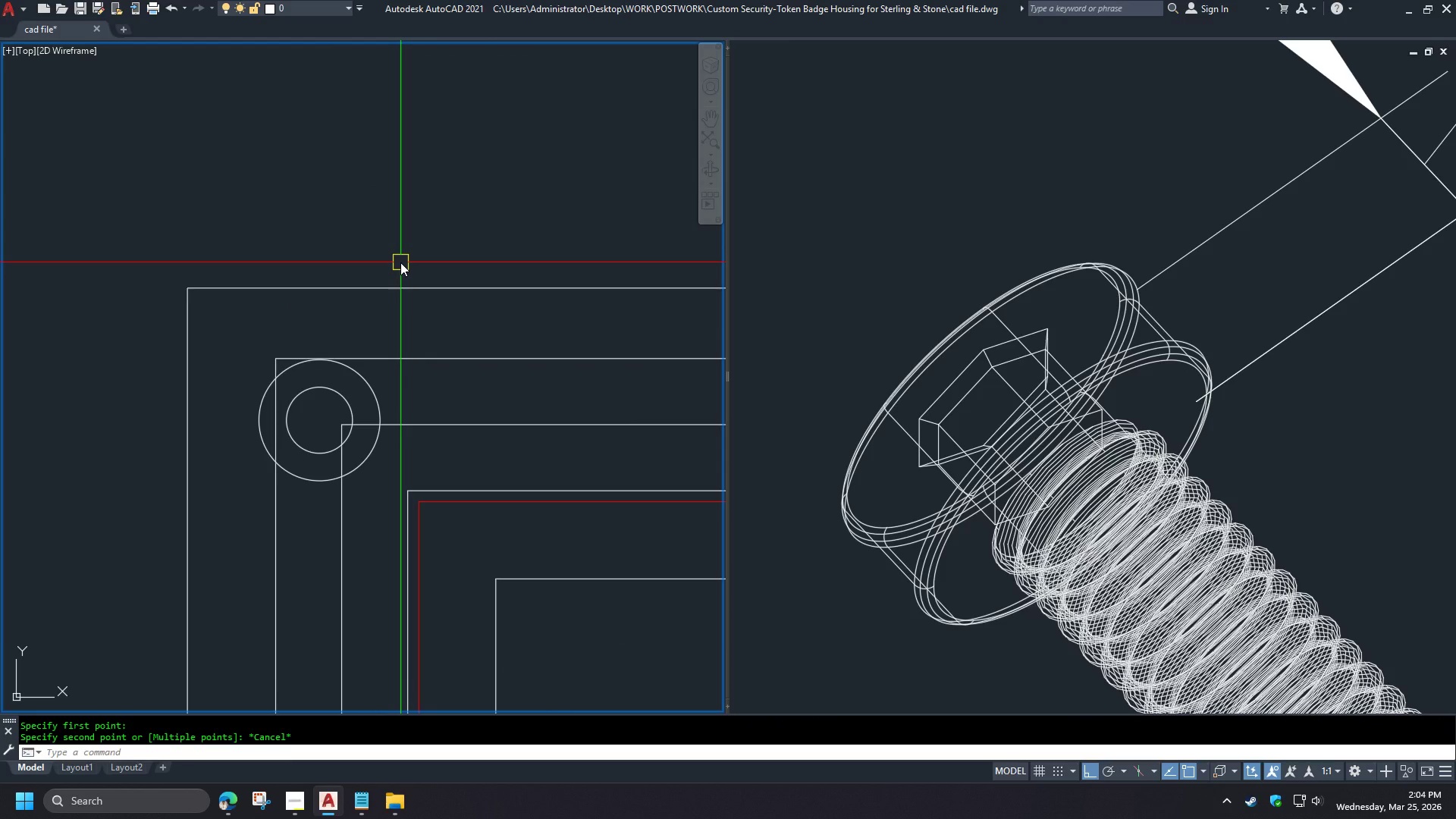 
key(O)
 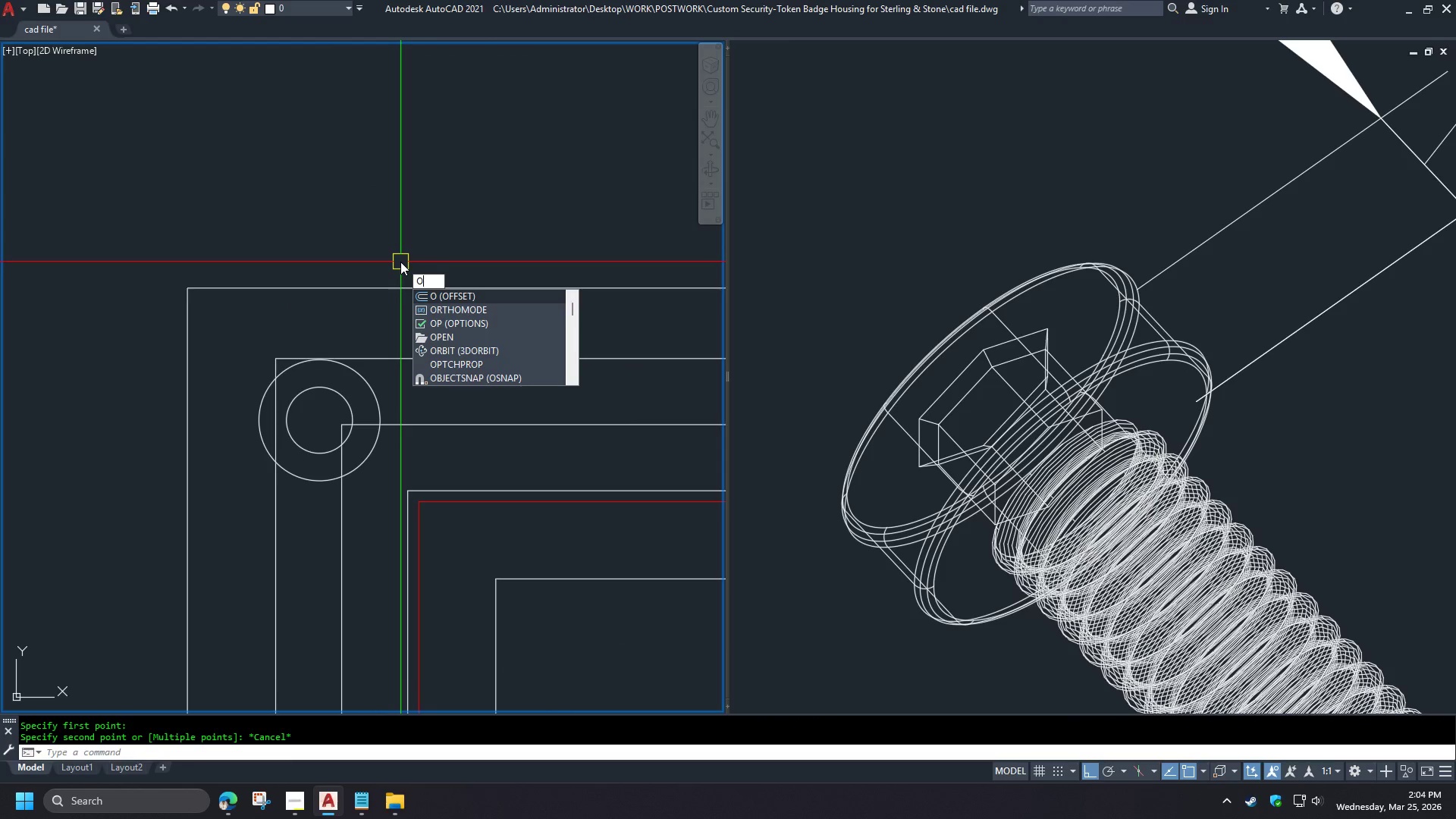 
key(Escape)
 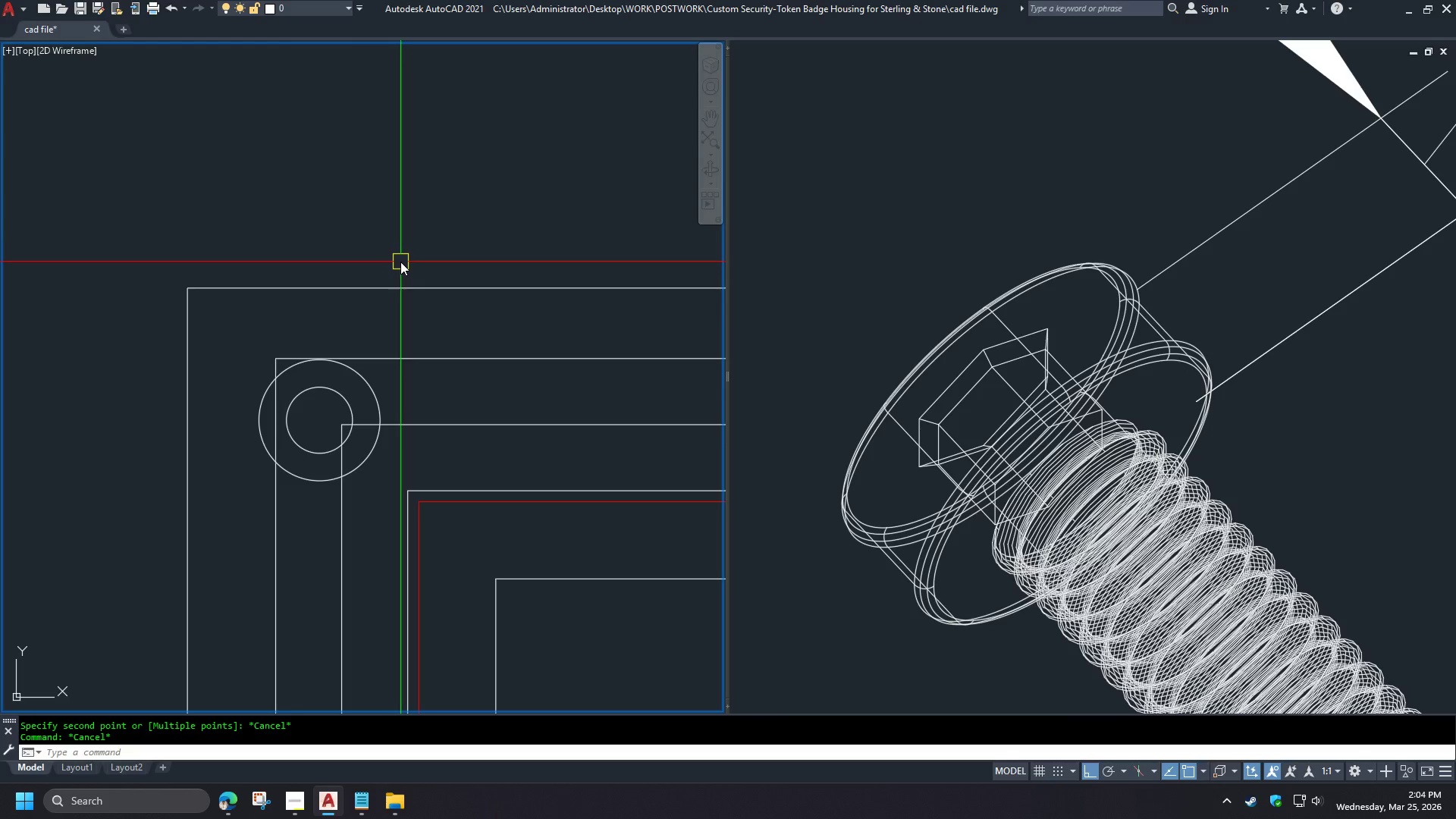 
key(Escape)
 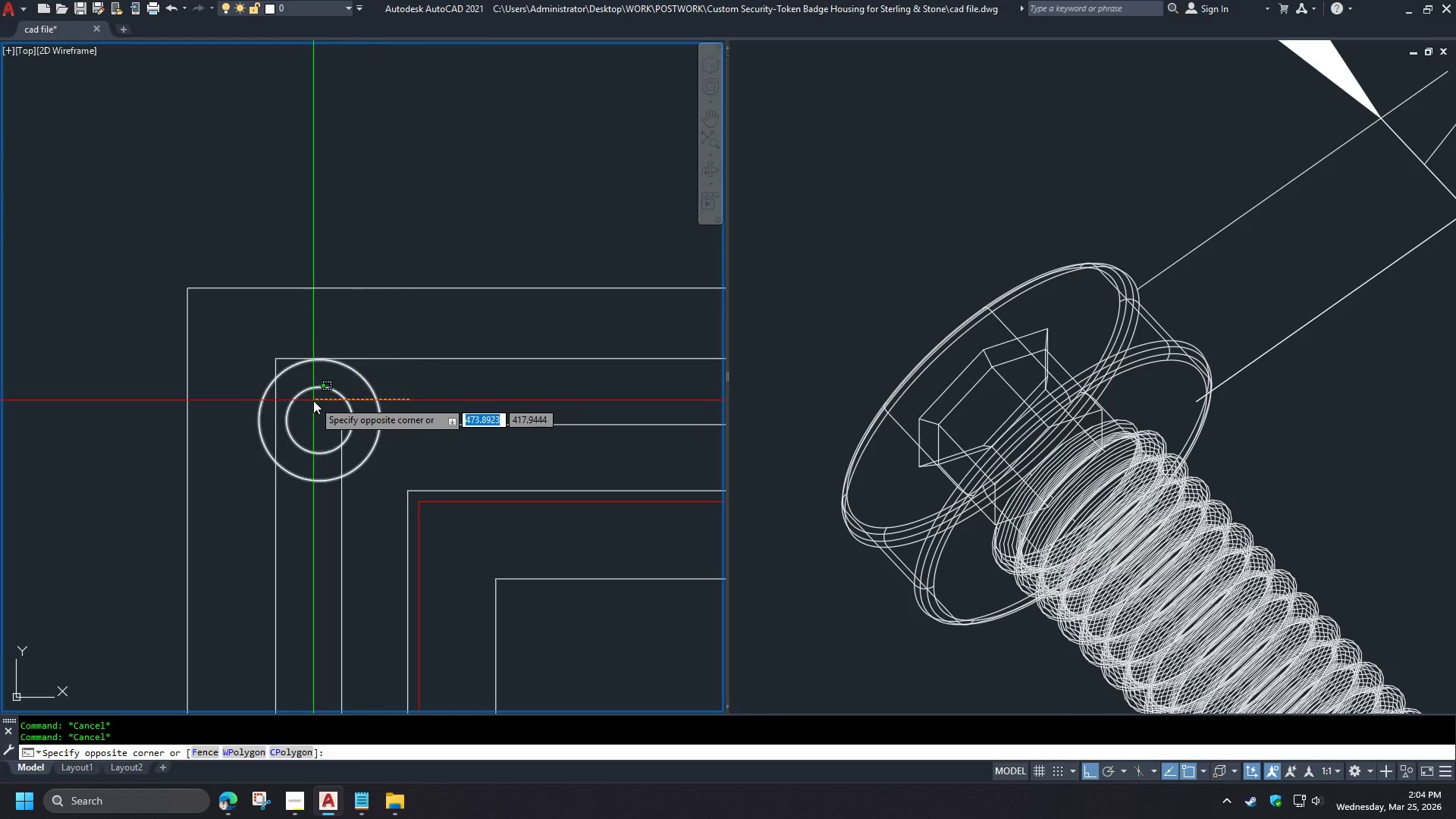 
left_click([313, 400])
 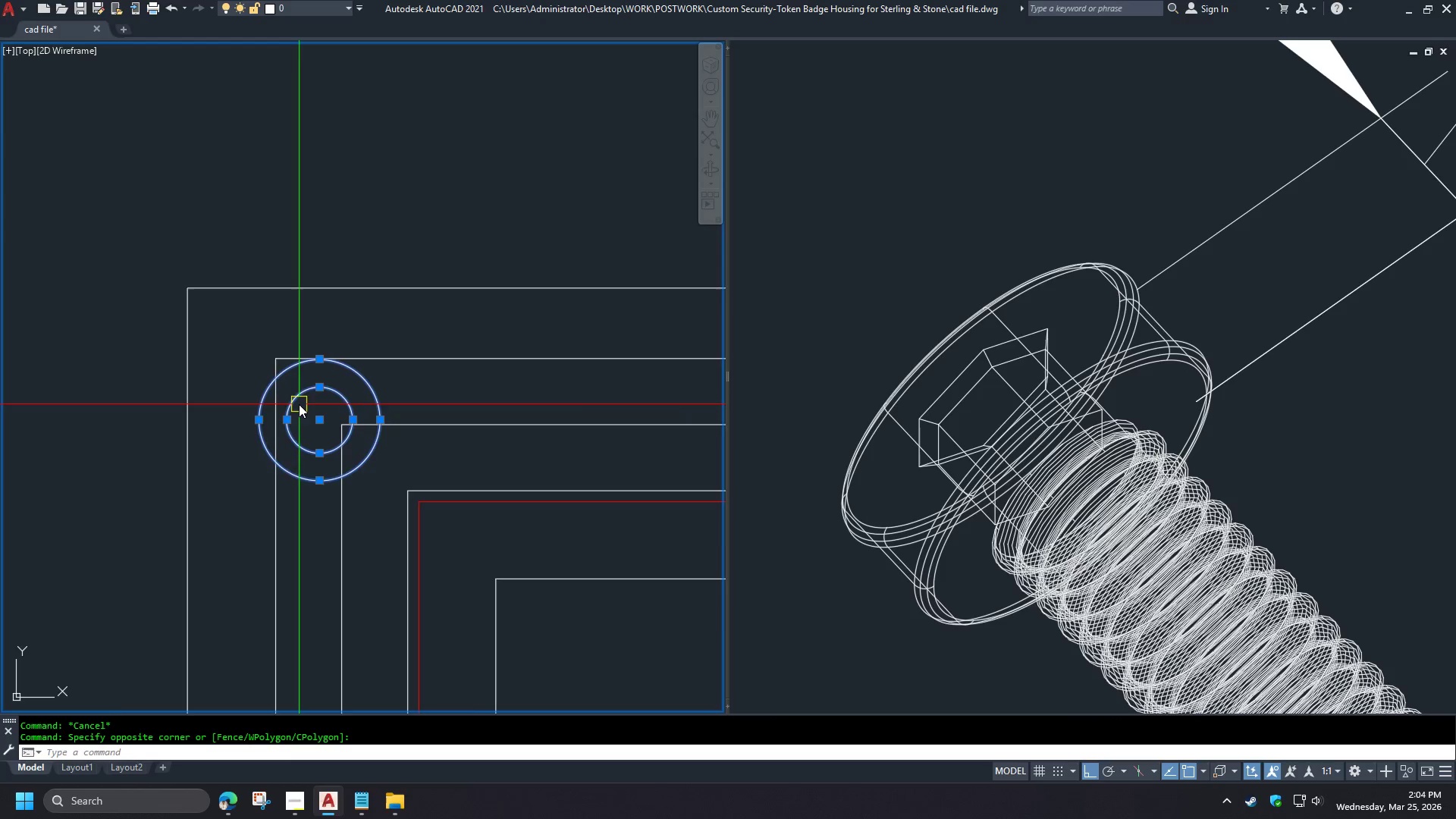 
scroll: coordinate [298, 402], scroll_direction: up, amount: 2.0
 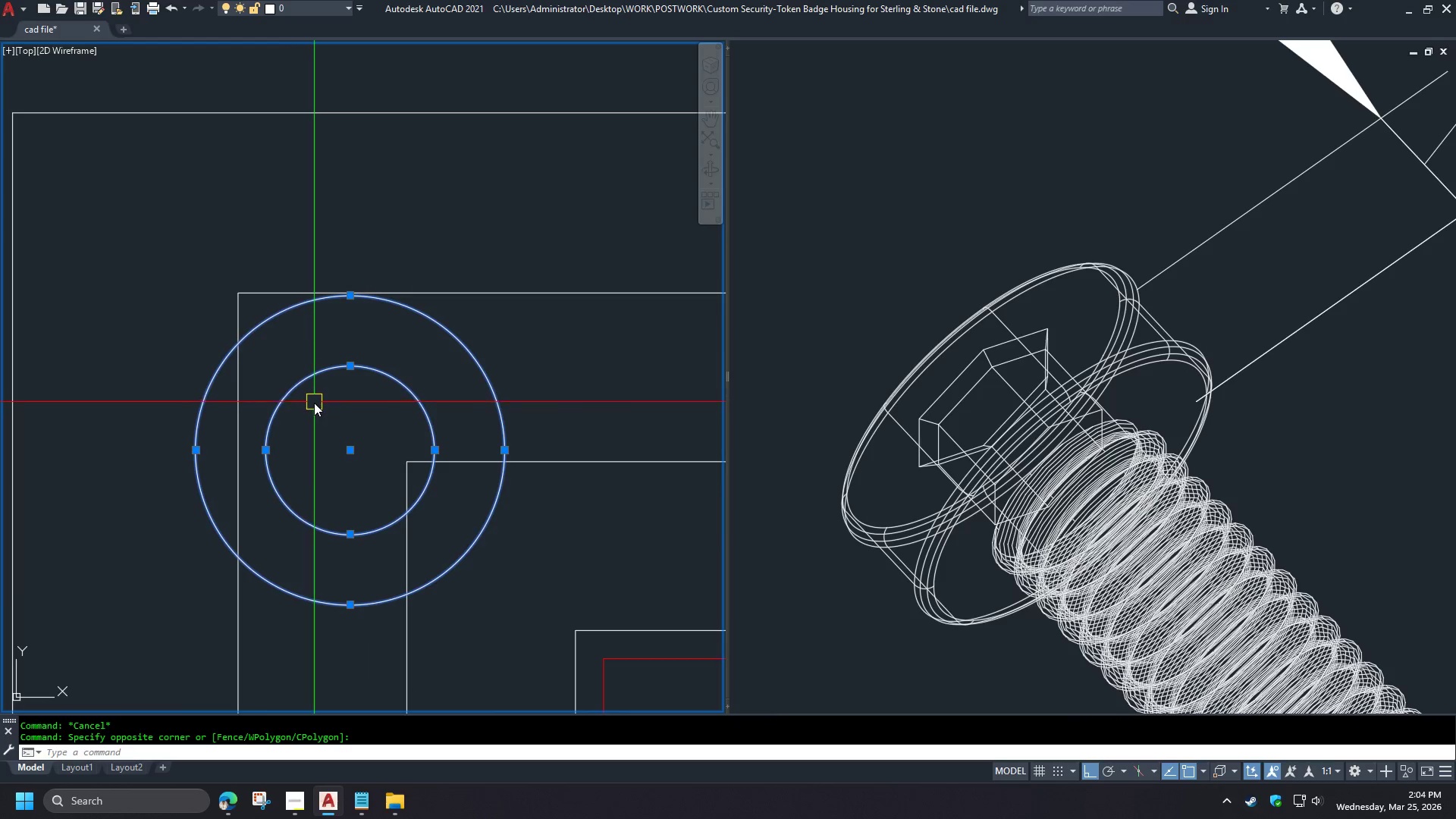 
key(E)
 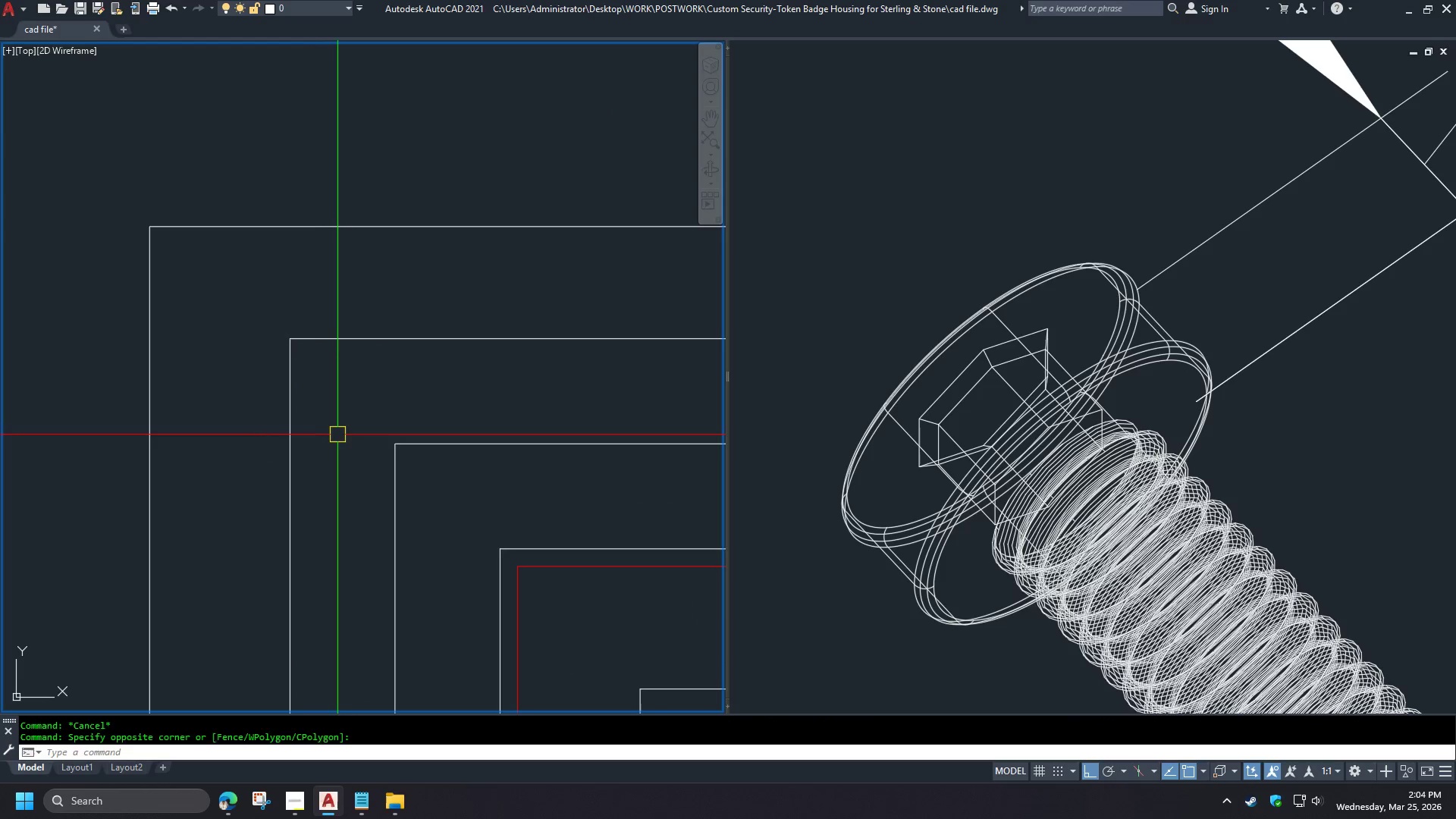 
key(Space)
 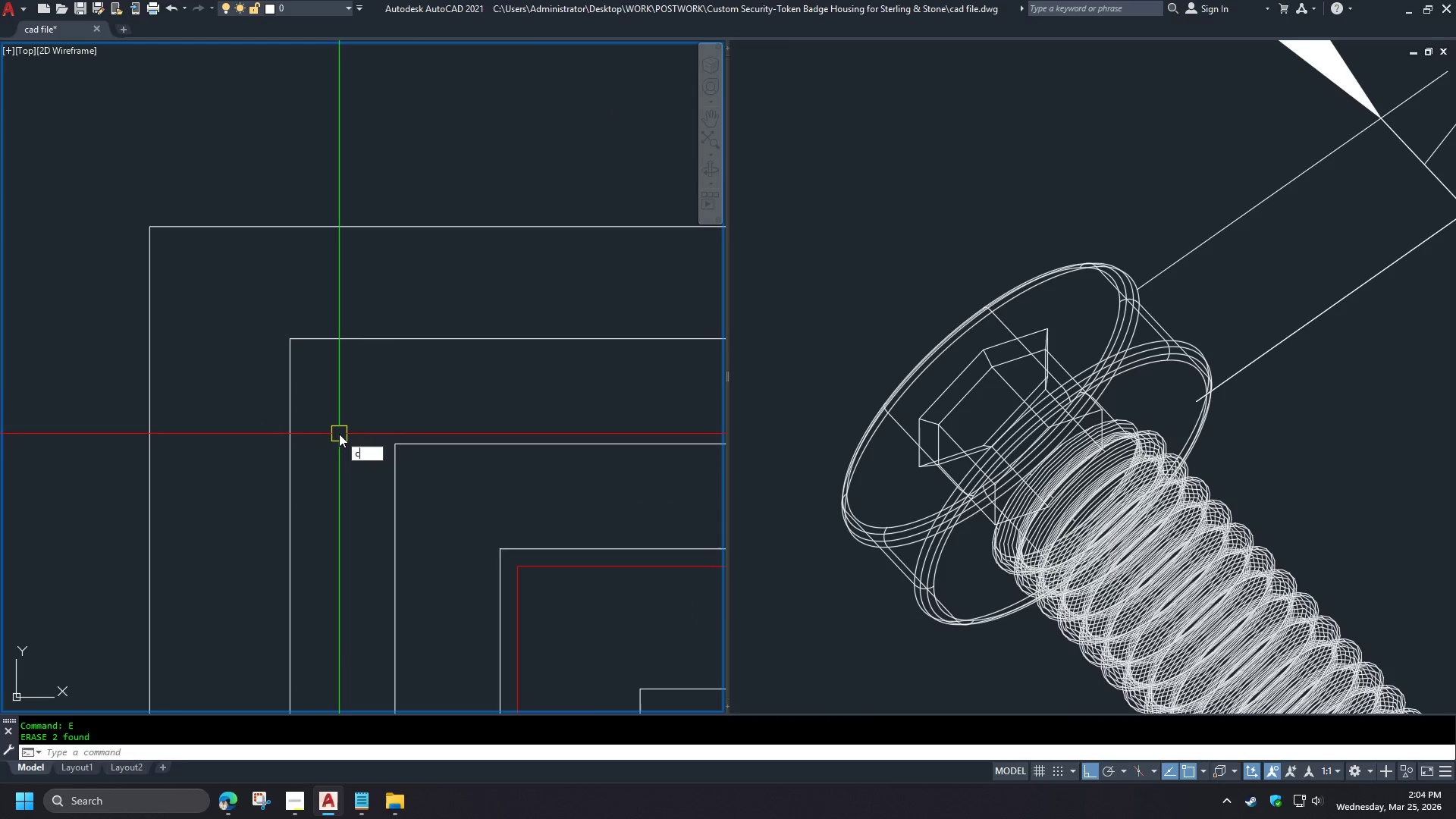 
key(C)
 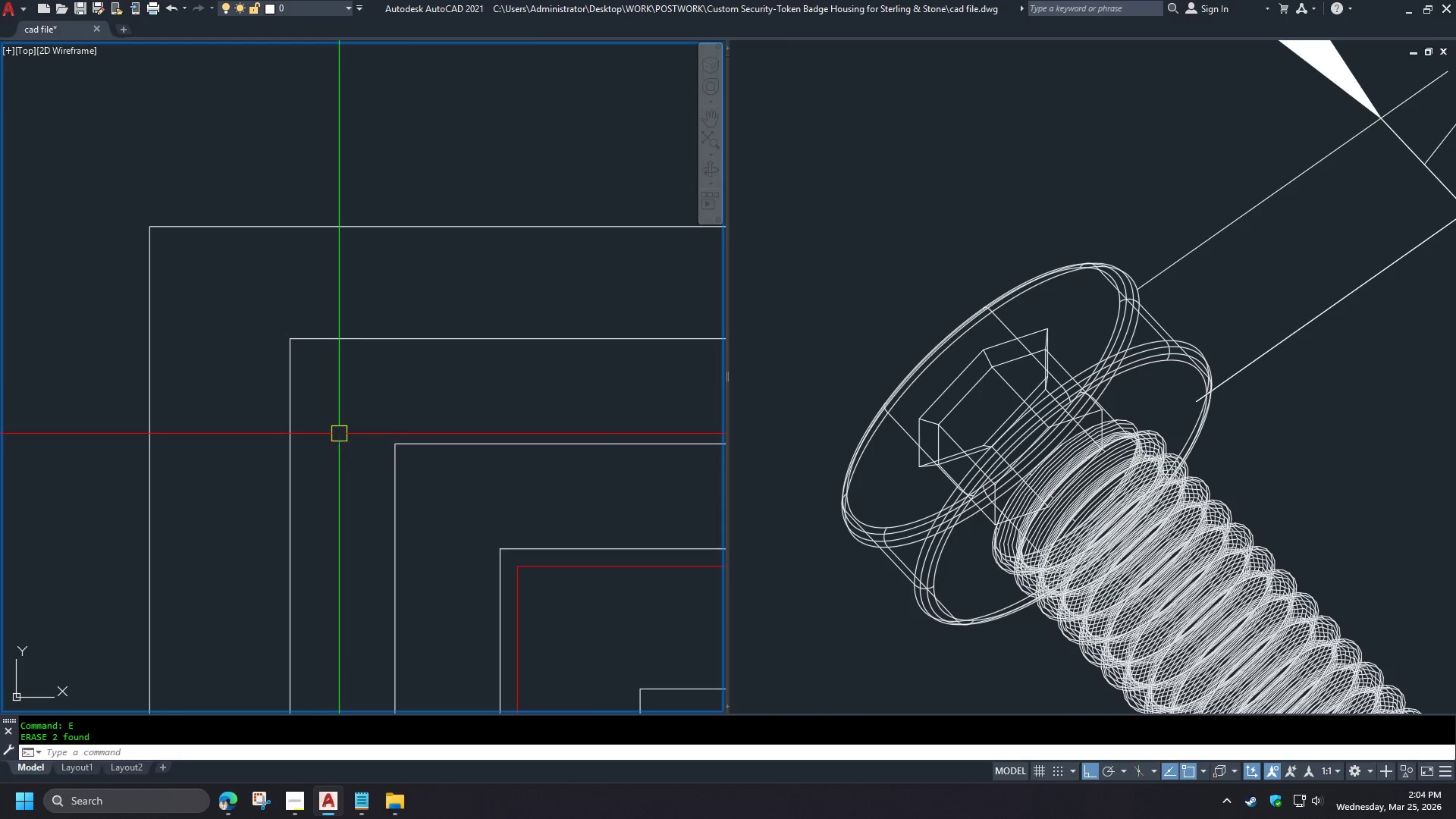 
scroll: coordinate [317, 428], scroll_direction: down, amount: 1.0
 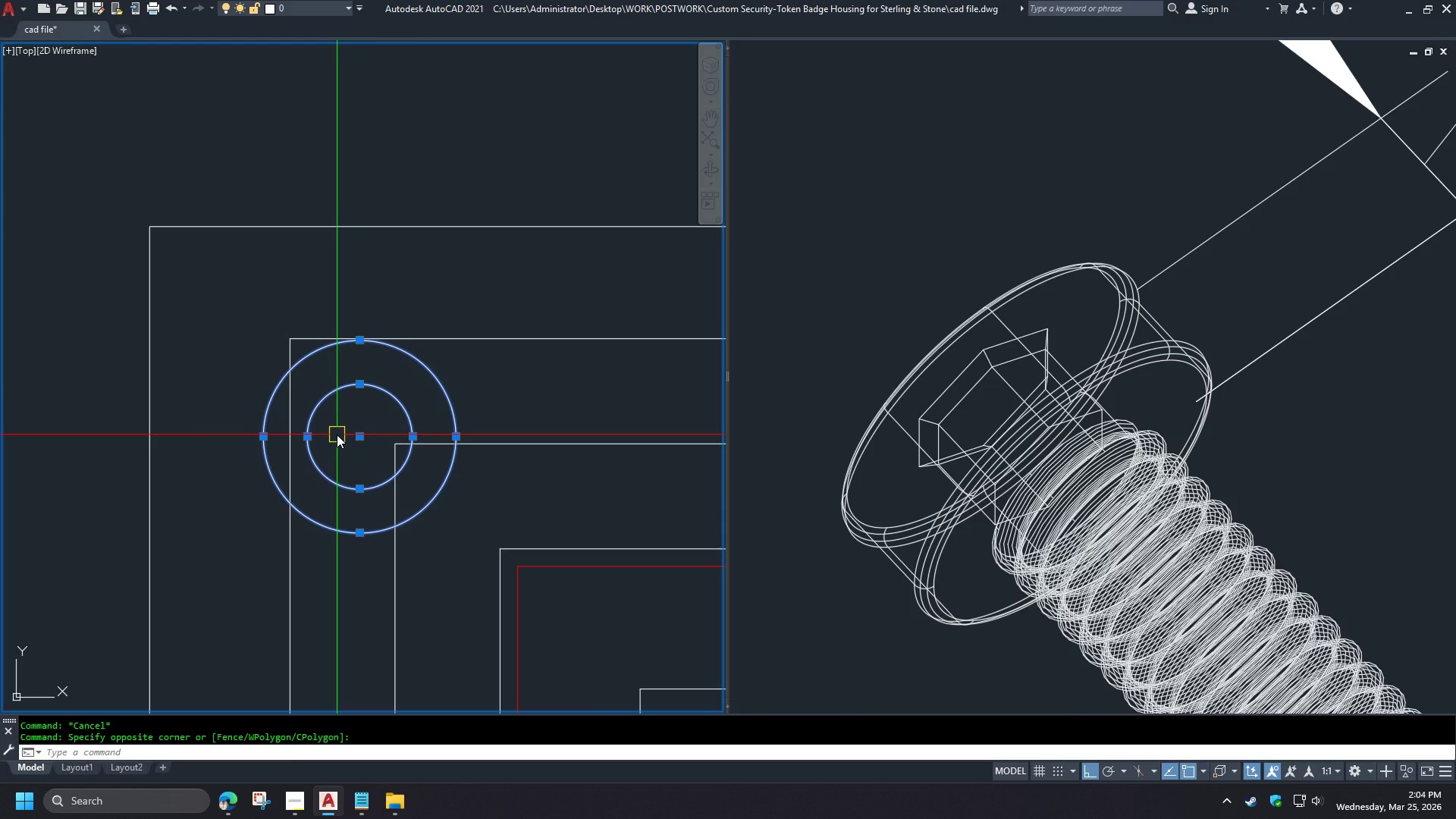 
key(Space)
 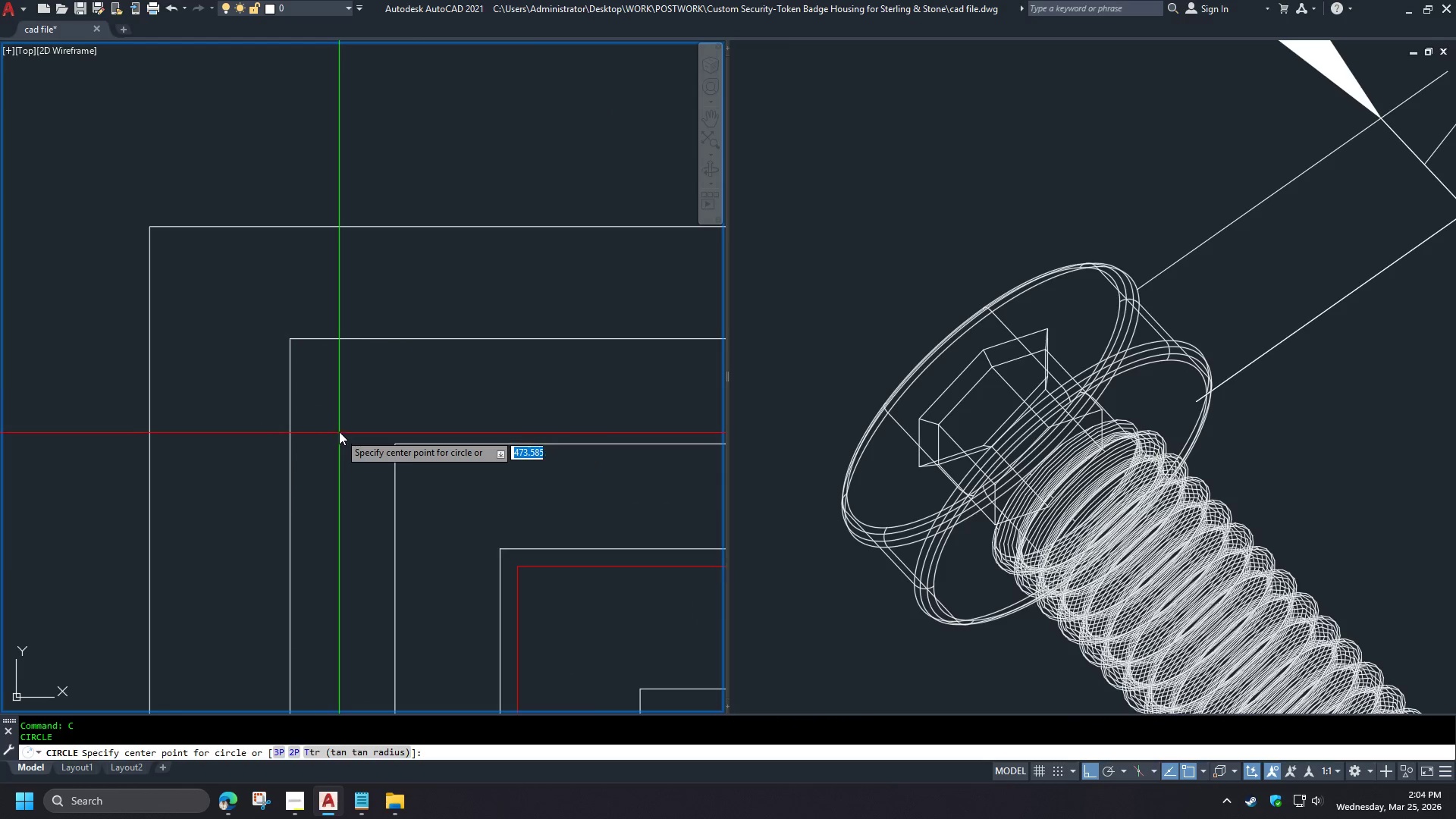 
key(T)
 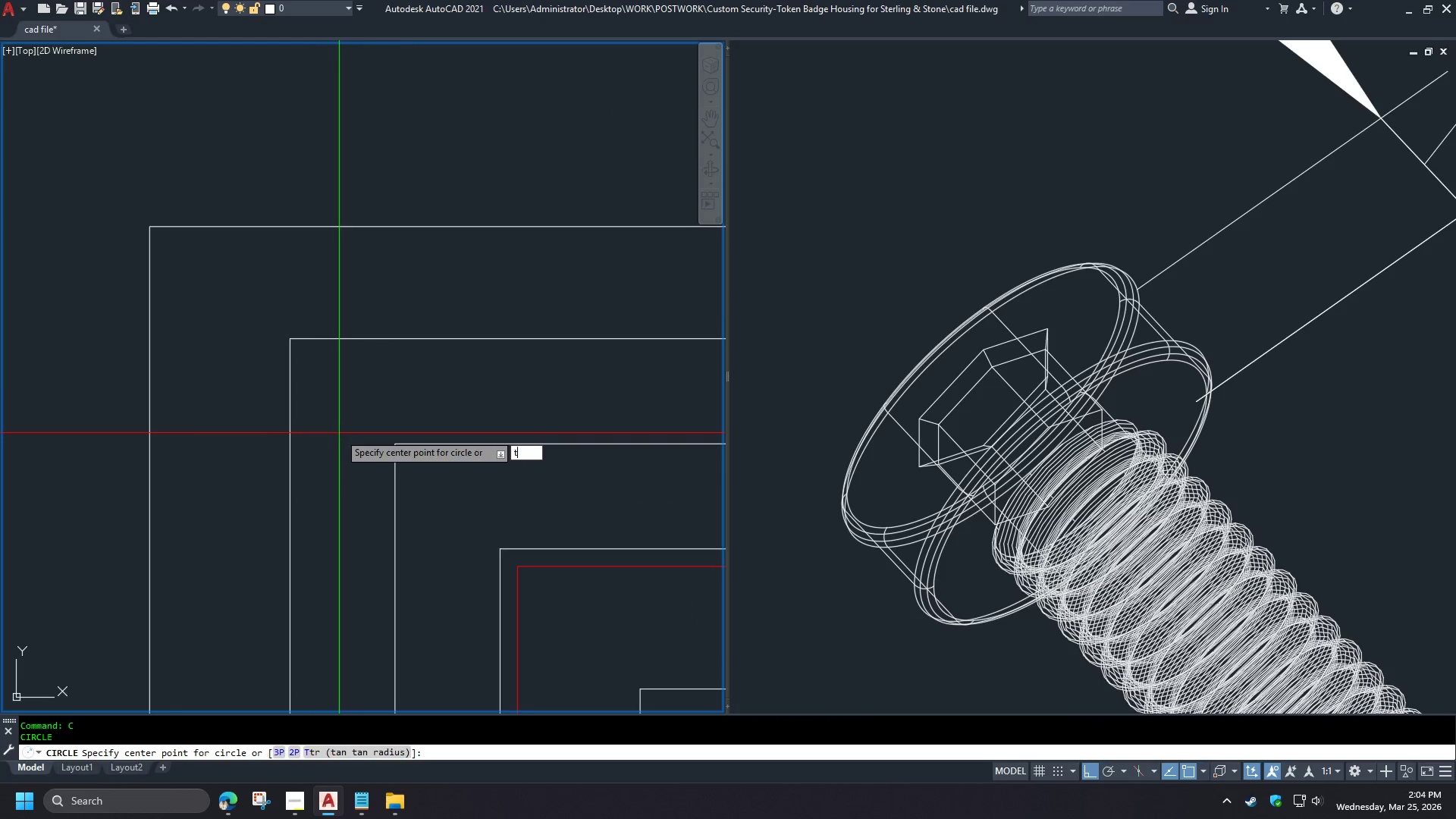 
key(Space)
 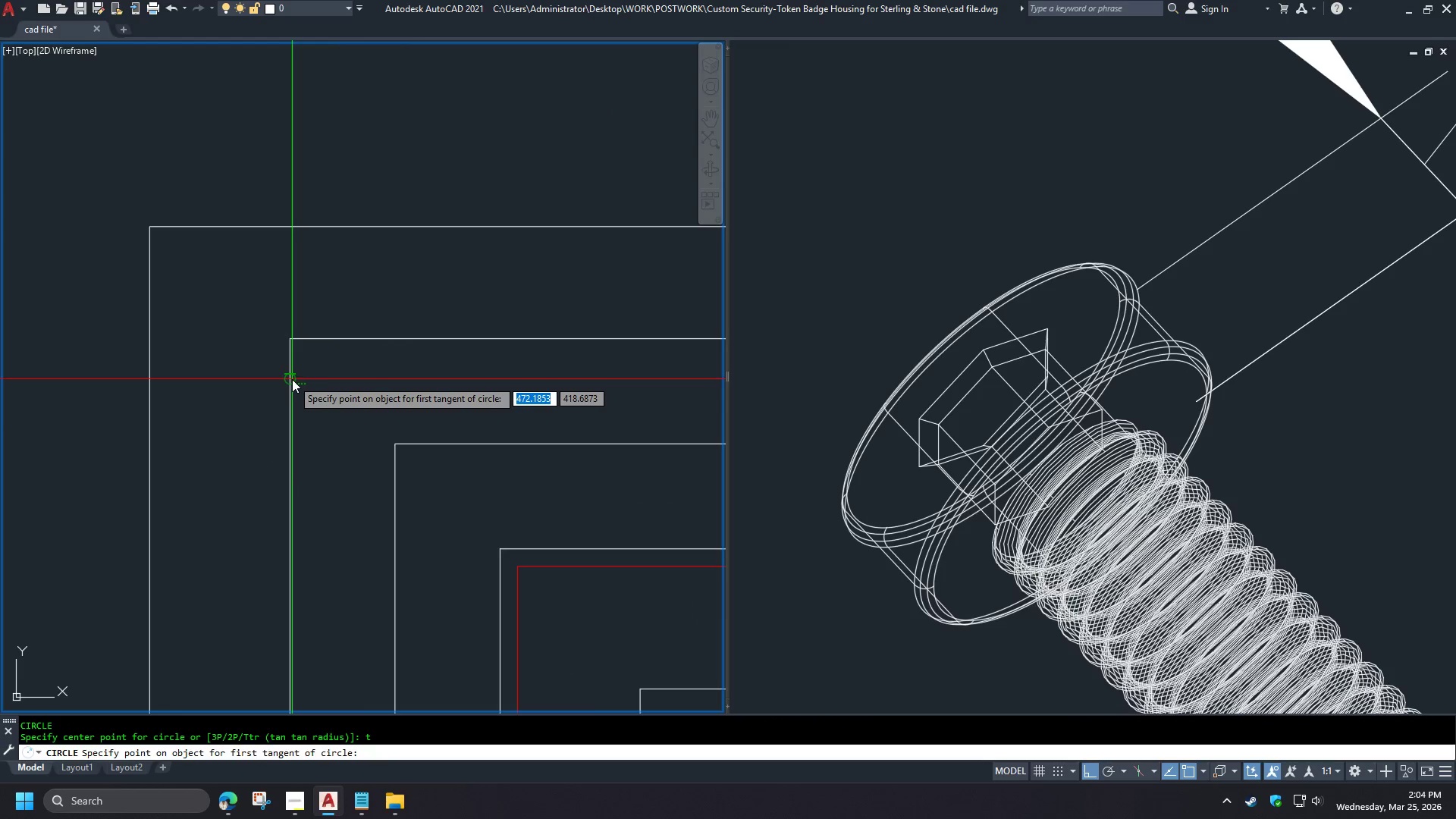 
left_click([292, 379])
 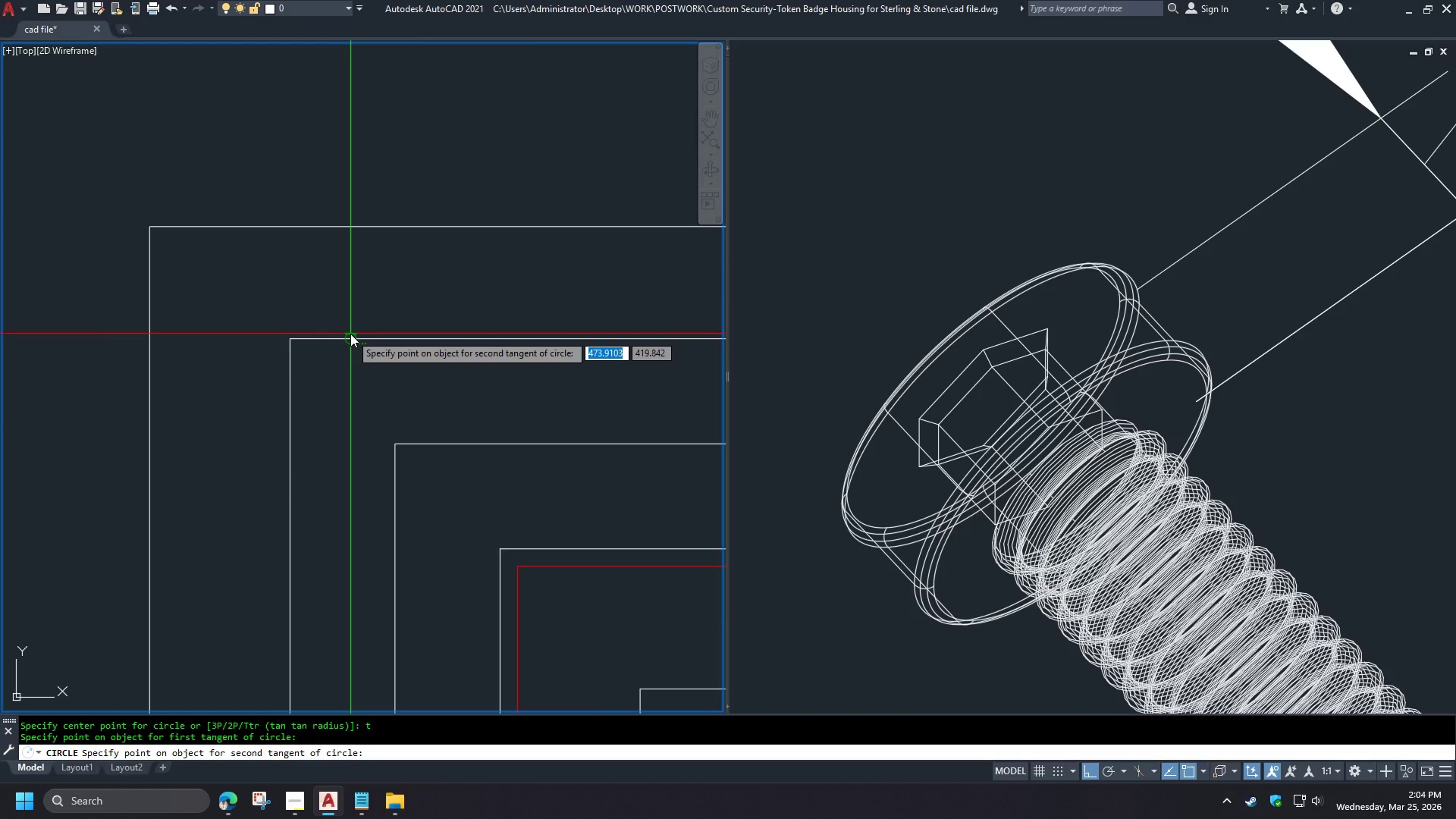 
left_click([350, 334])
 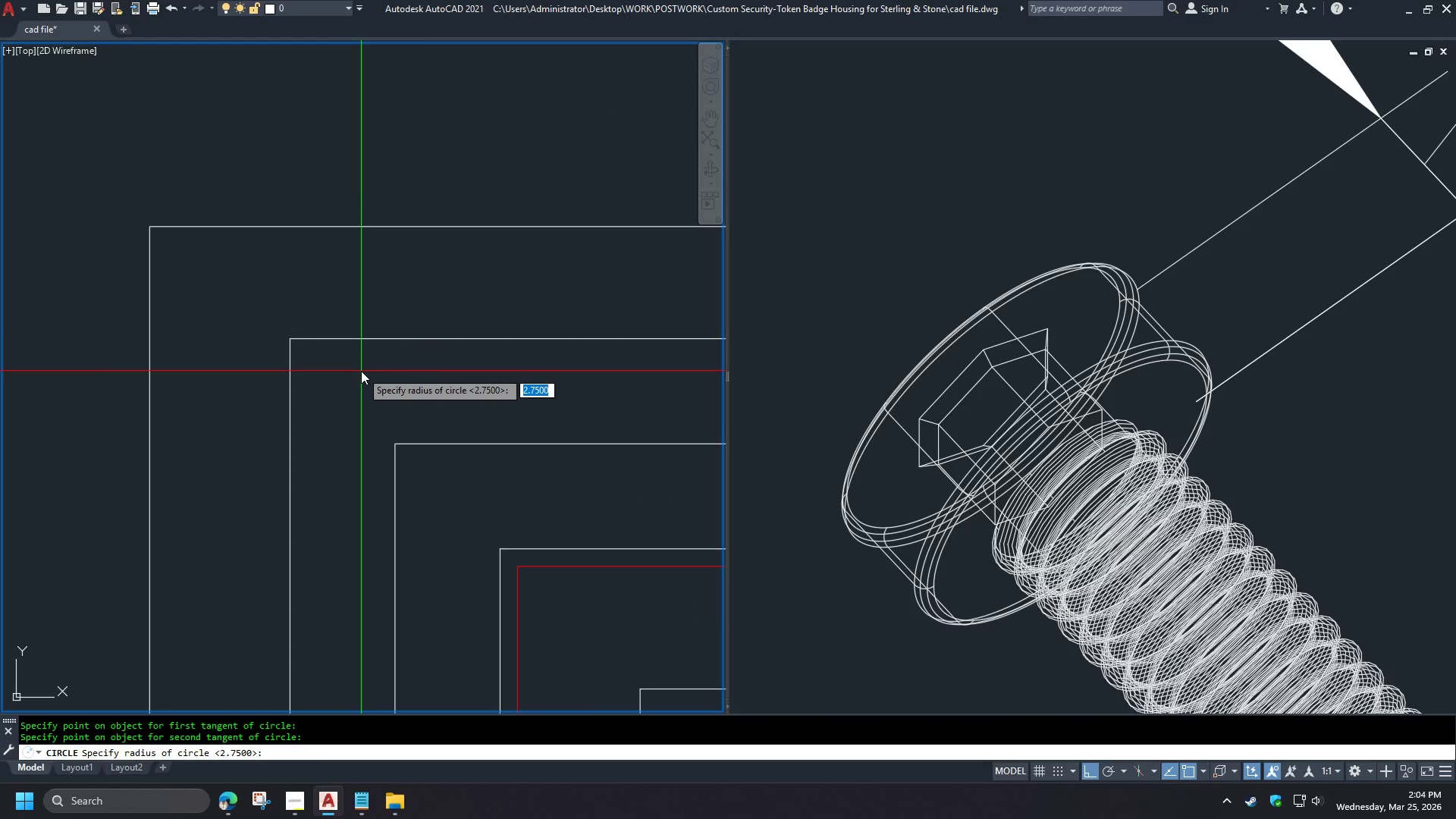 
key(Numpad1)
 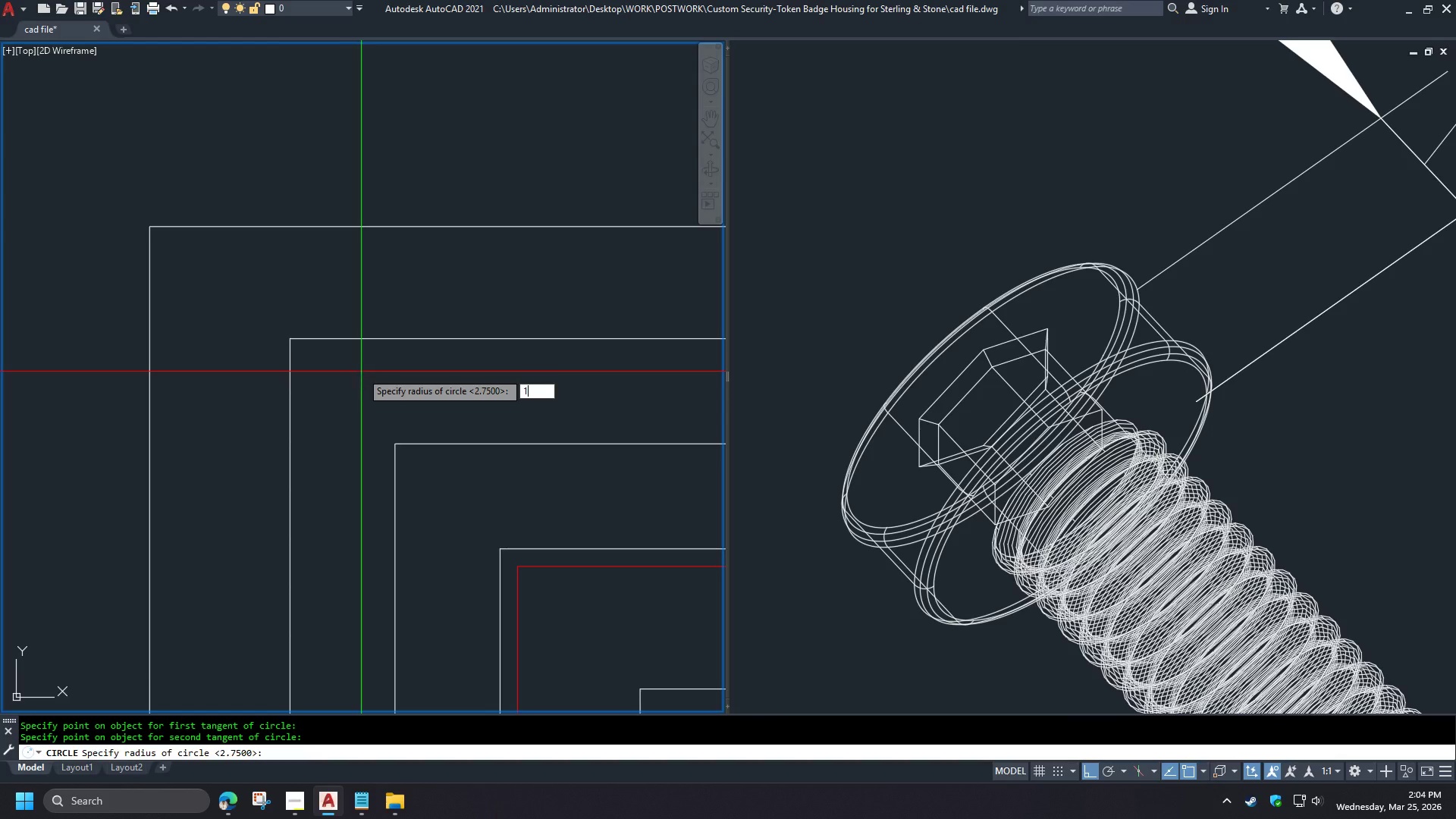 
key(NumpadDecimal)
 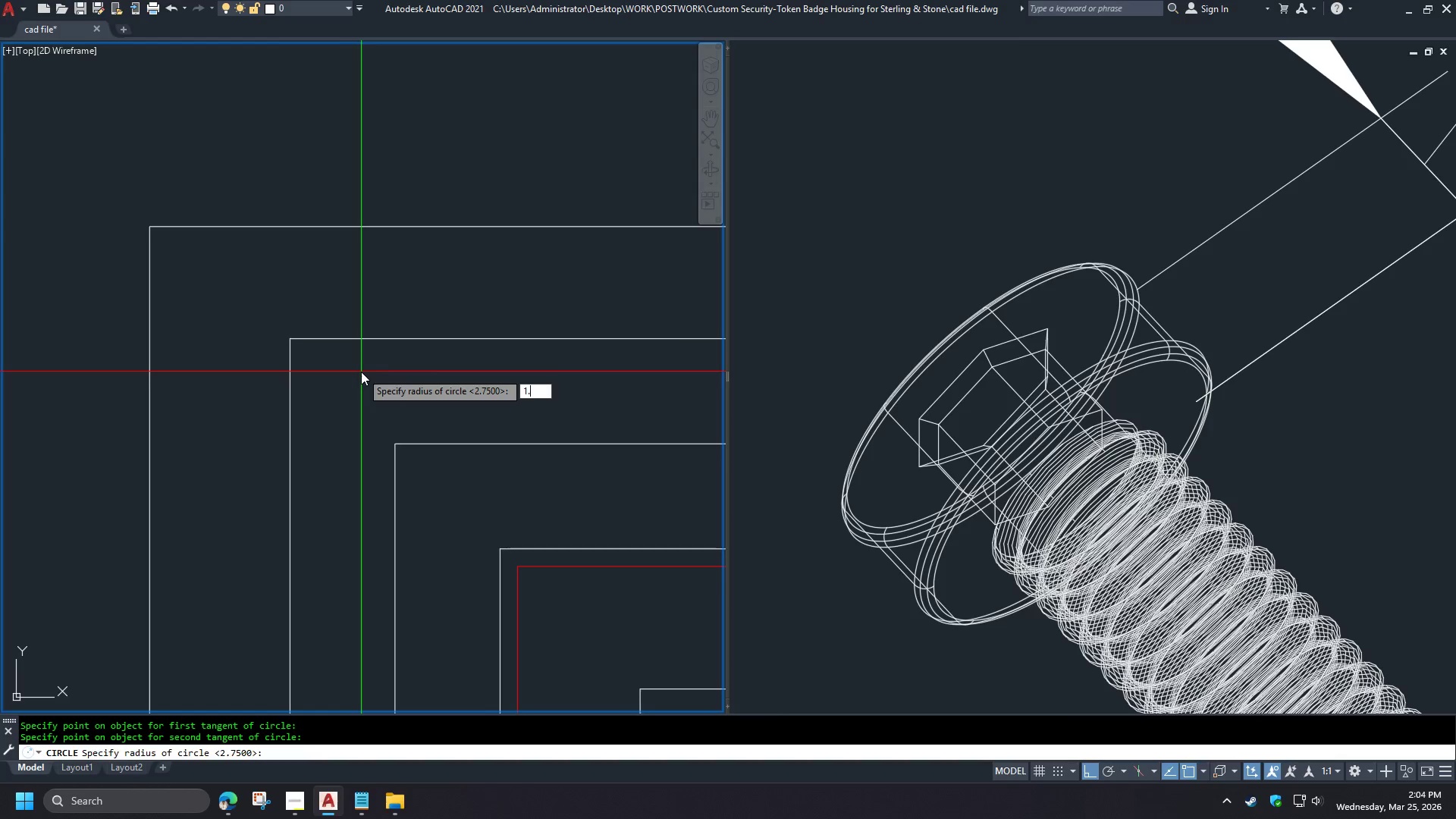 
key(Numpad5)
 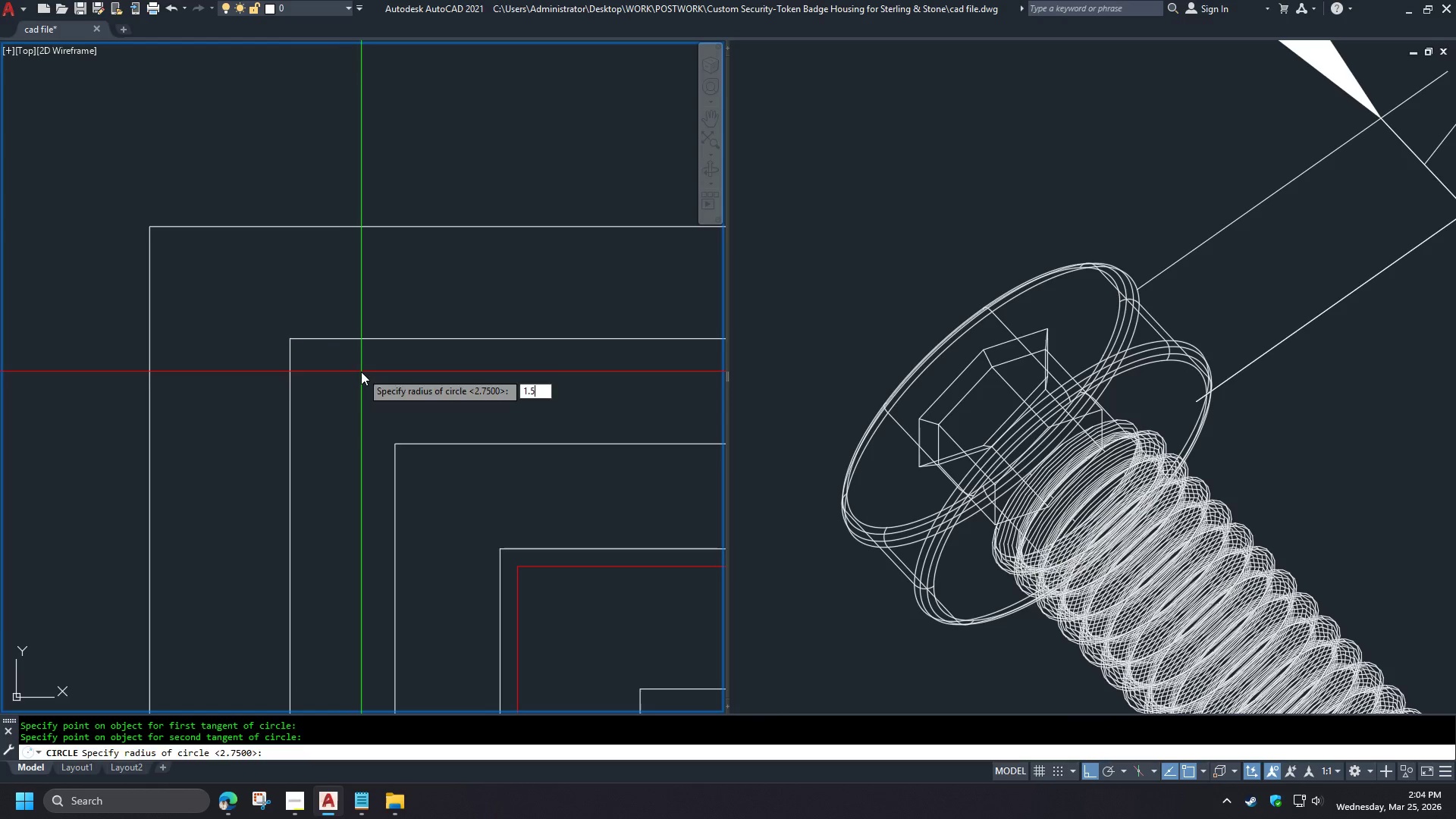 
key(NumpadEnter)
 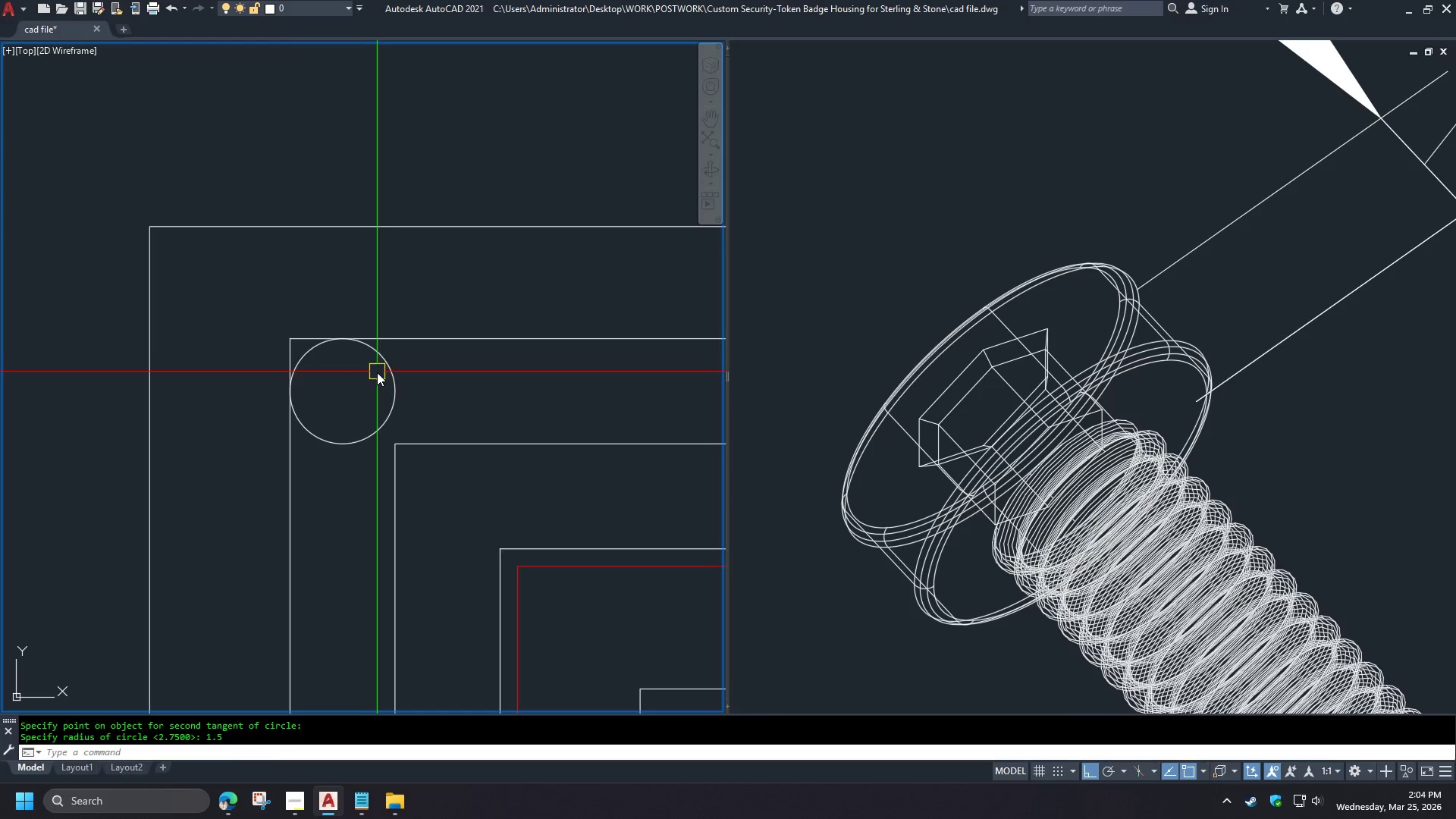 
scroll: coordinate [375, 373], scroll_direction: down, amount: 2.0
 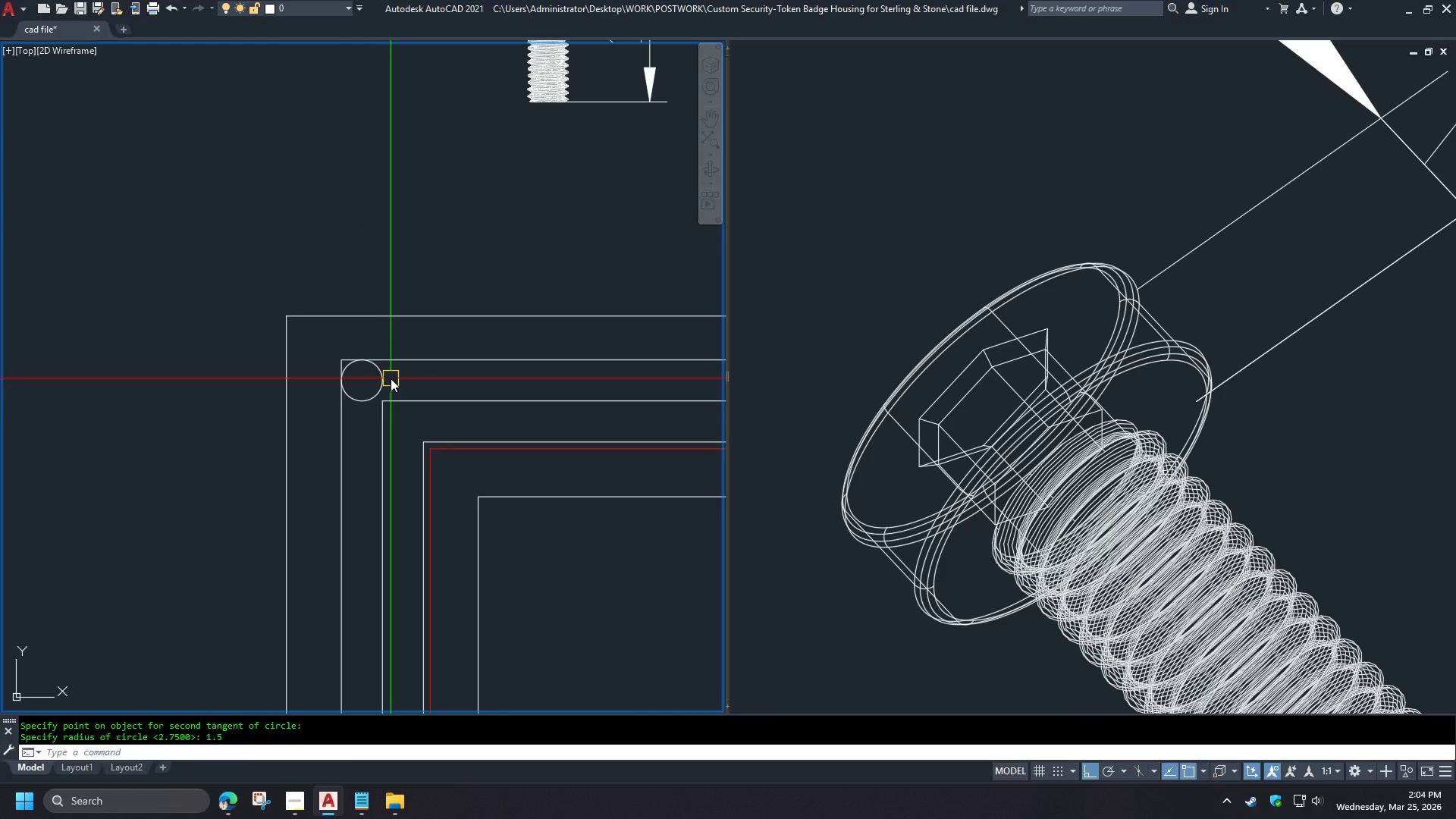 
scroll: coordinate [359, 366], scroll_direction: up, amount: 1.0
 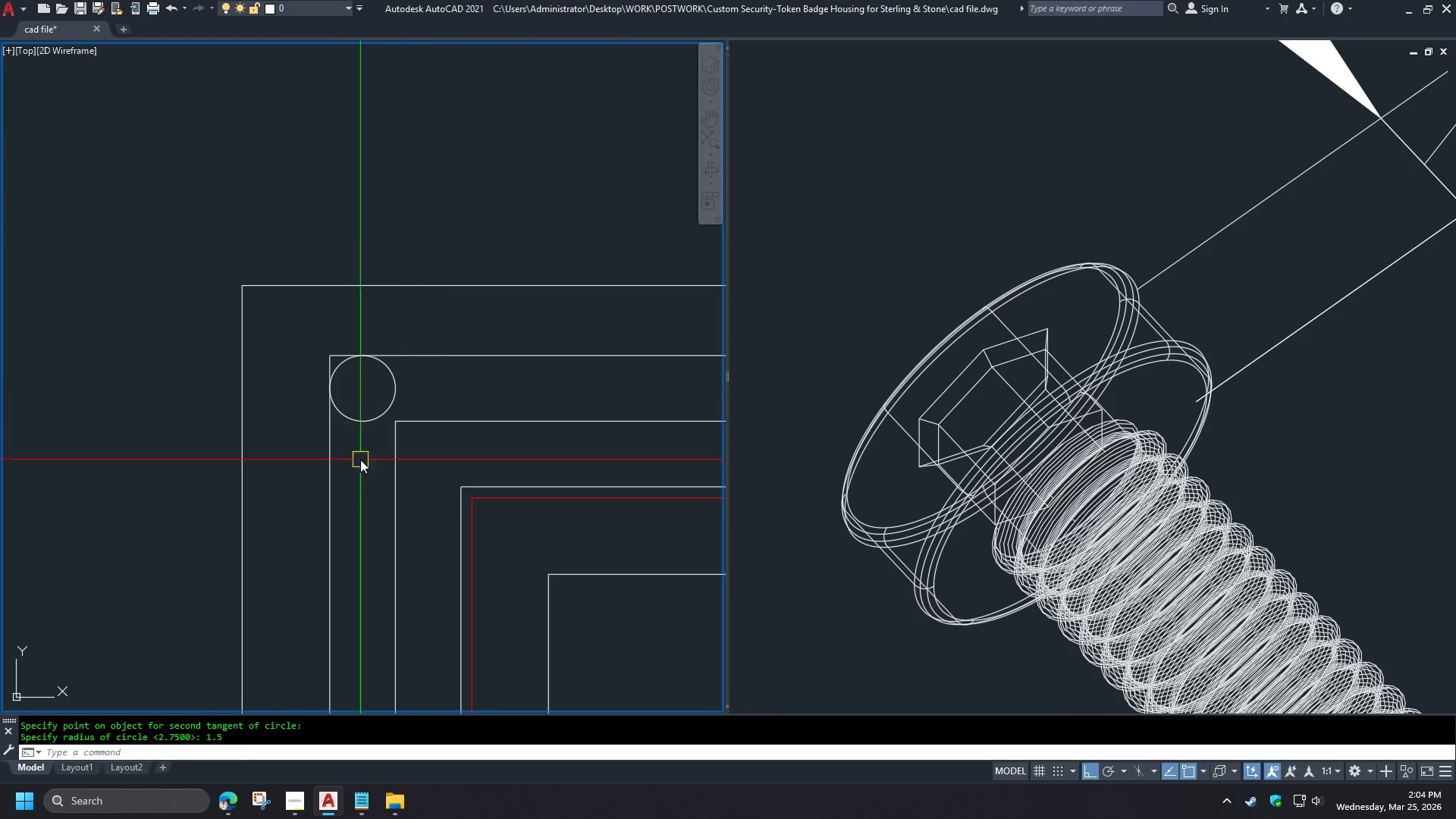 
key(C)
 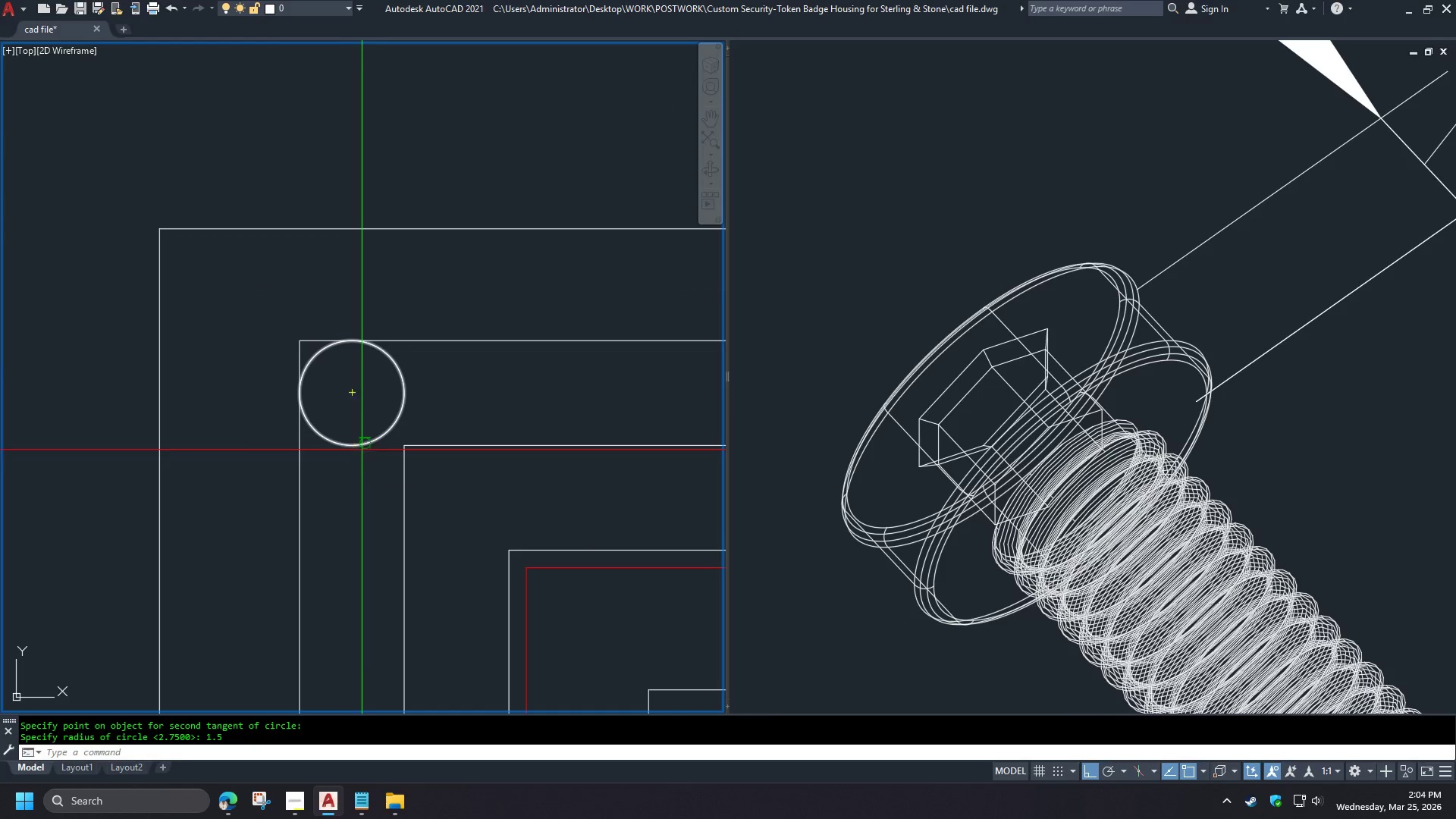 
key(Space)
 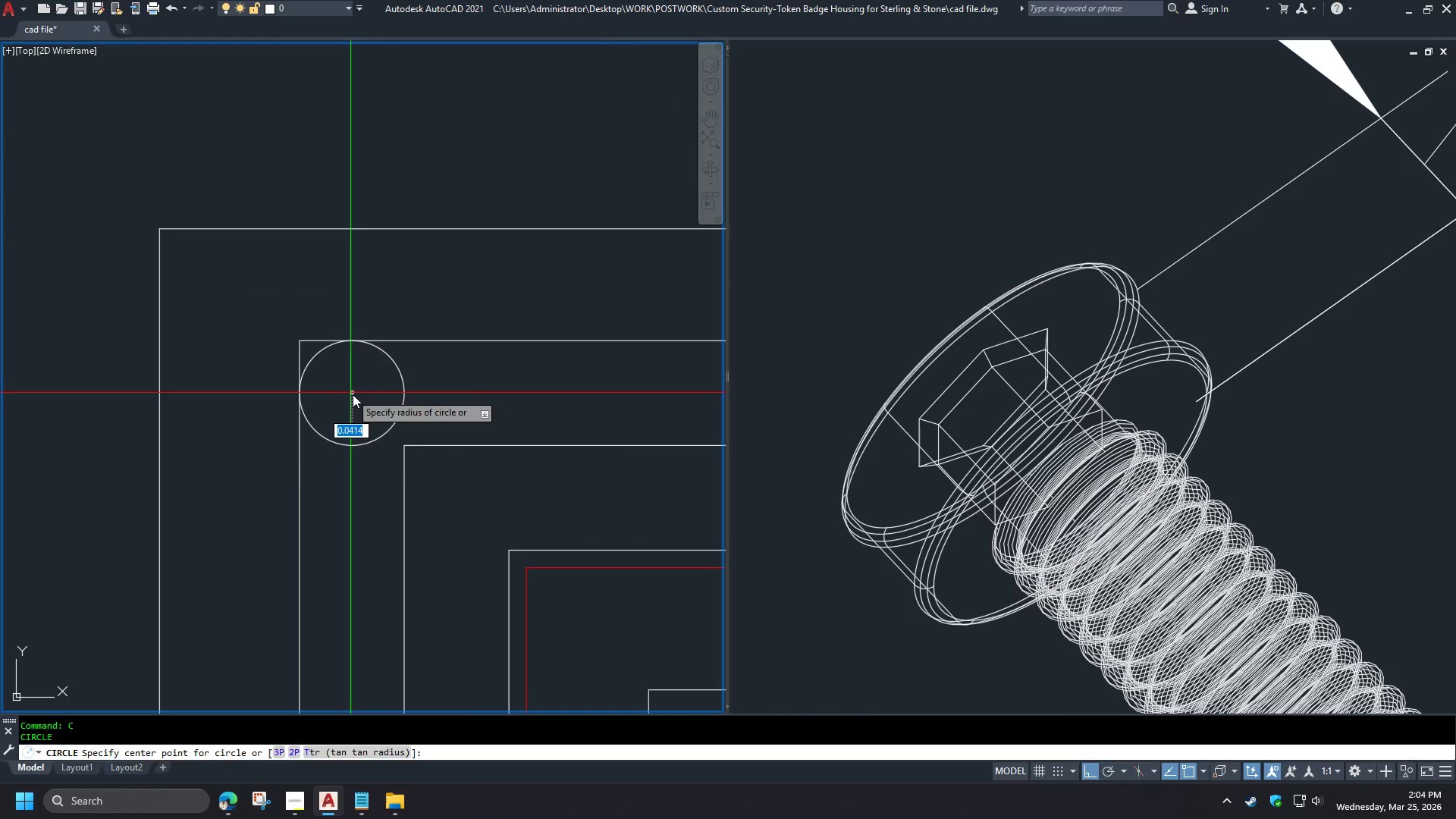 
scroll: coordinate [352, 494], scroll_direction: down, amount: 1.0
 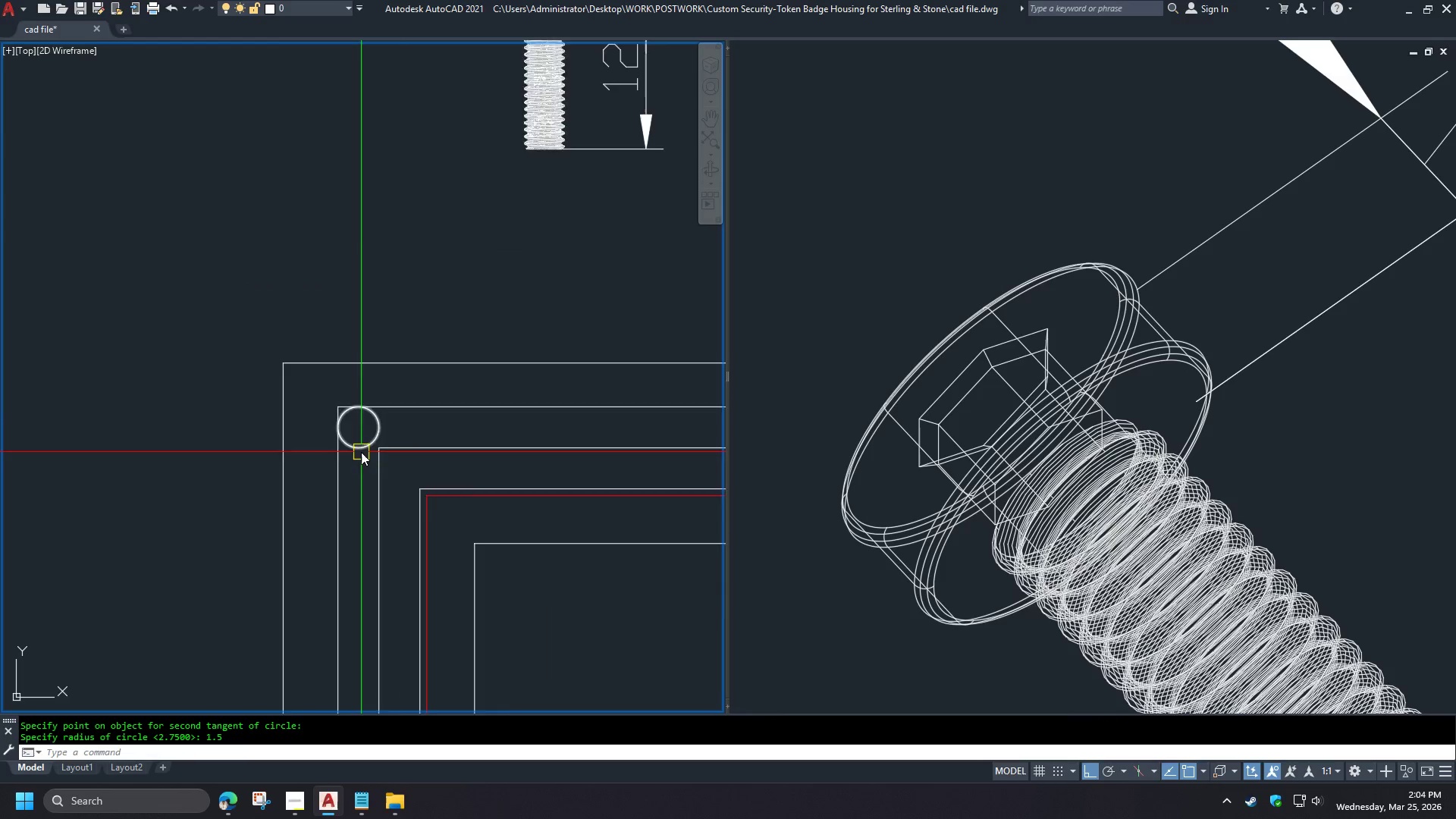 
key(D)
 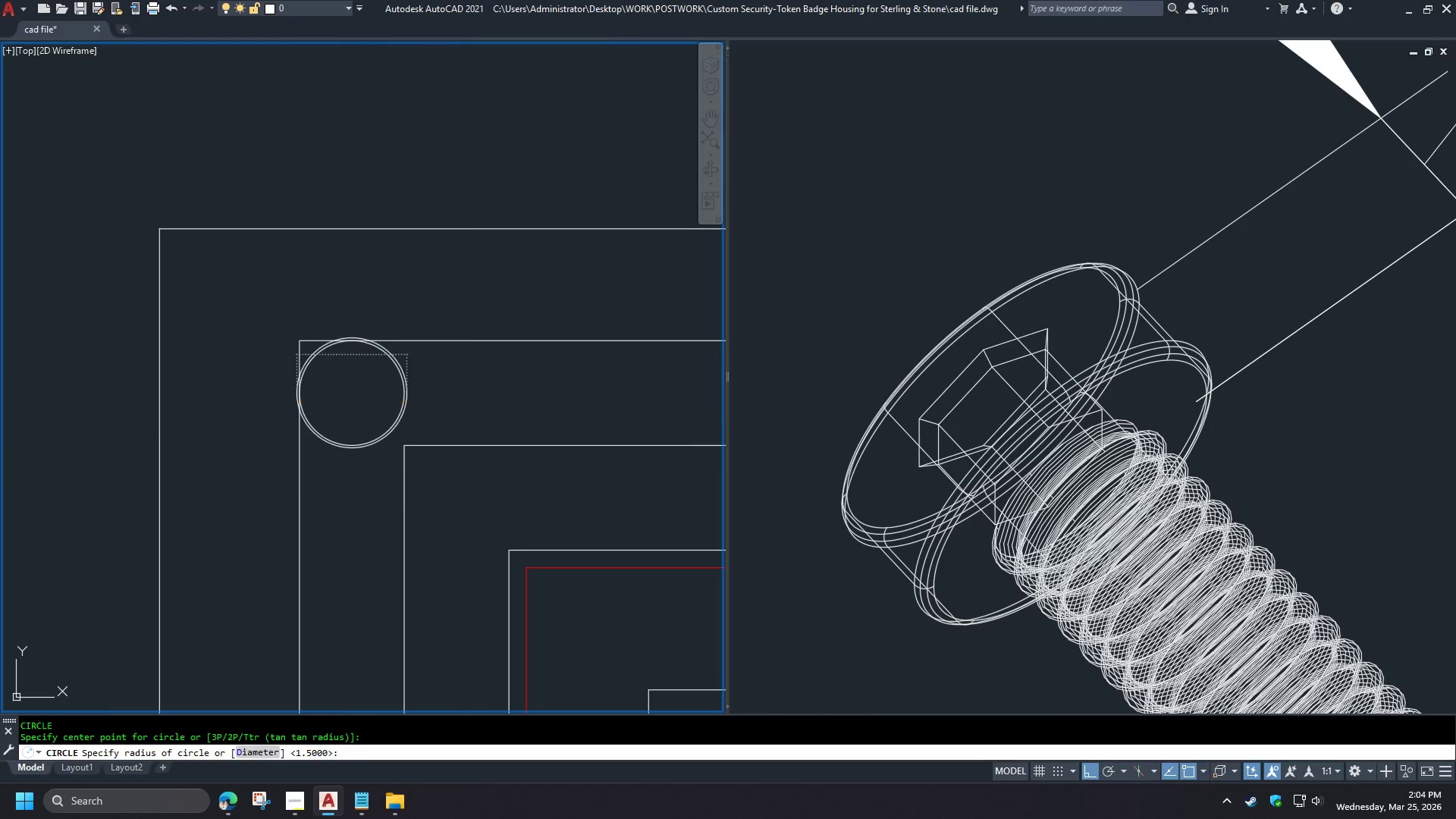 
key(Space)
 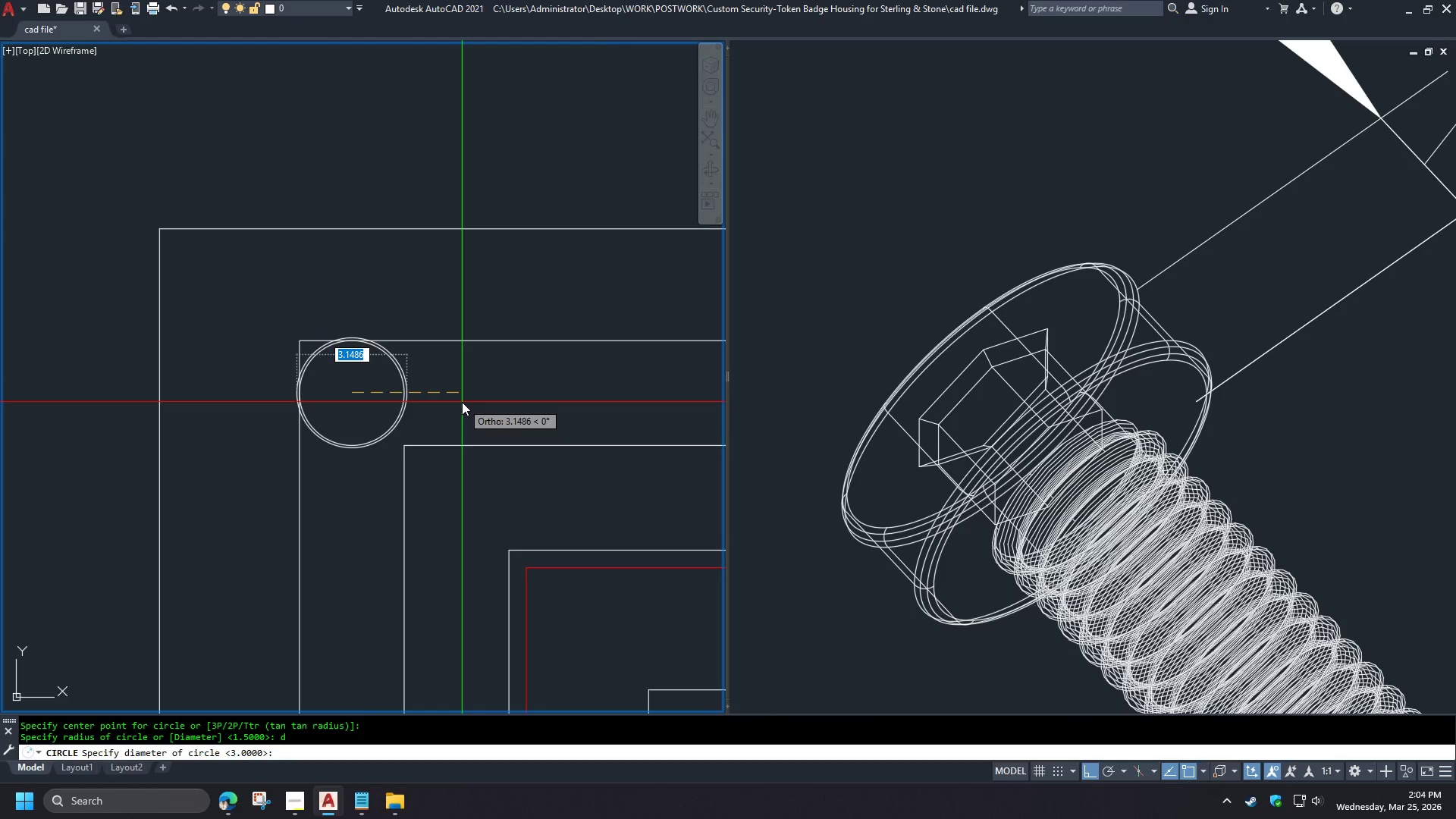 
scroll: coordinate [361, 450], scroll_direction: up, amount: 2.0
 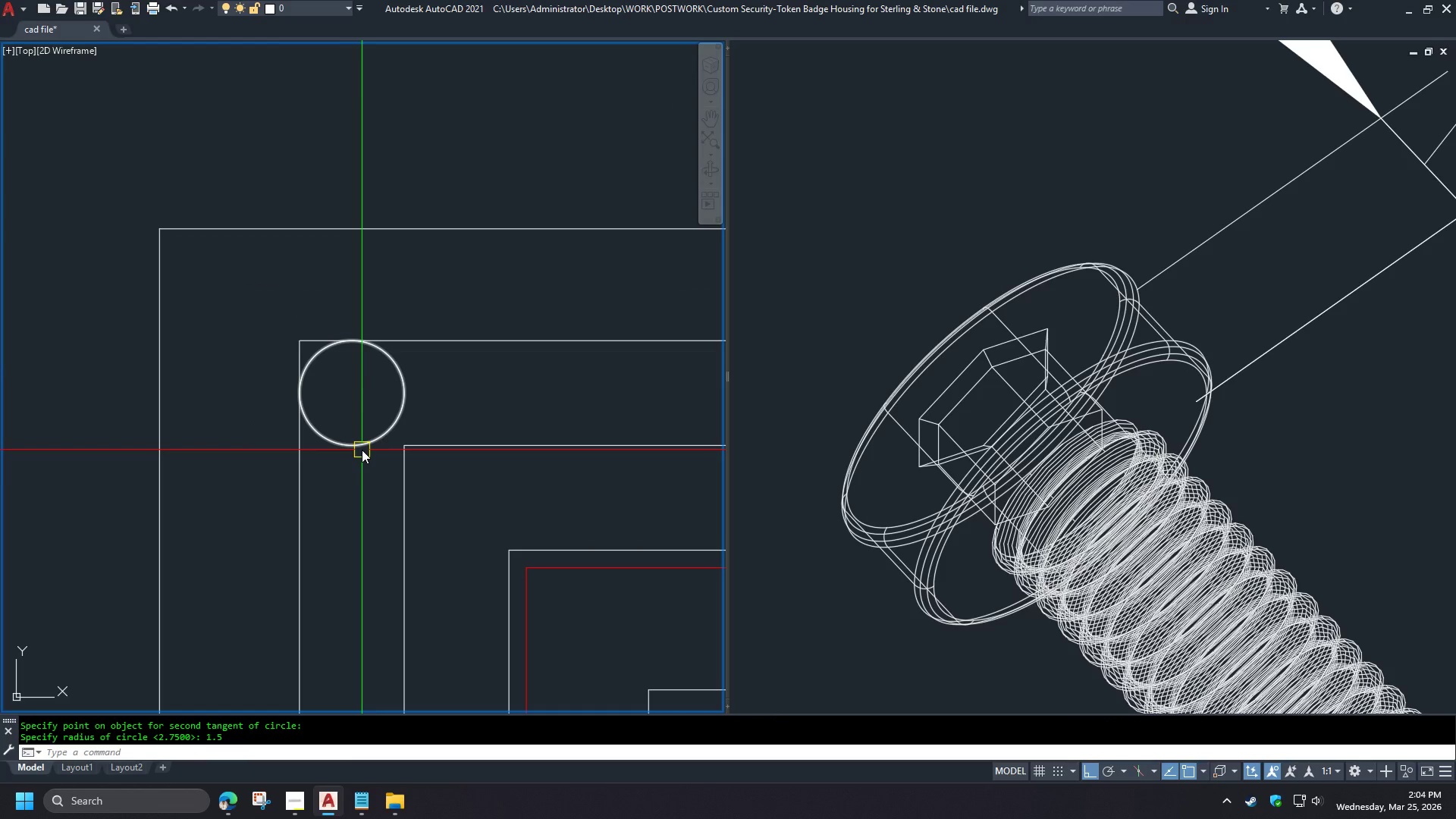 
key(Numpad5)
 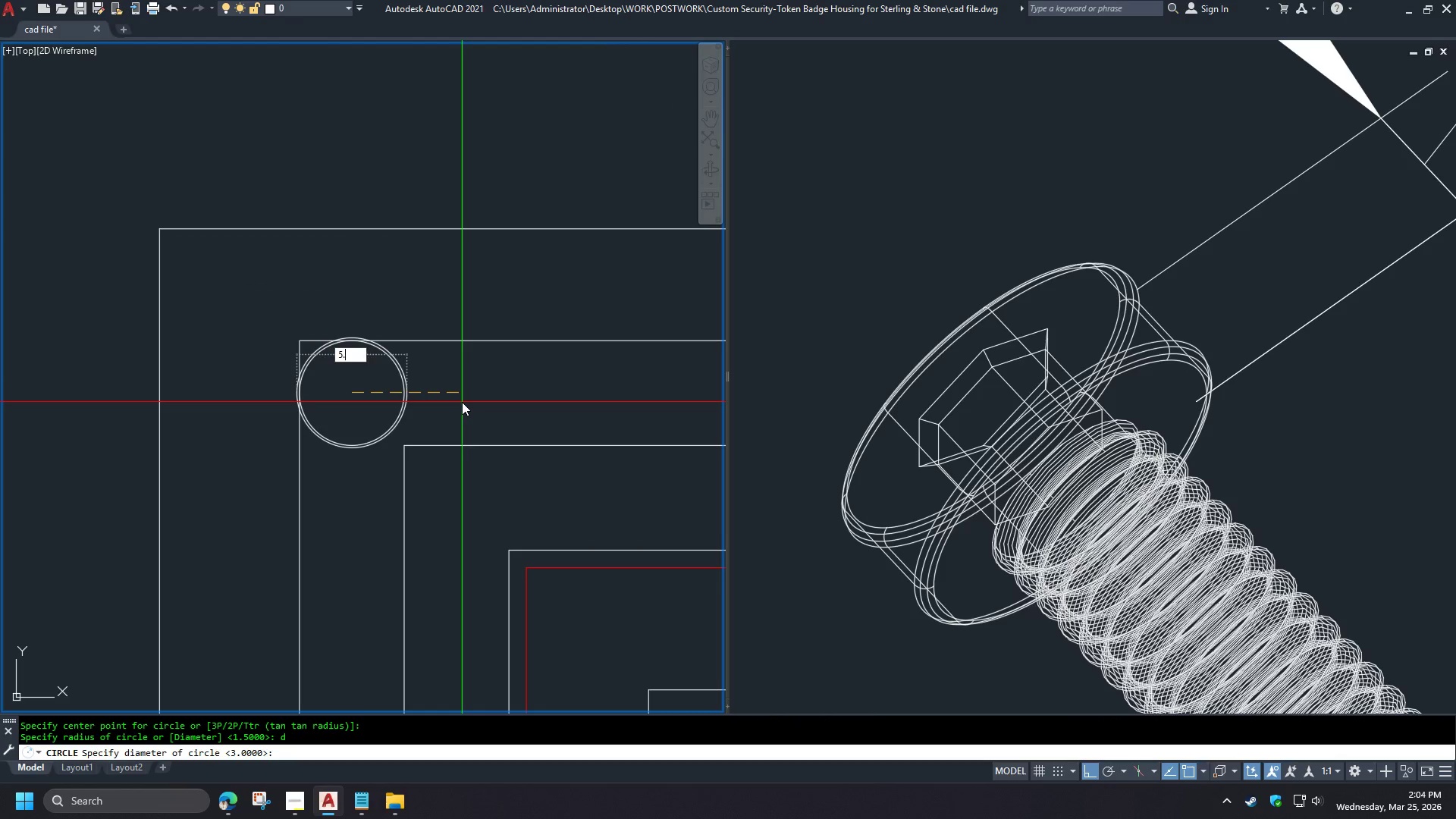 
key(NumpadDecimal)
 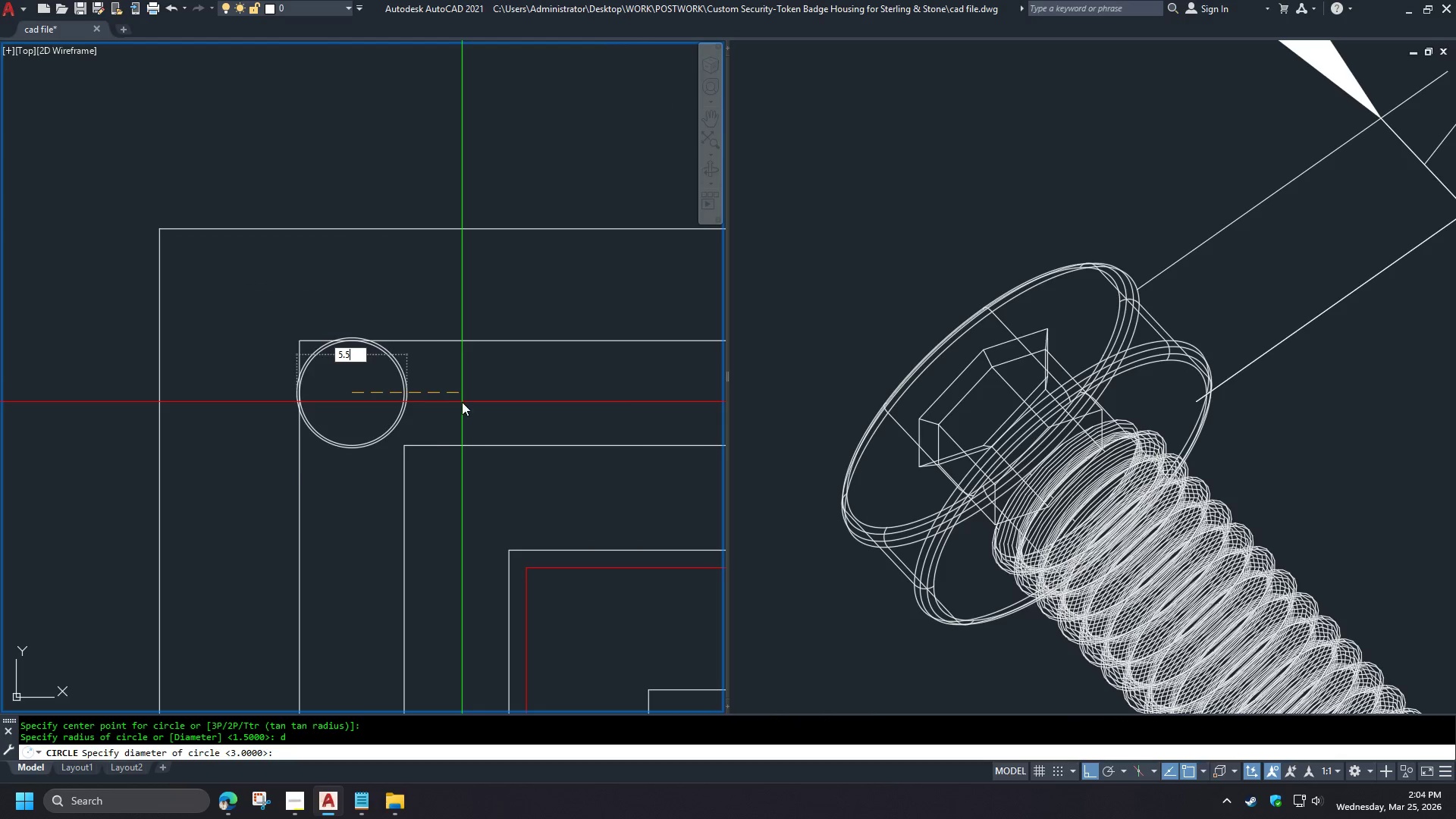 
key(Numpad5)
 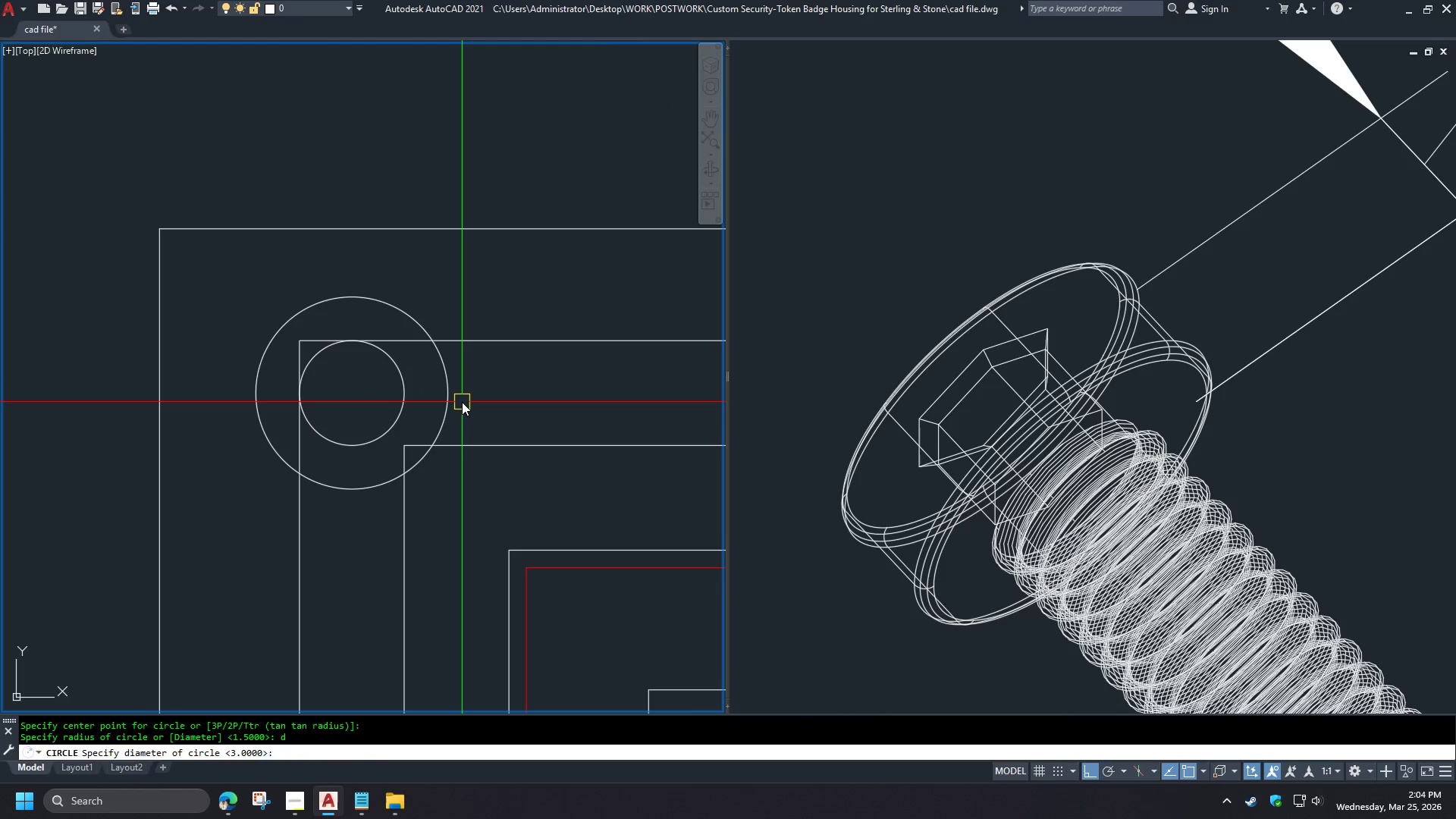 
key(NumpadEnter)
 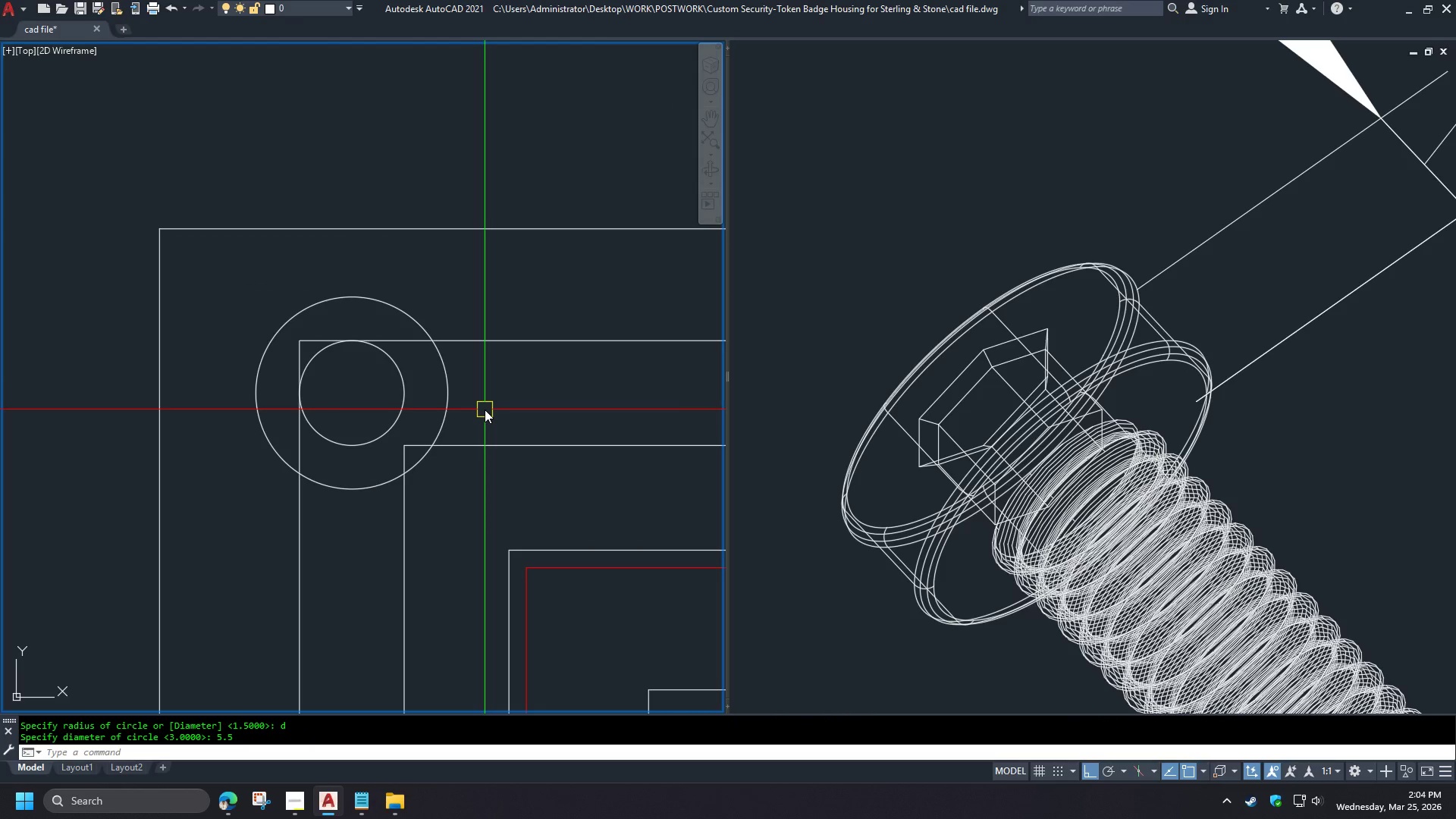 
scroll: coordinate [485, 410], scroll_direction: down, amount: 2.0
 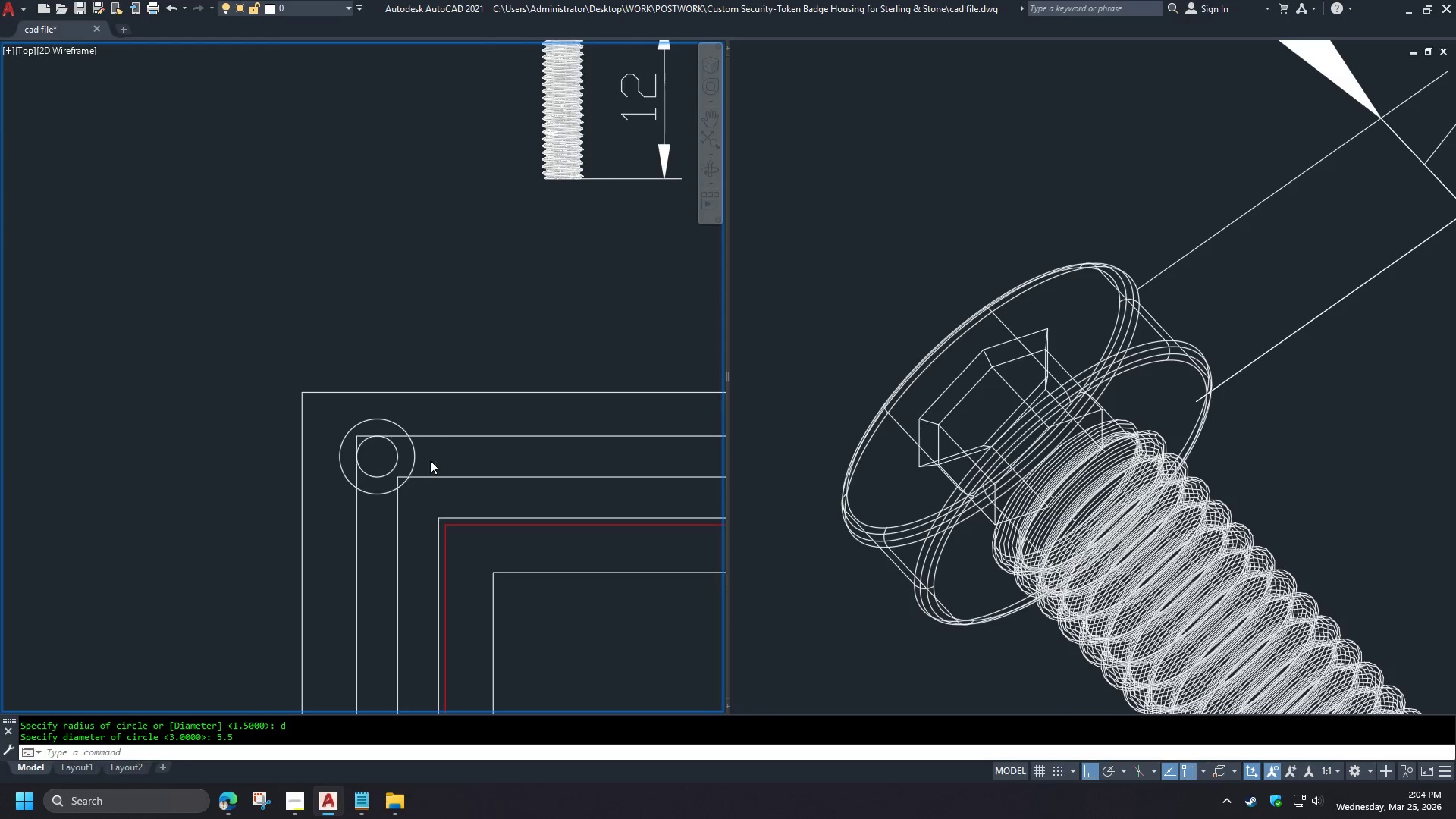 
key(O)
 